 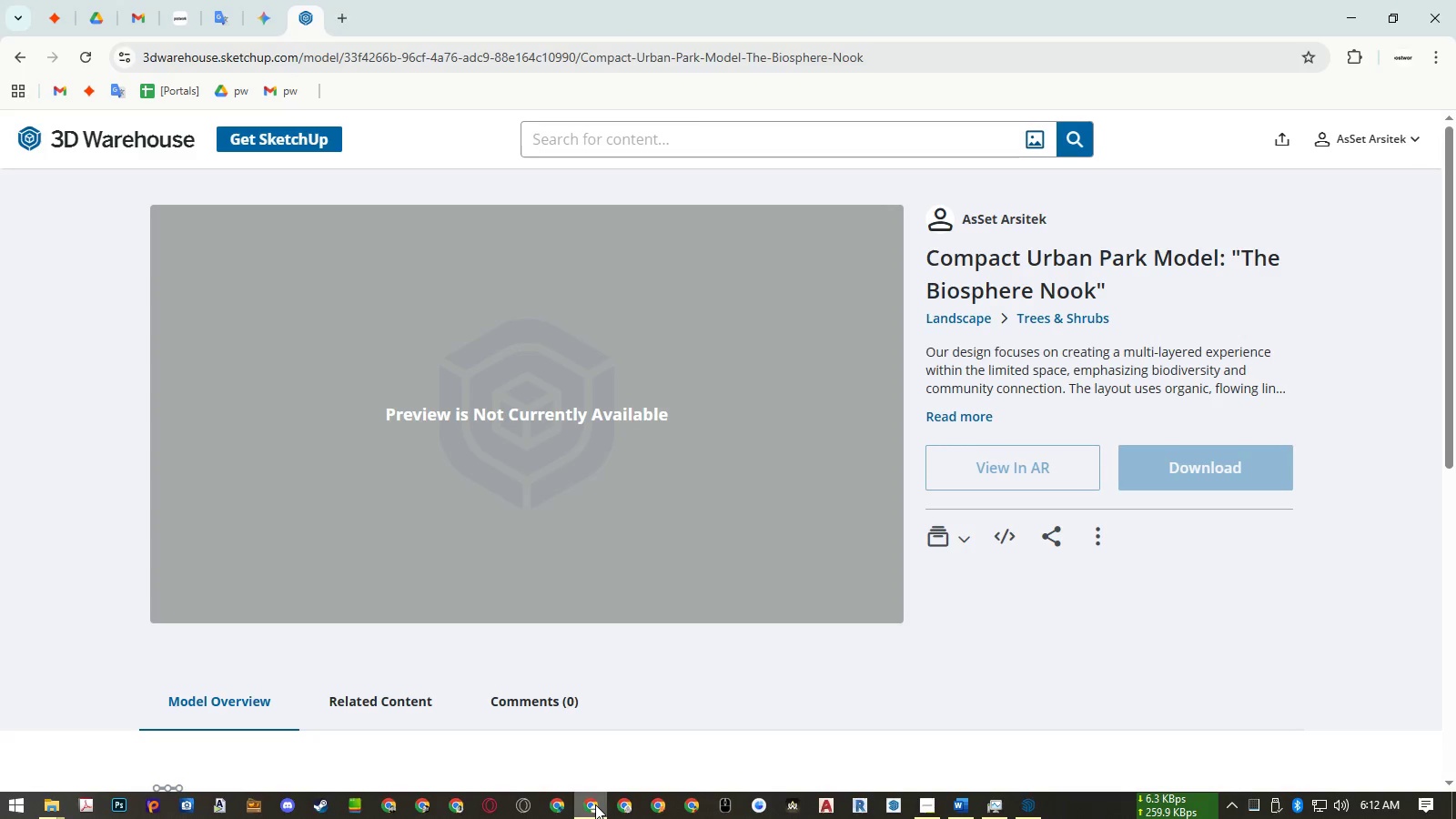 
mouse_move([80, 807])
 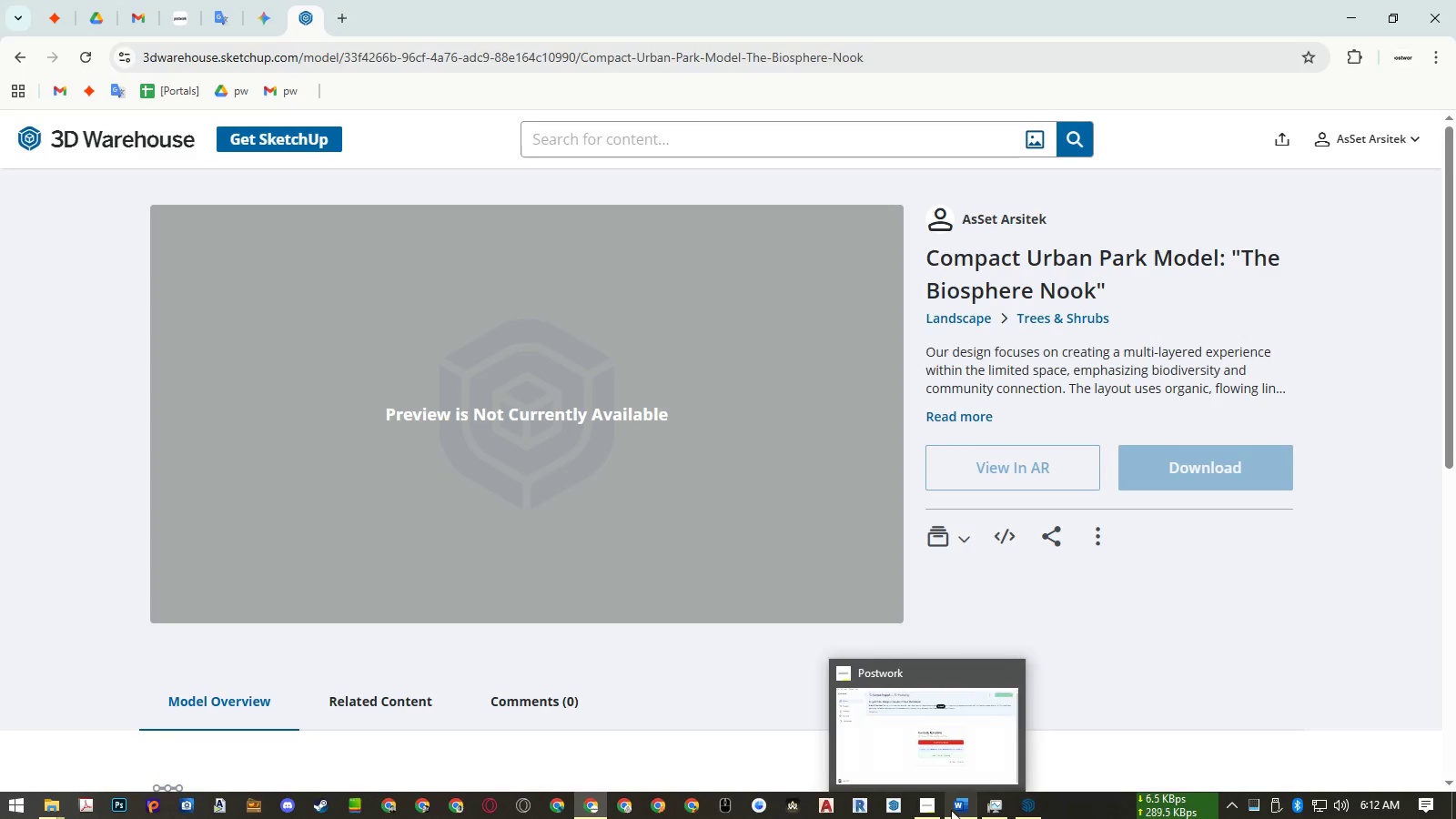 
right_click([953, 810])
 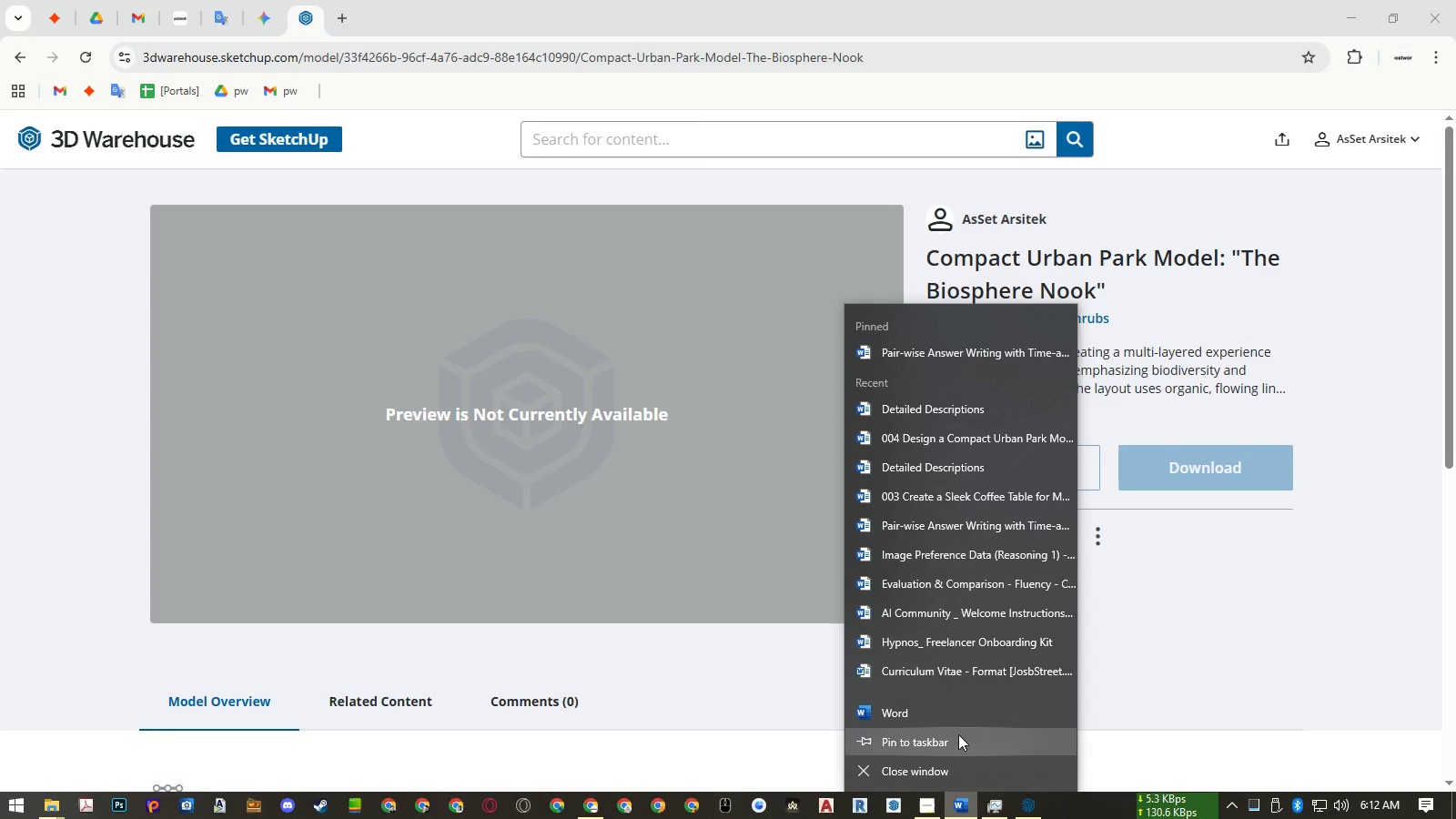 
left_click([958, 715])
 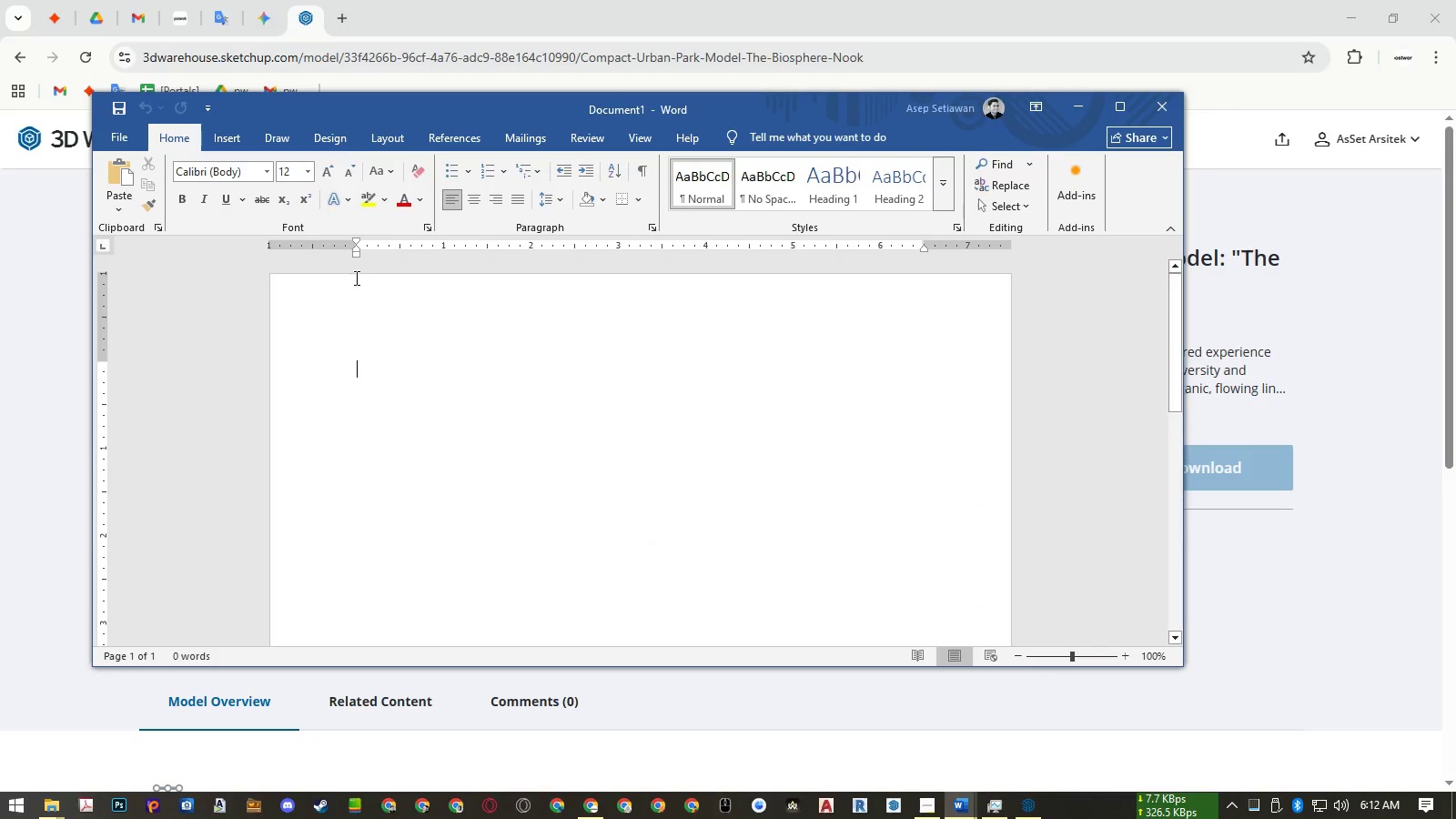 
wait(5.75)
 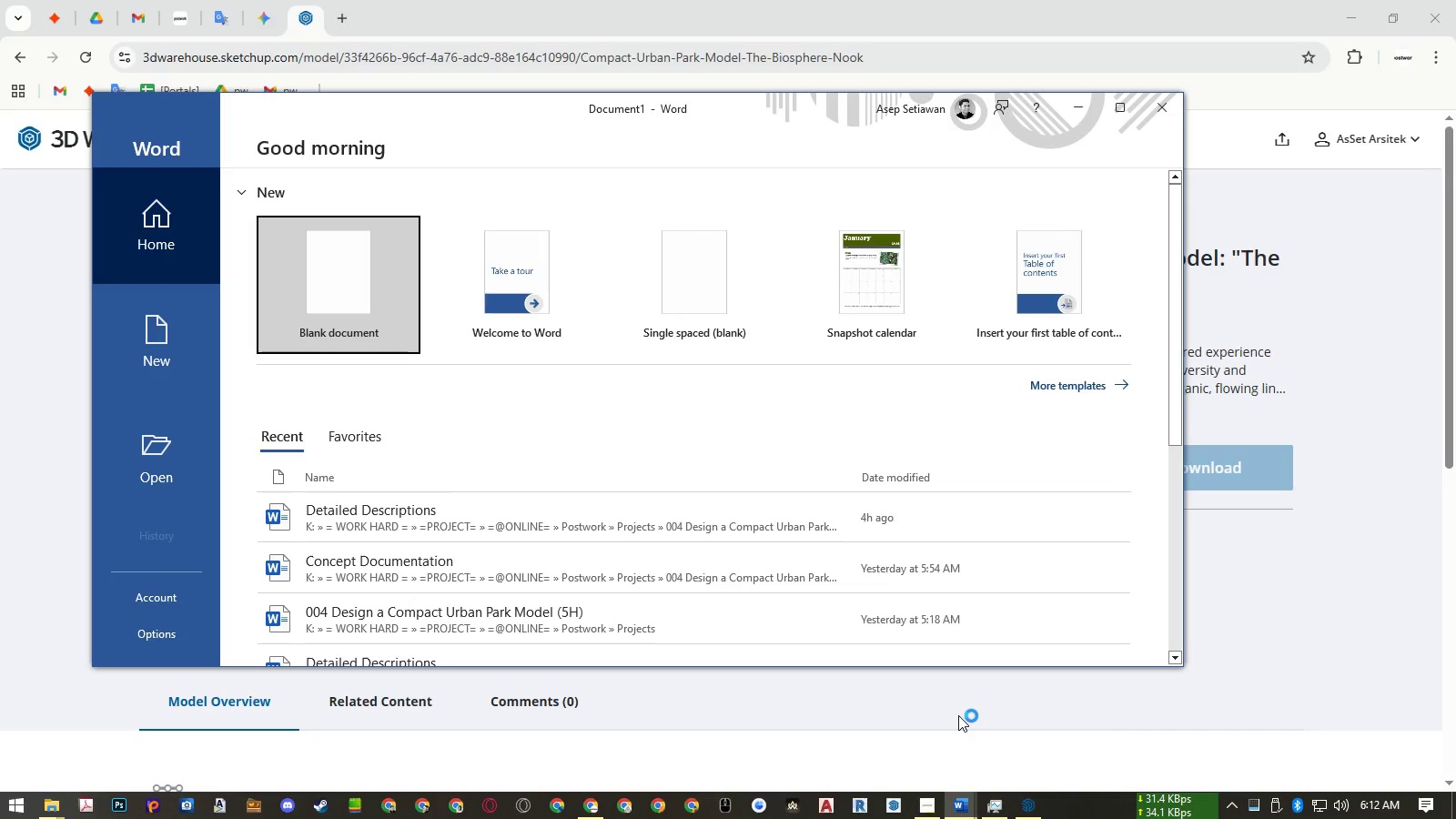 
left_click([1111, 116])
 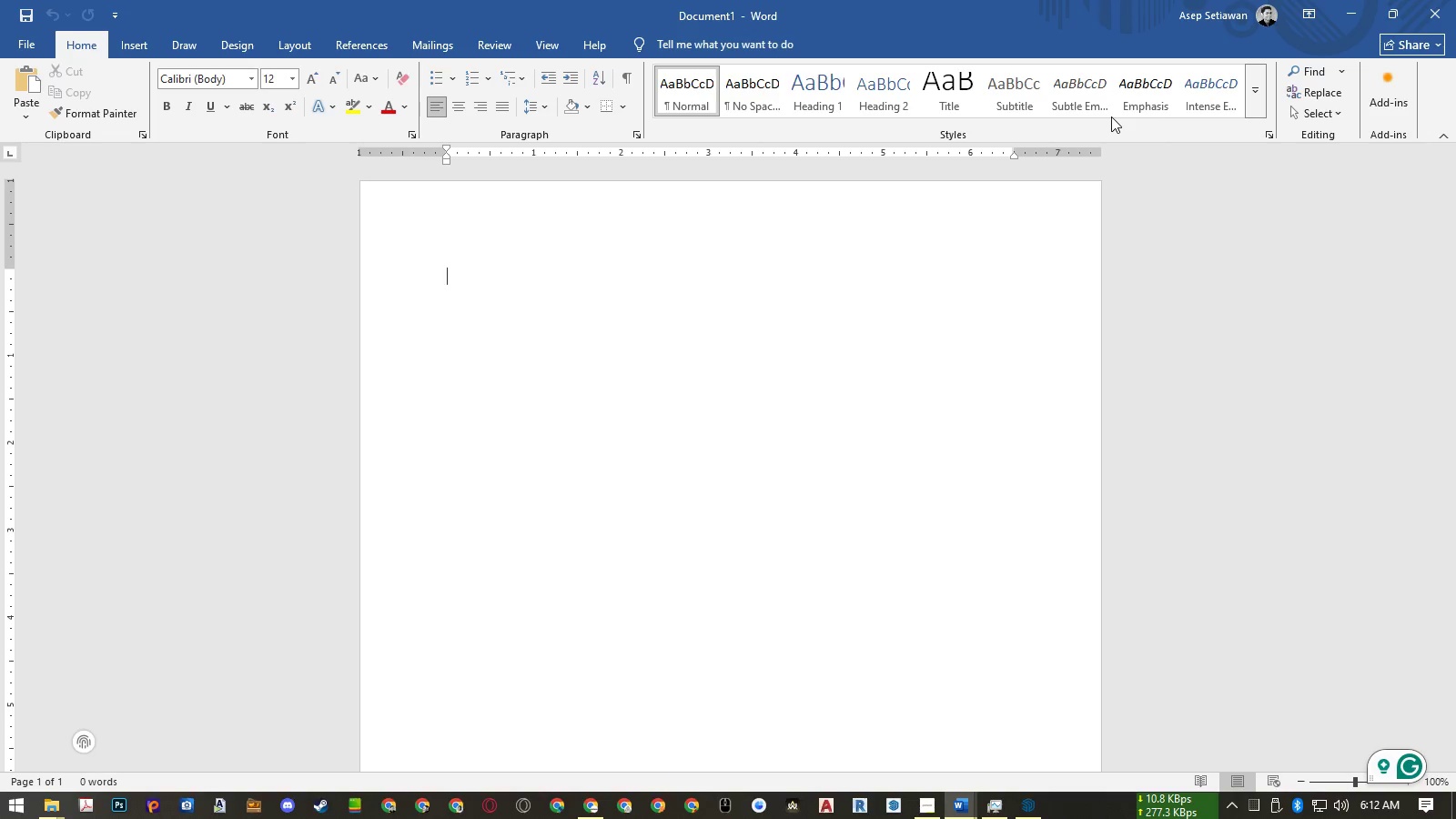 
wait(15.53)
 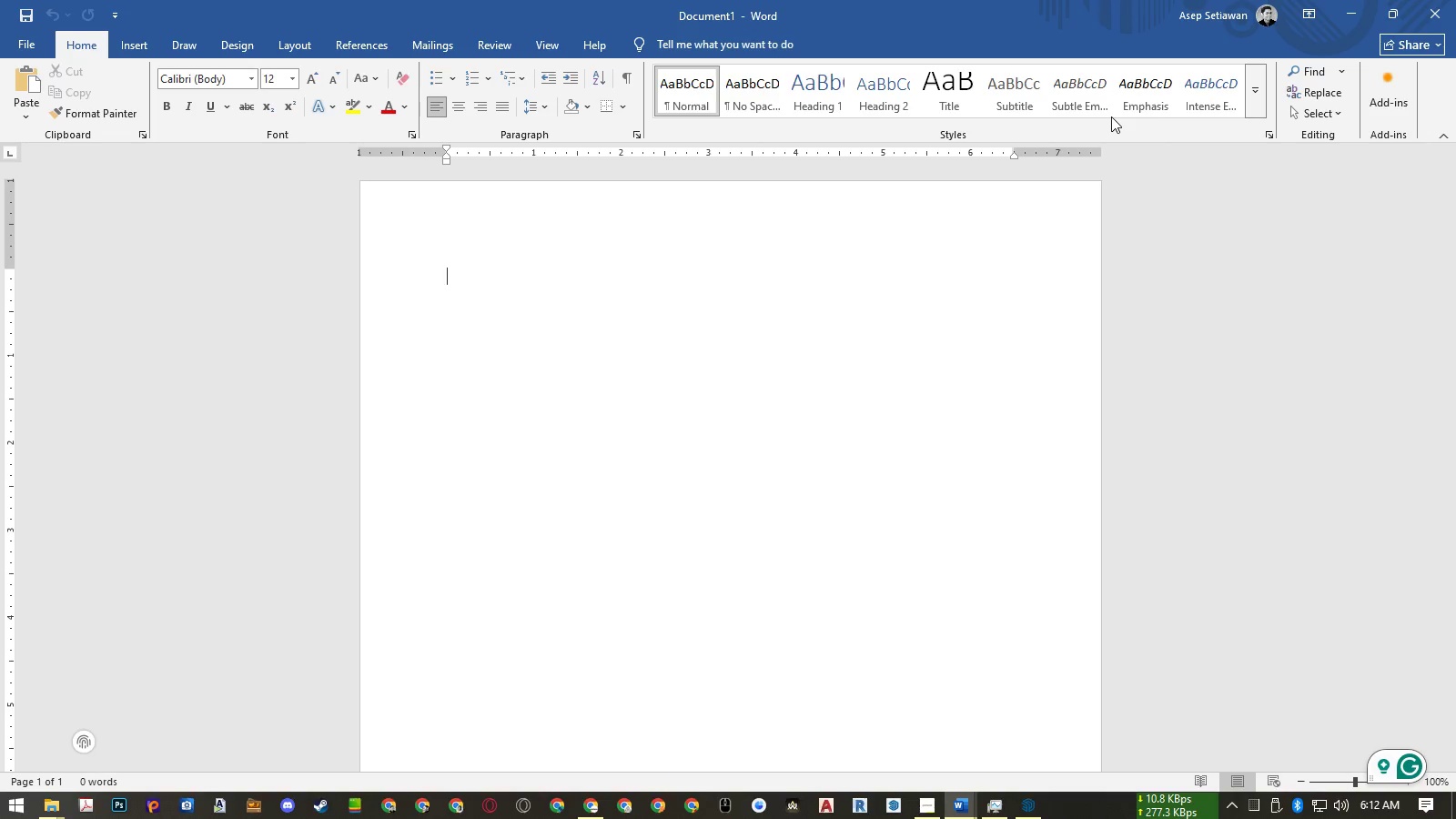 
left_click([777, 274])
 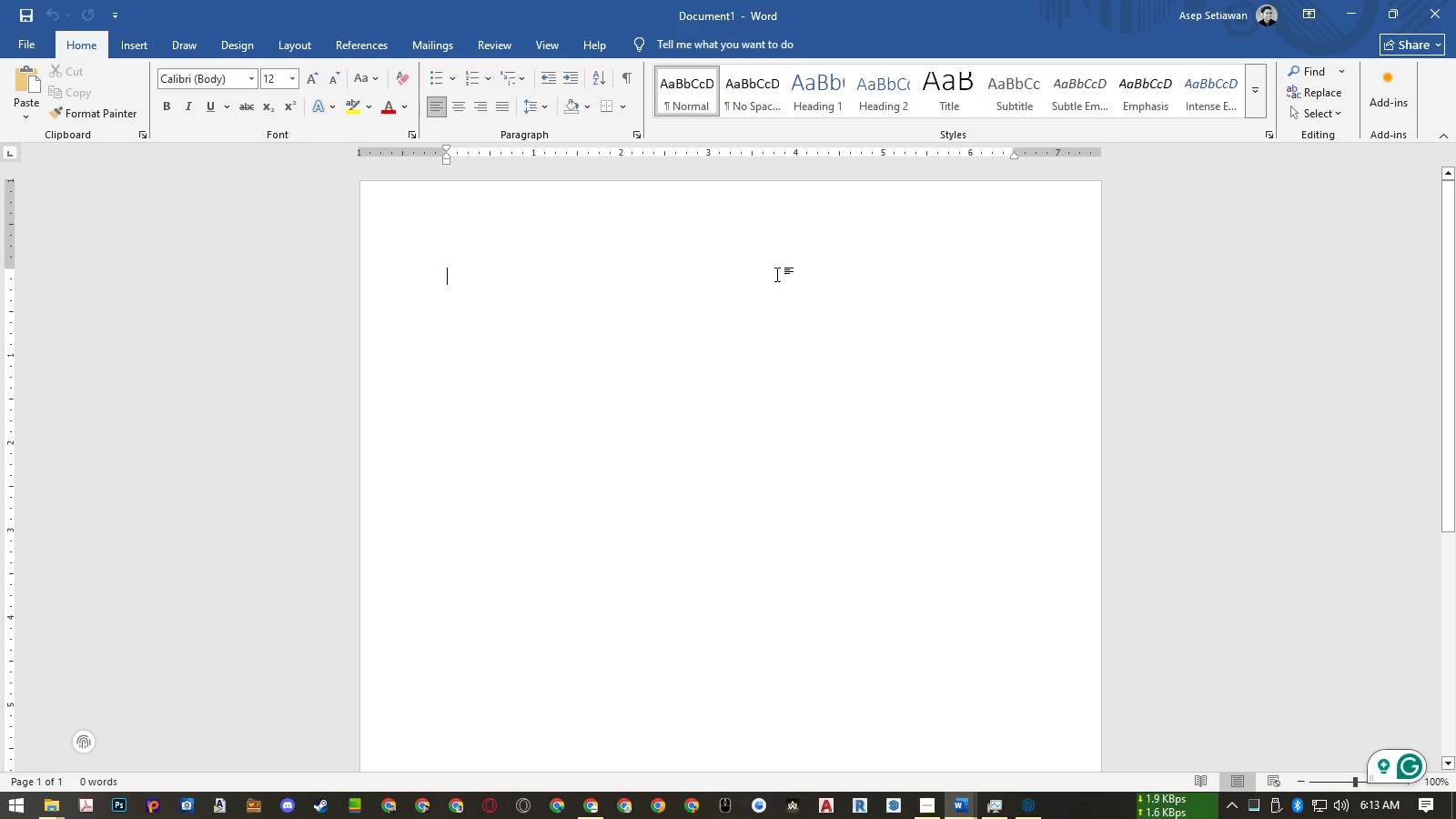 
type(Compact Urban Park model)
 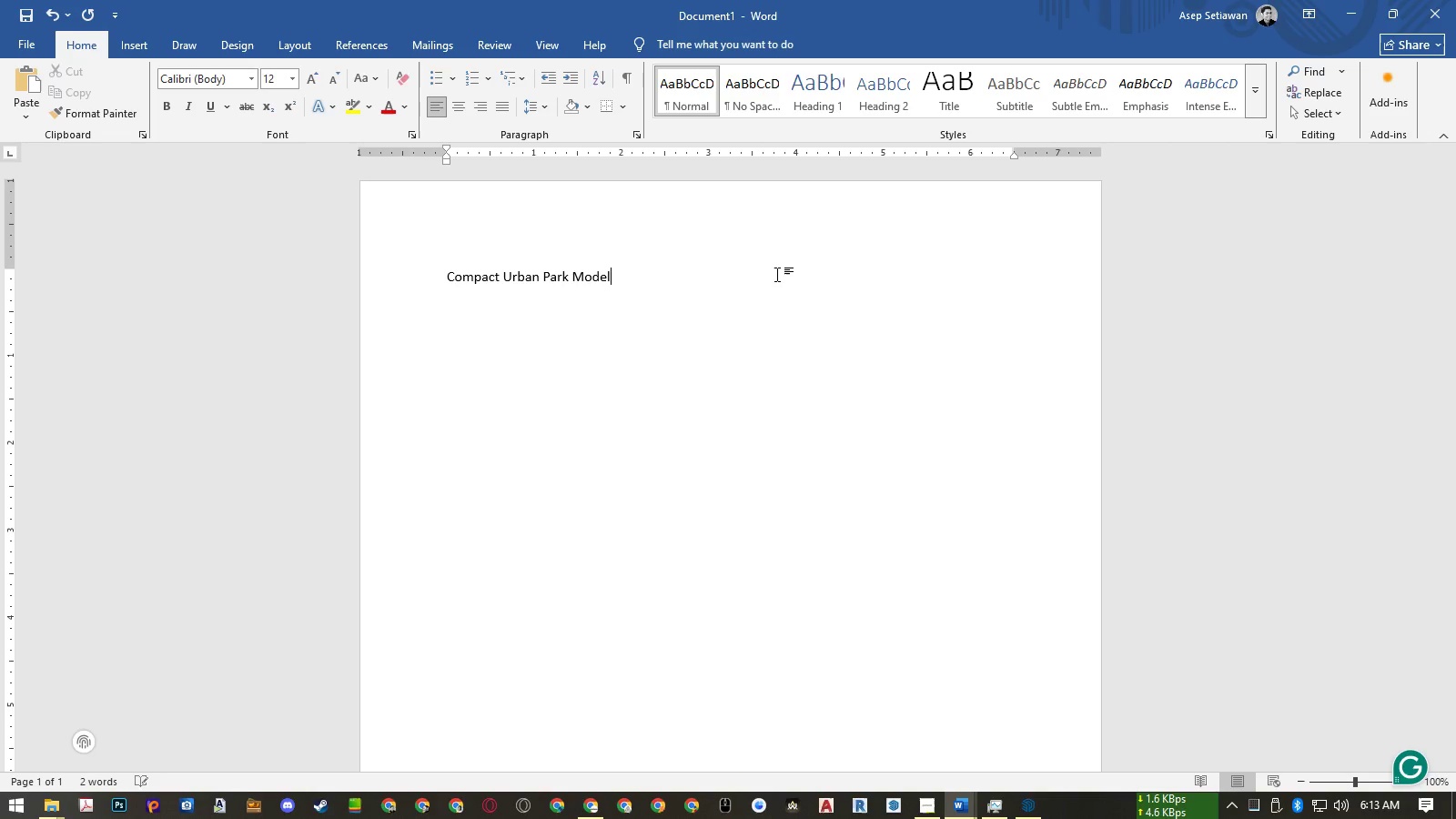 
 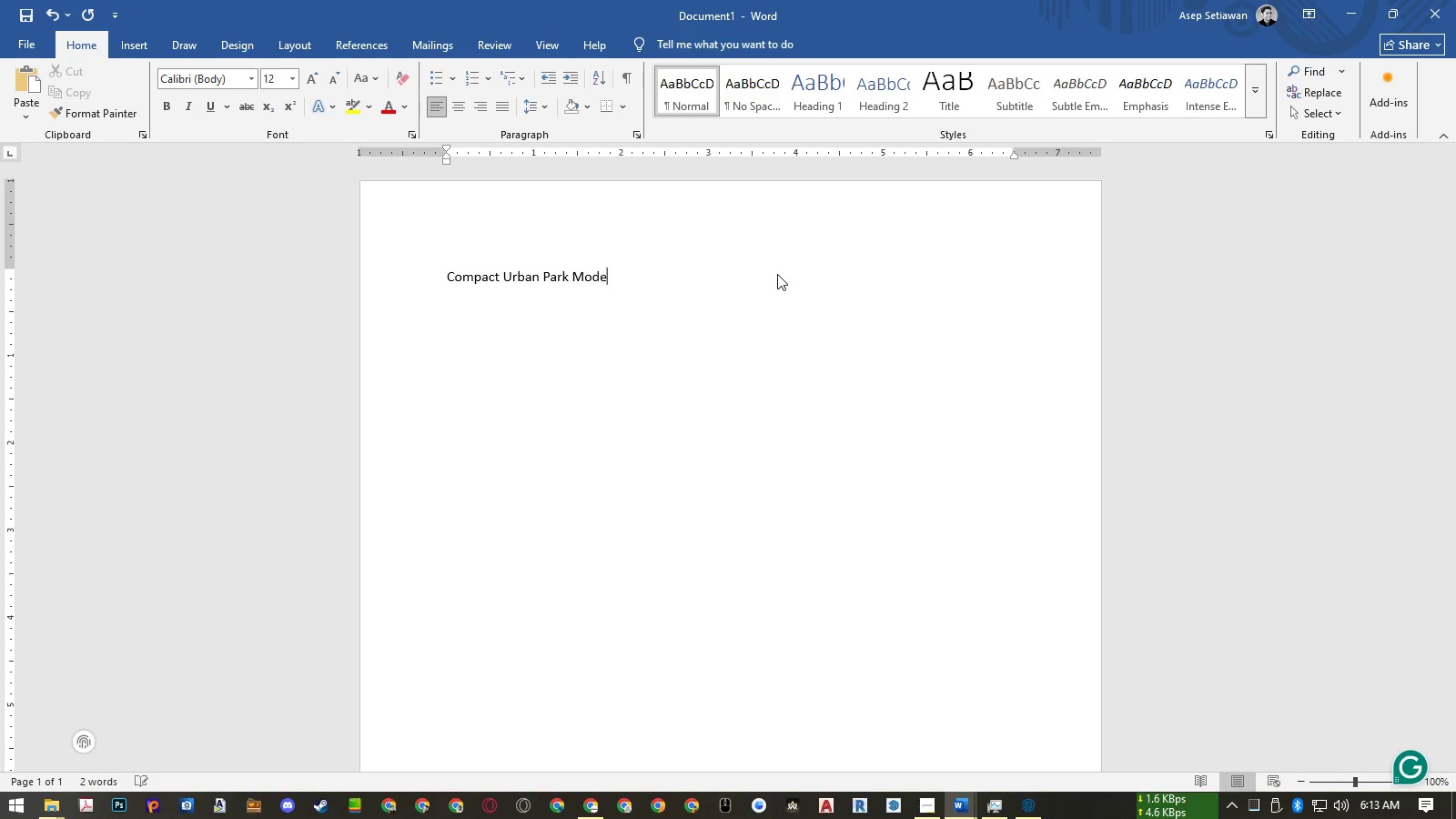 
hold_key(key=ShiftLeft, duration=1.52)
 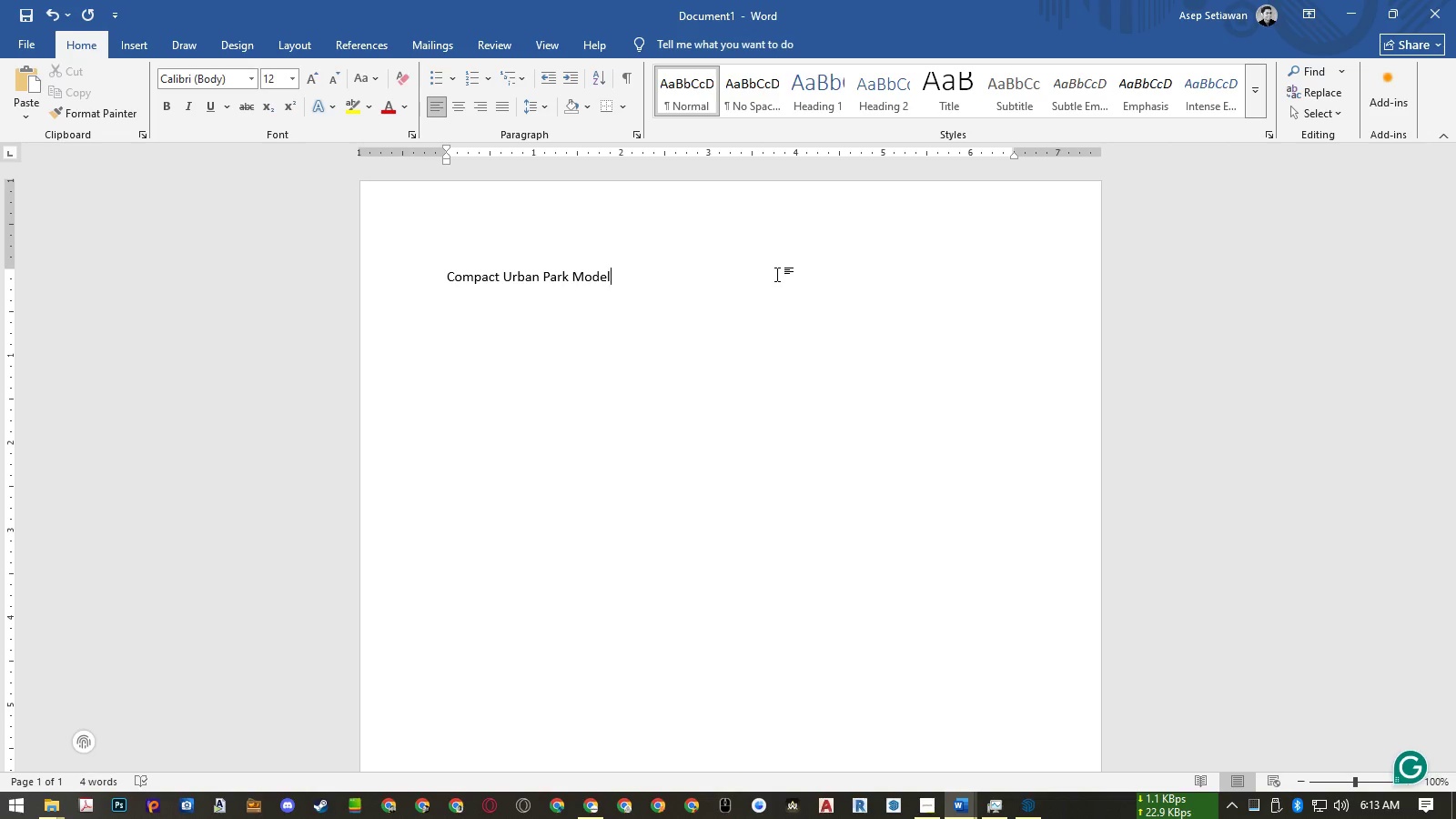 
hold_key(key=ShiftLeft, duration=0.62)
 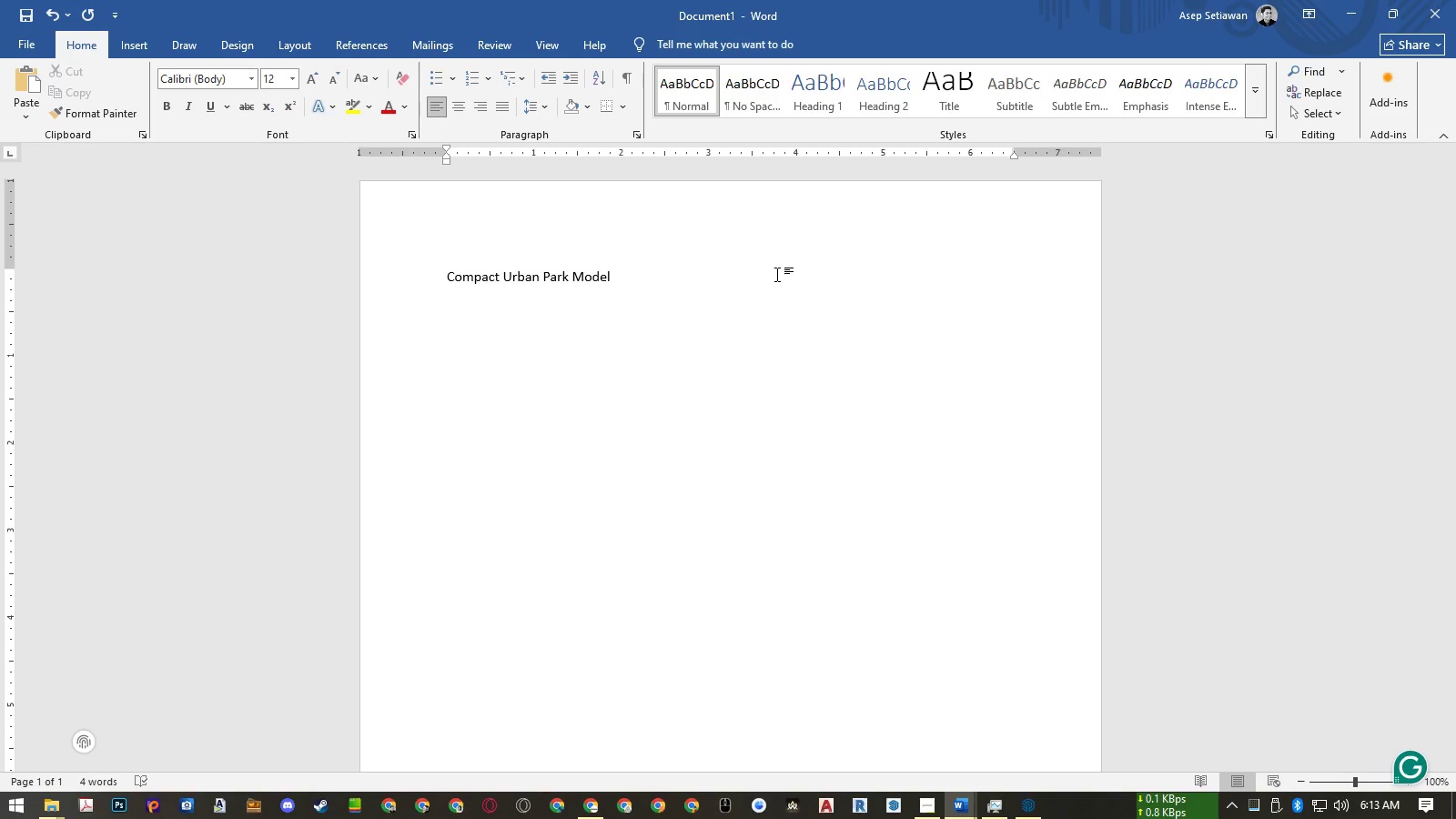 
key(Enter)
 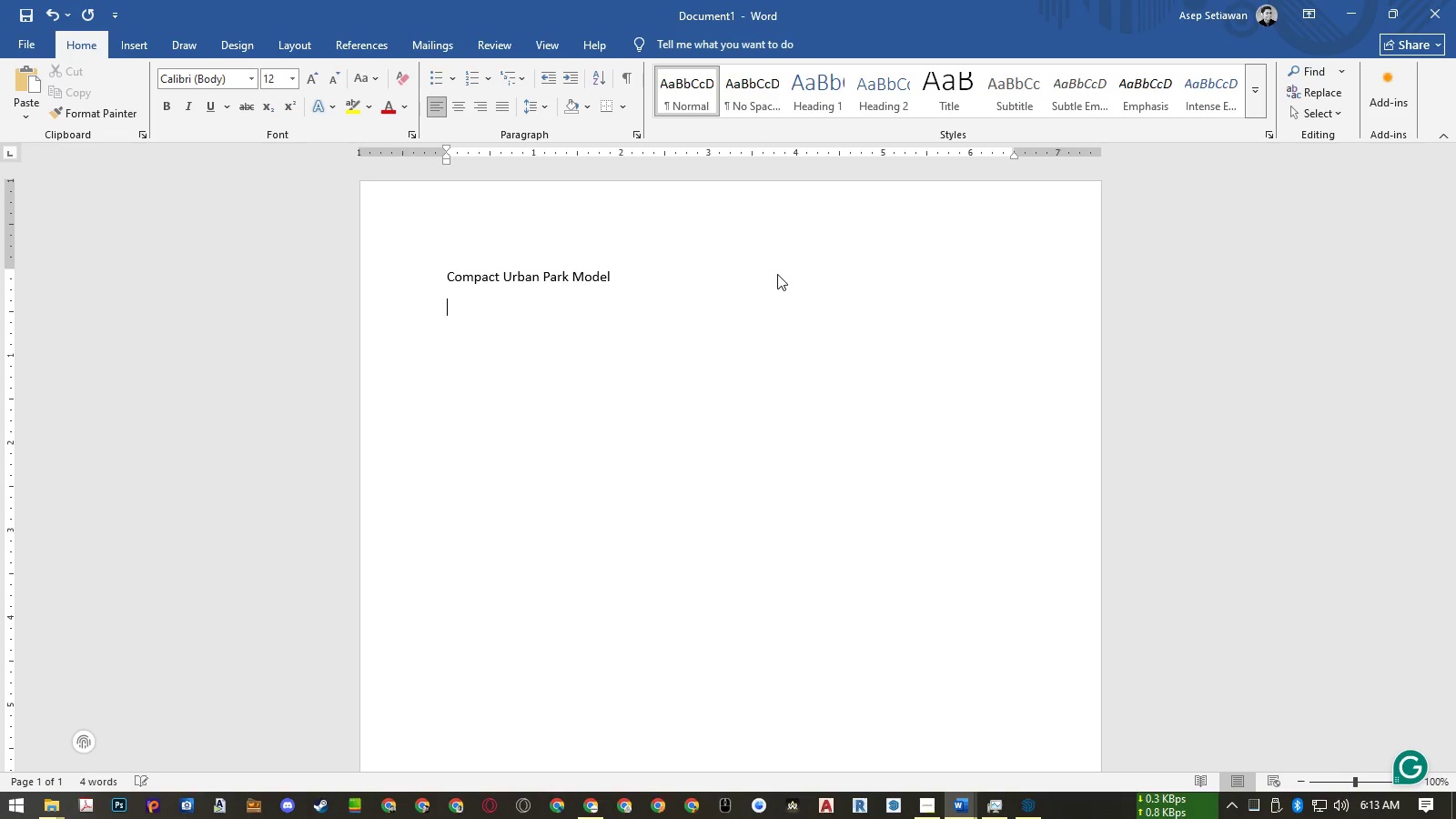 
type("The Biosphere NOok")
 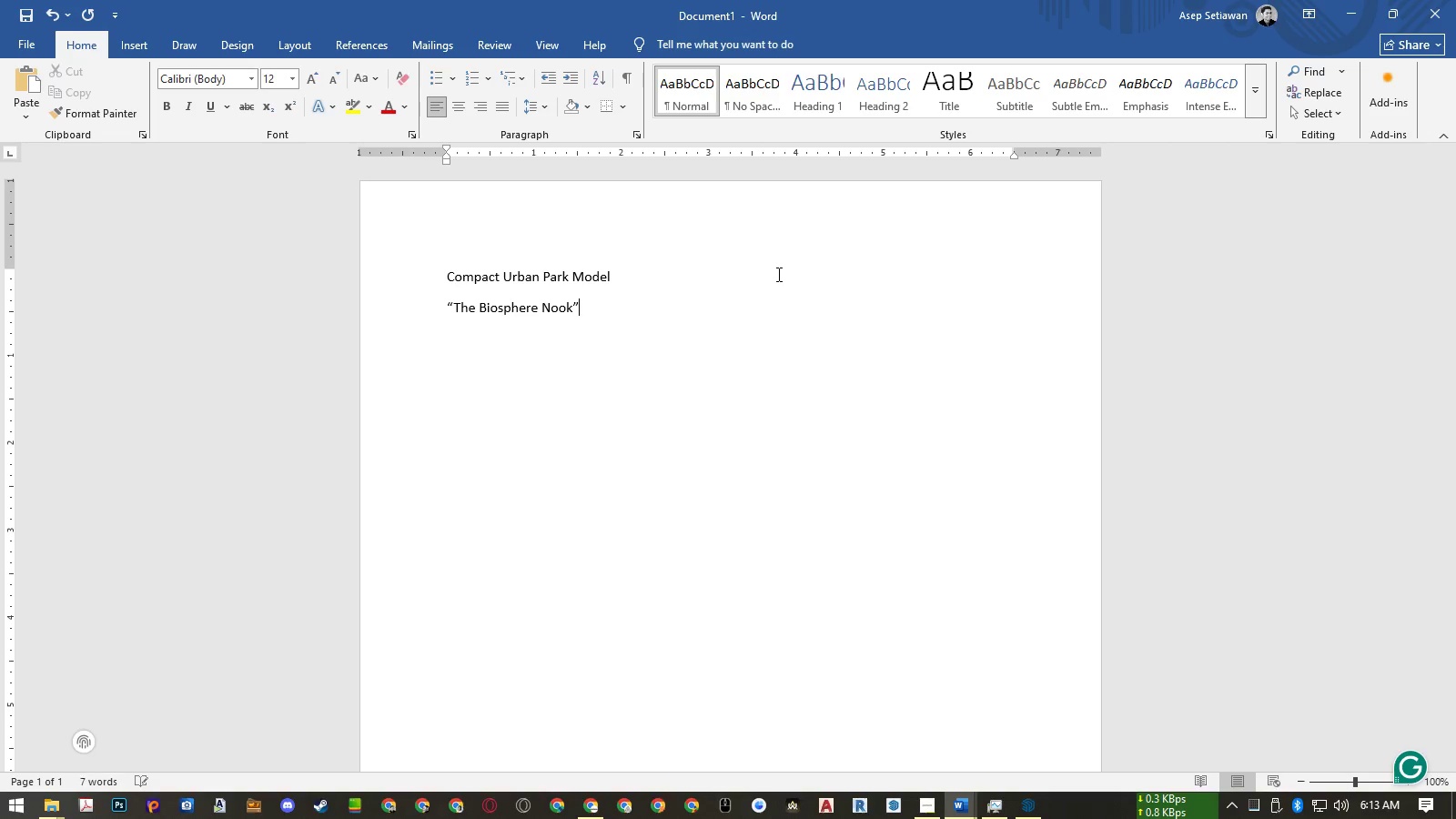 
wait(5.42)
 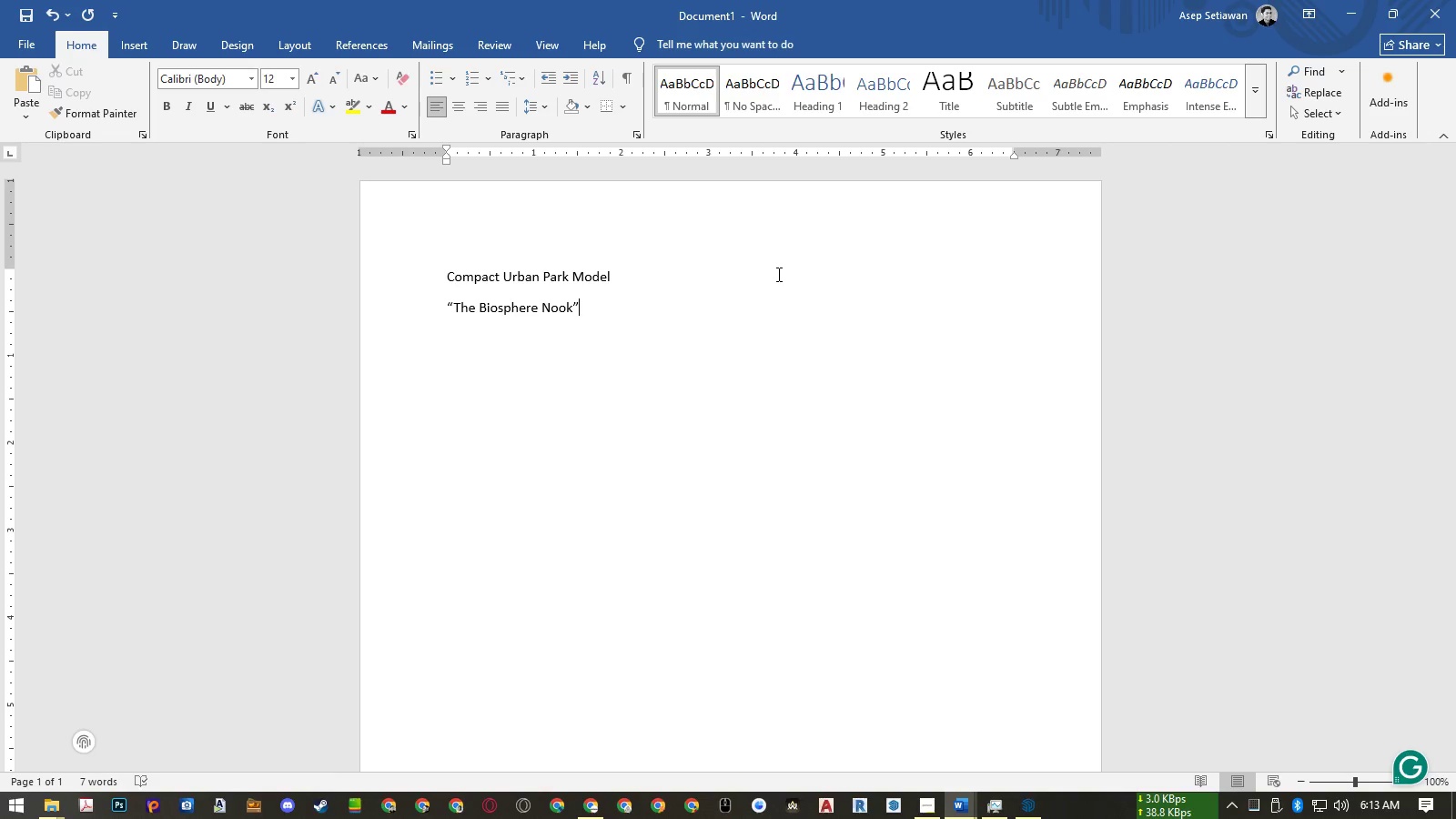 
key(Control+A)
 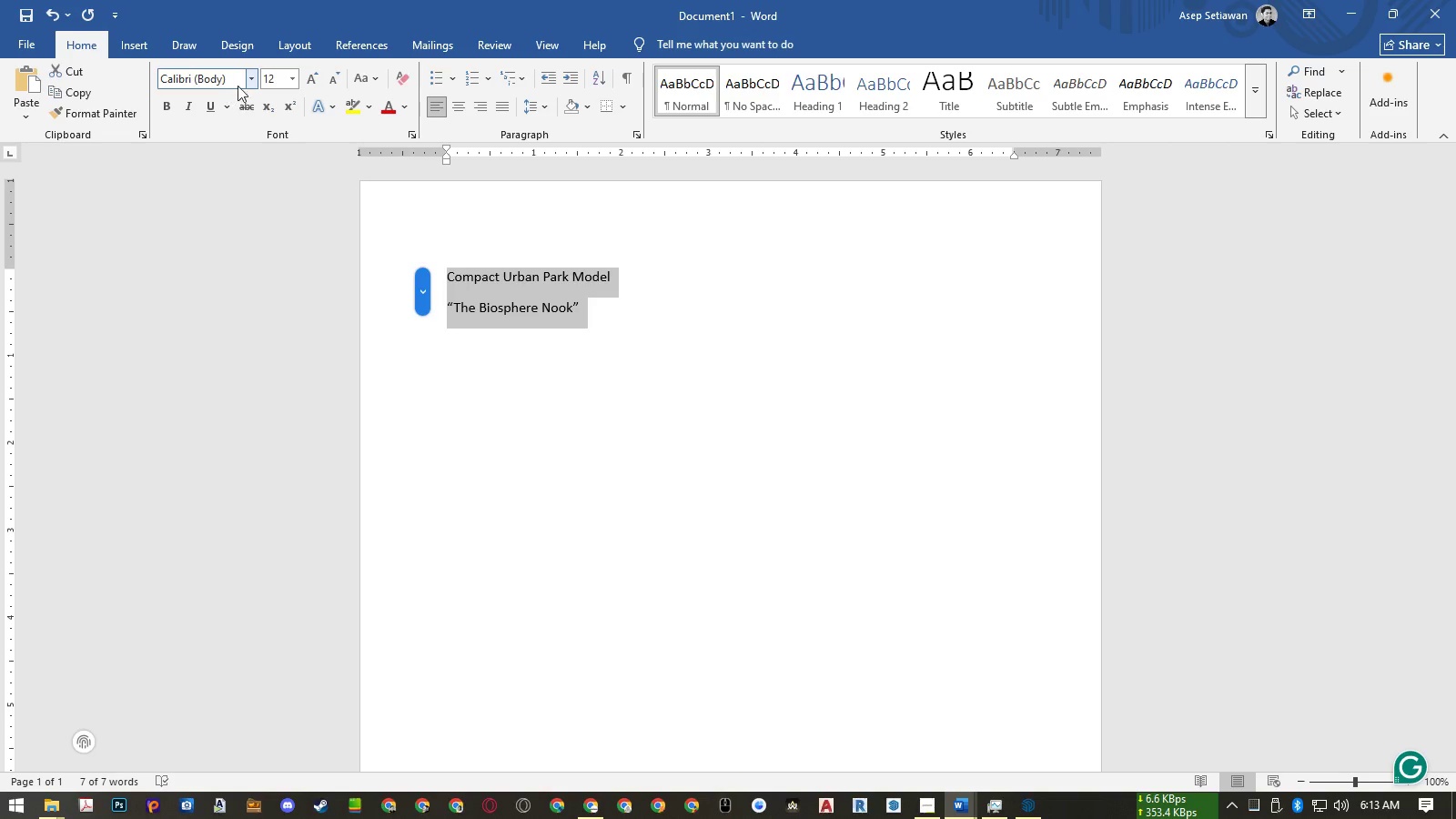 
left_click([250, 82])
 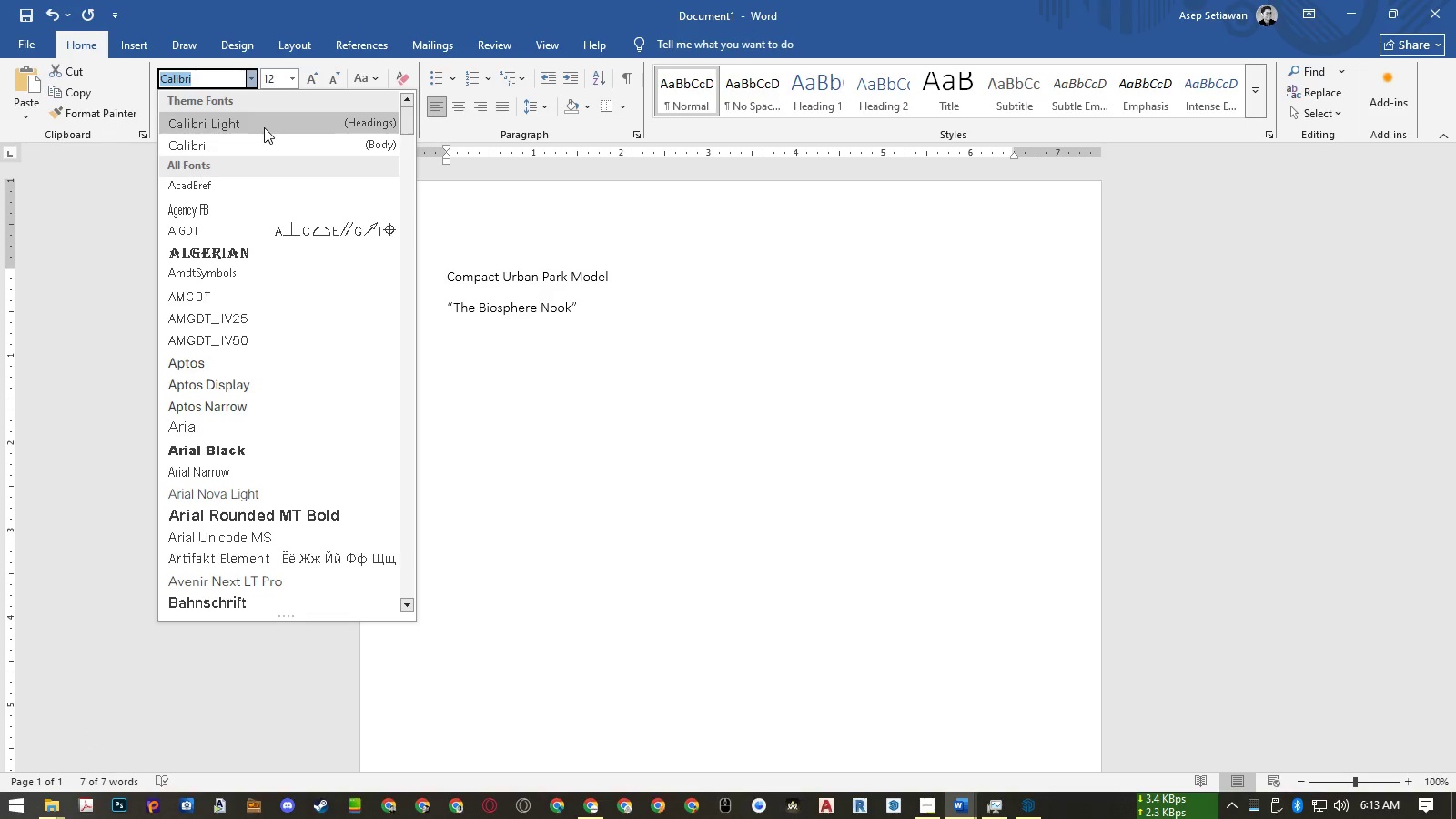 
scroll: coordinate [278, 197], scroll_direction: down, amount: 2.0
 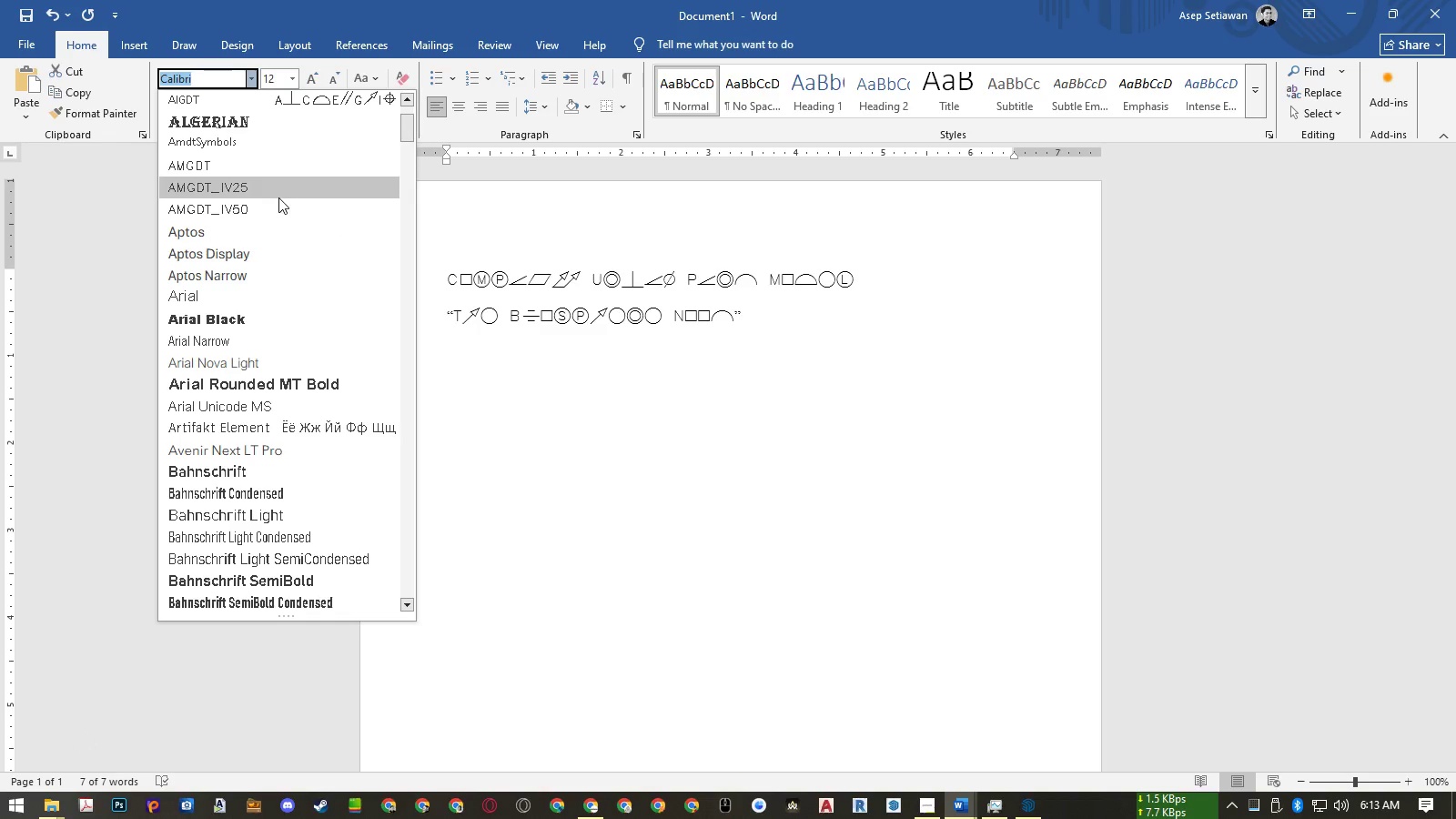 
type(opens)
key(Backspace)
type( san)
 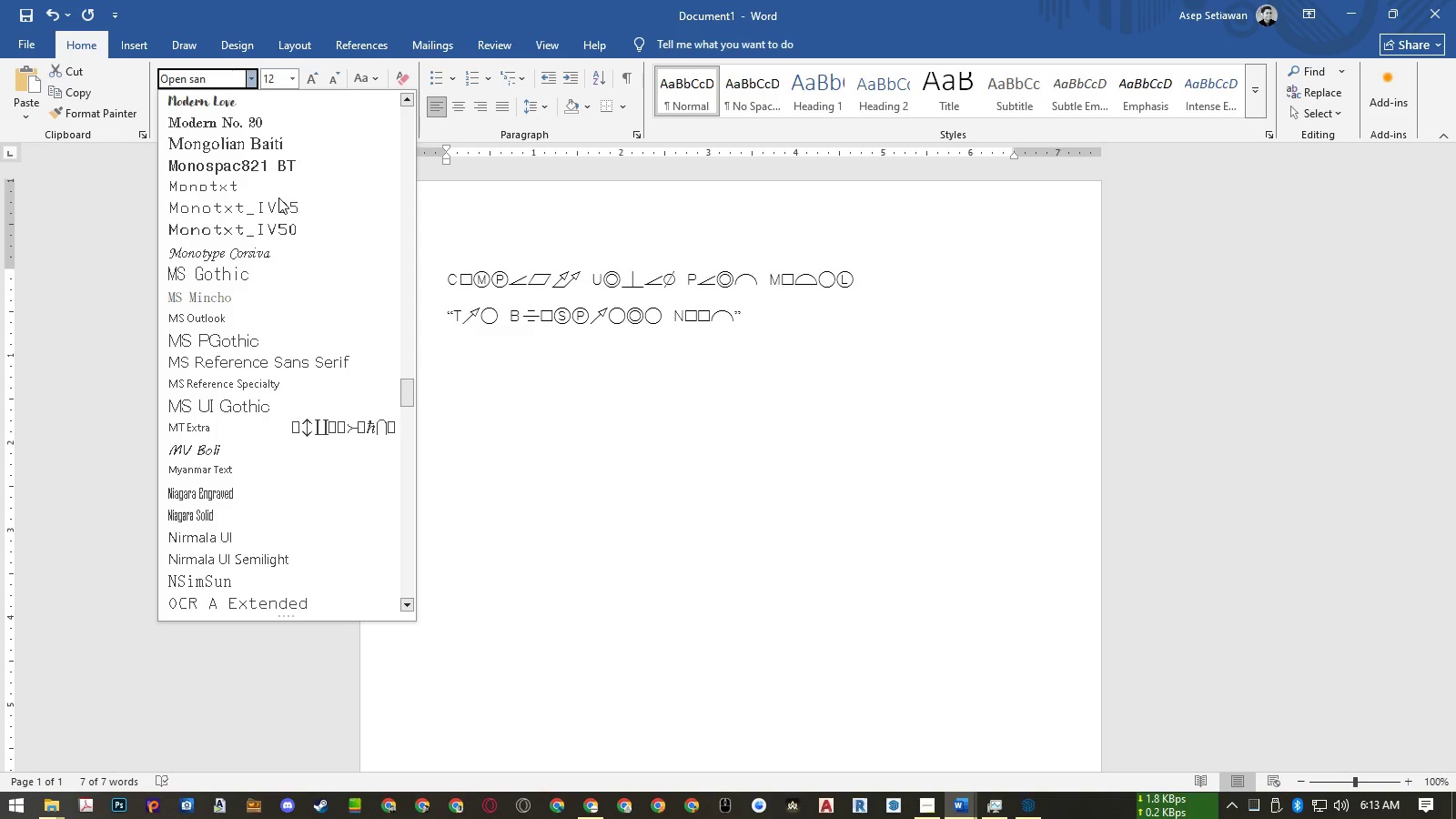 
scroll: coordinate [301, 385], scroll_direction: down, amount: 3.0
 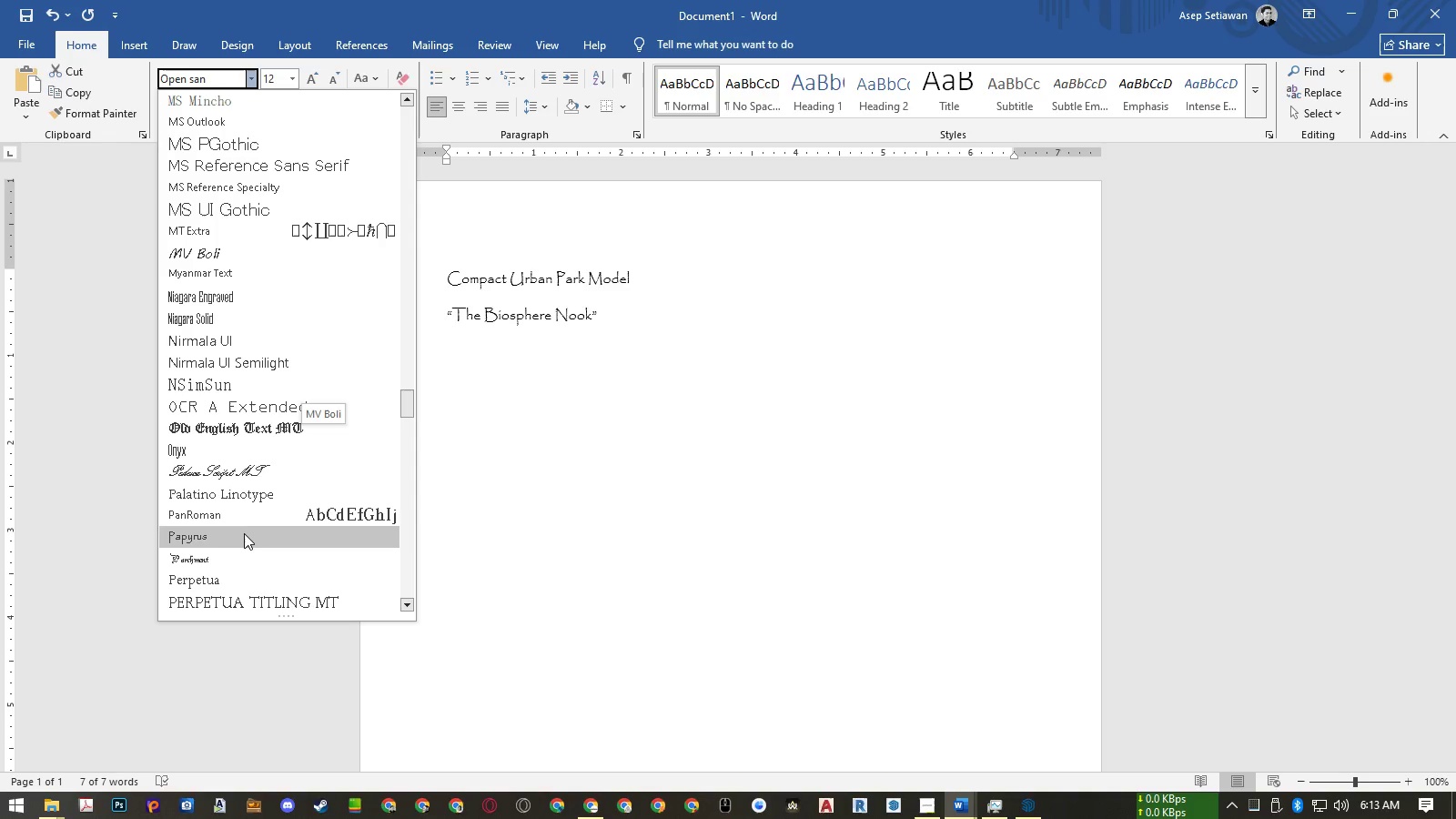 
mouse_move([243, 492])
 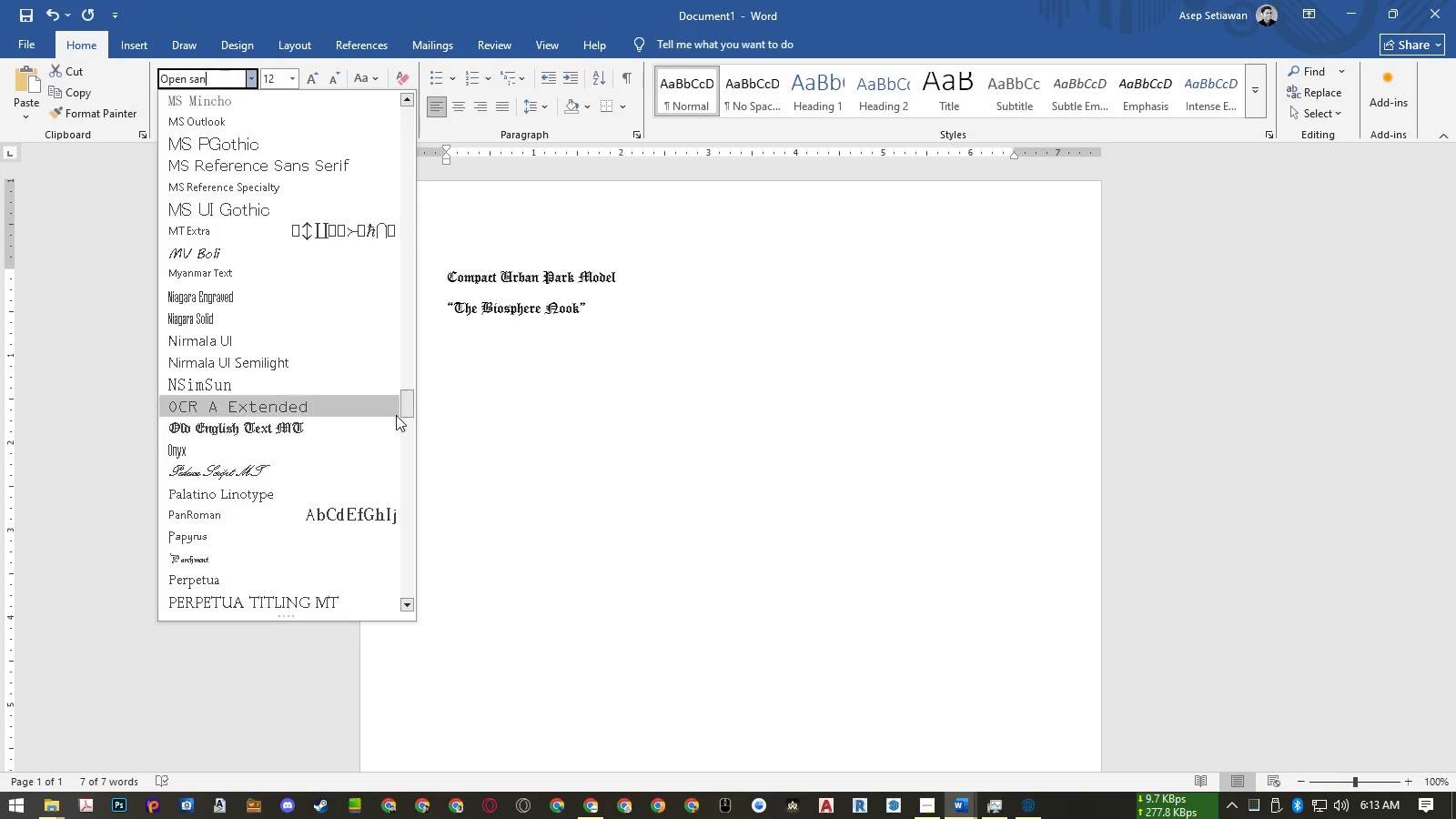 
double_click([202, 79])
 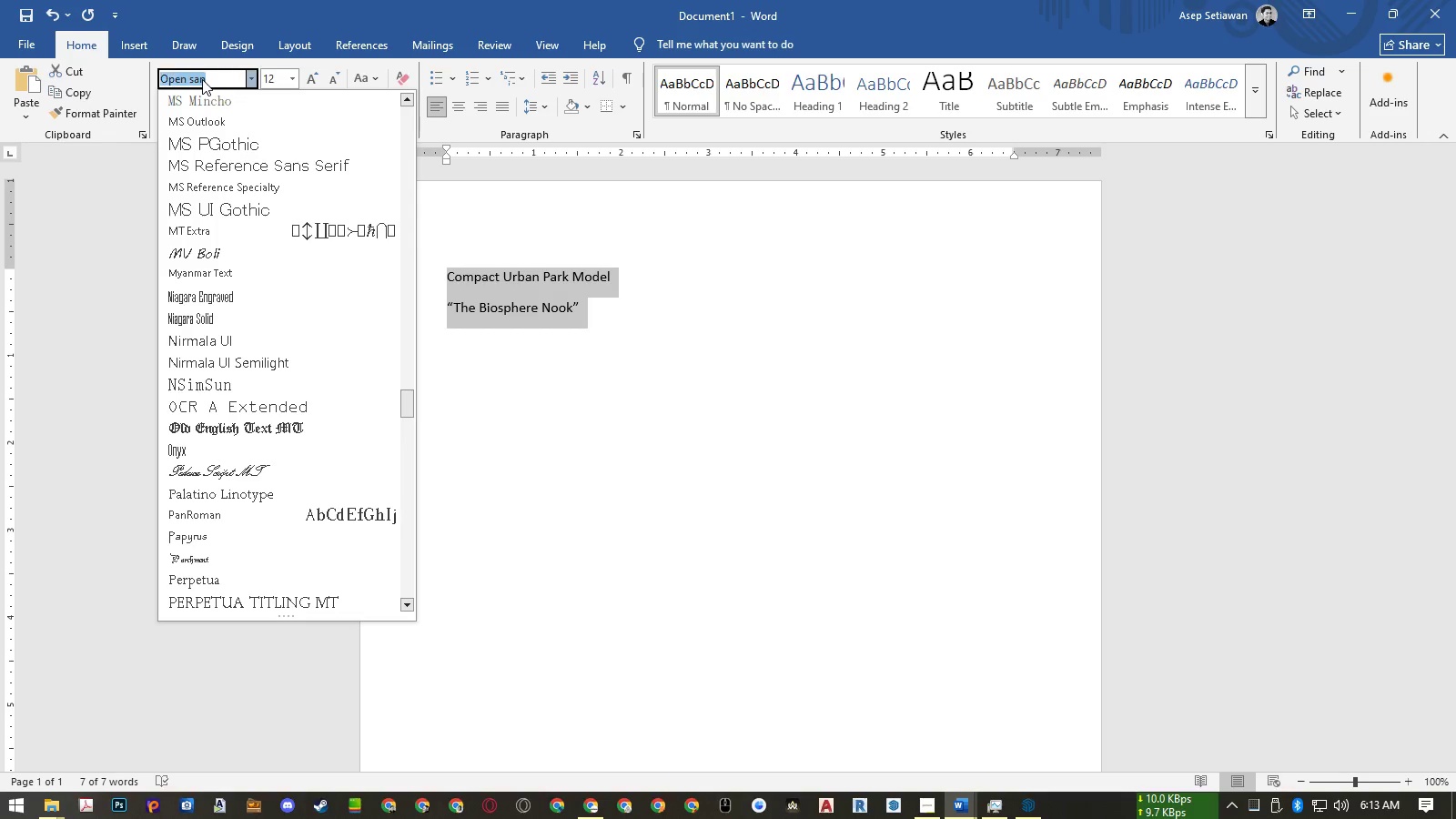 
triple_click([202, 79])
 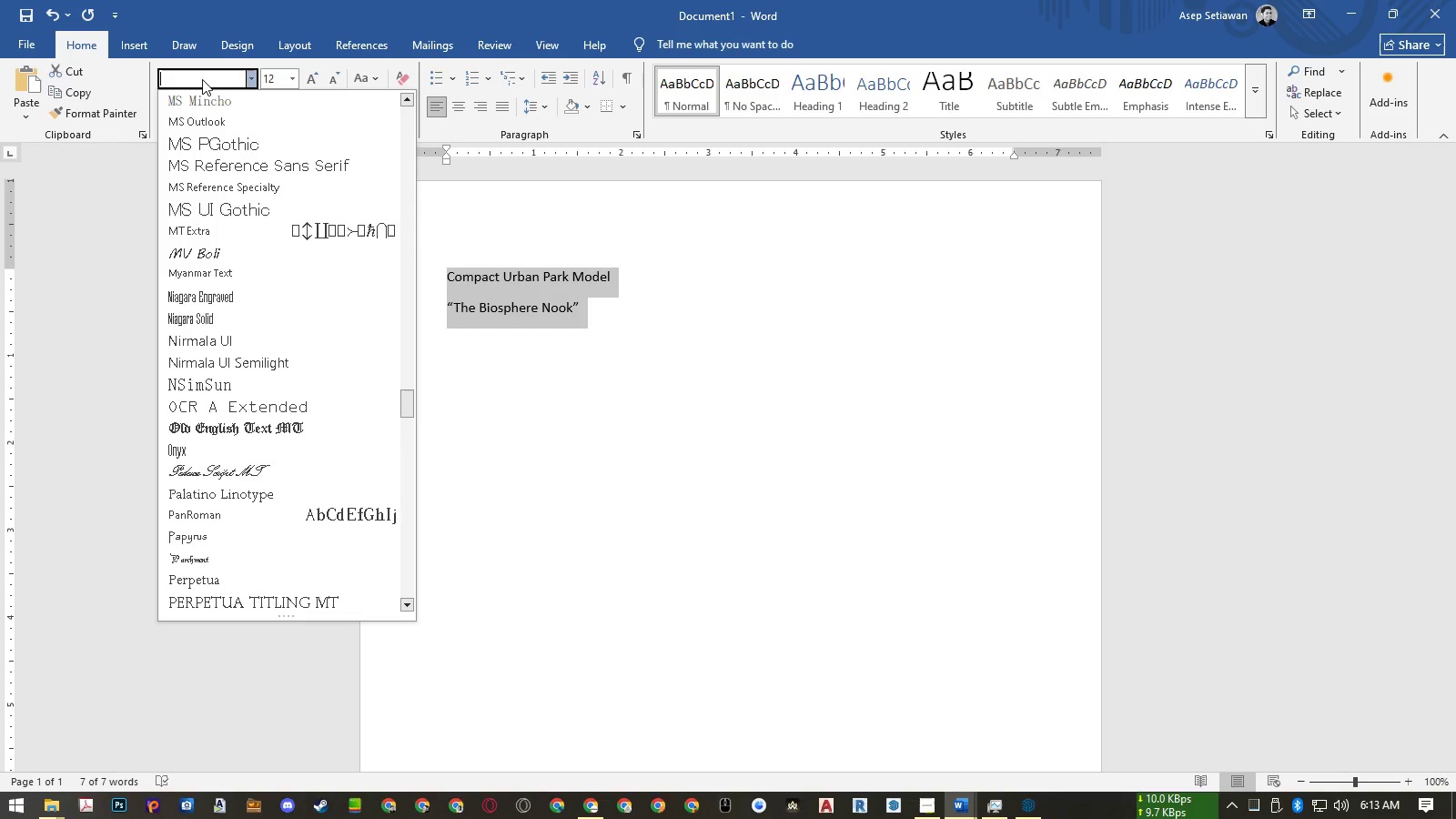 
key(Backspace)
 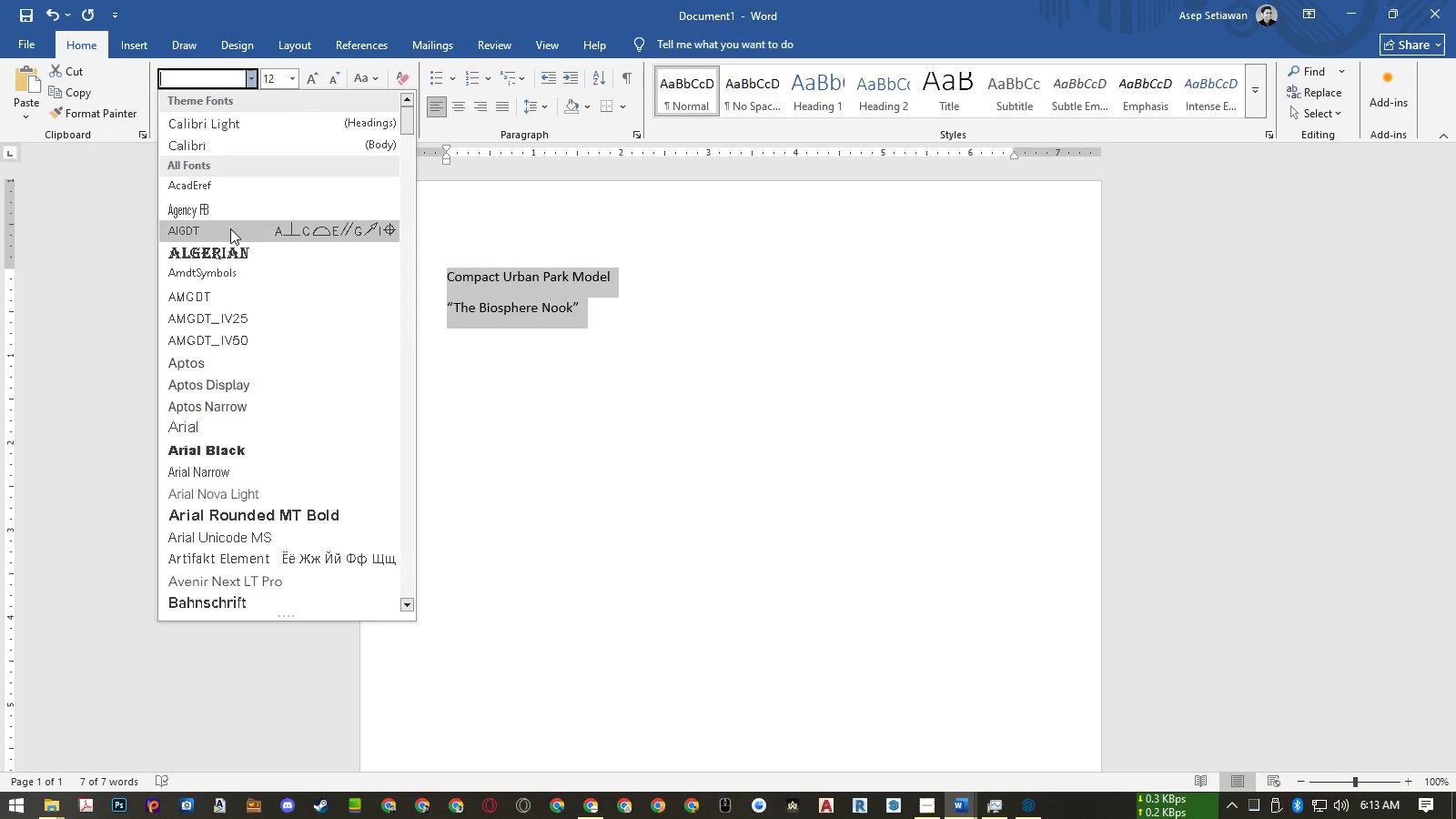 
scroll: coordinate [236, 304], scroll_direction: down, amount: 2.0
 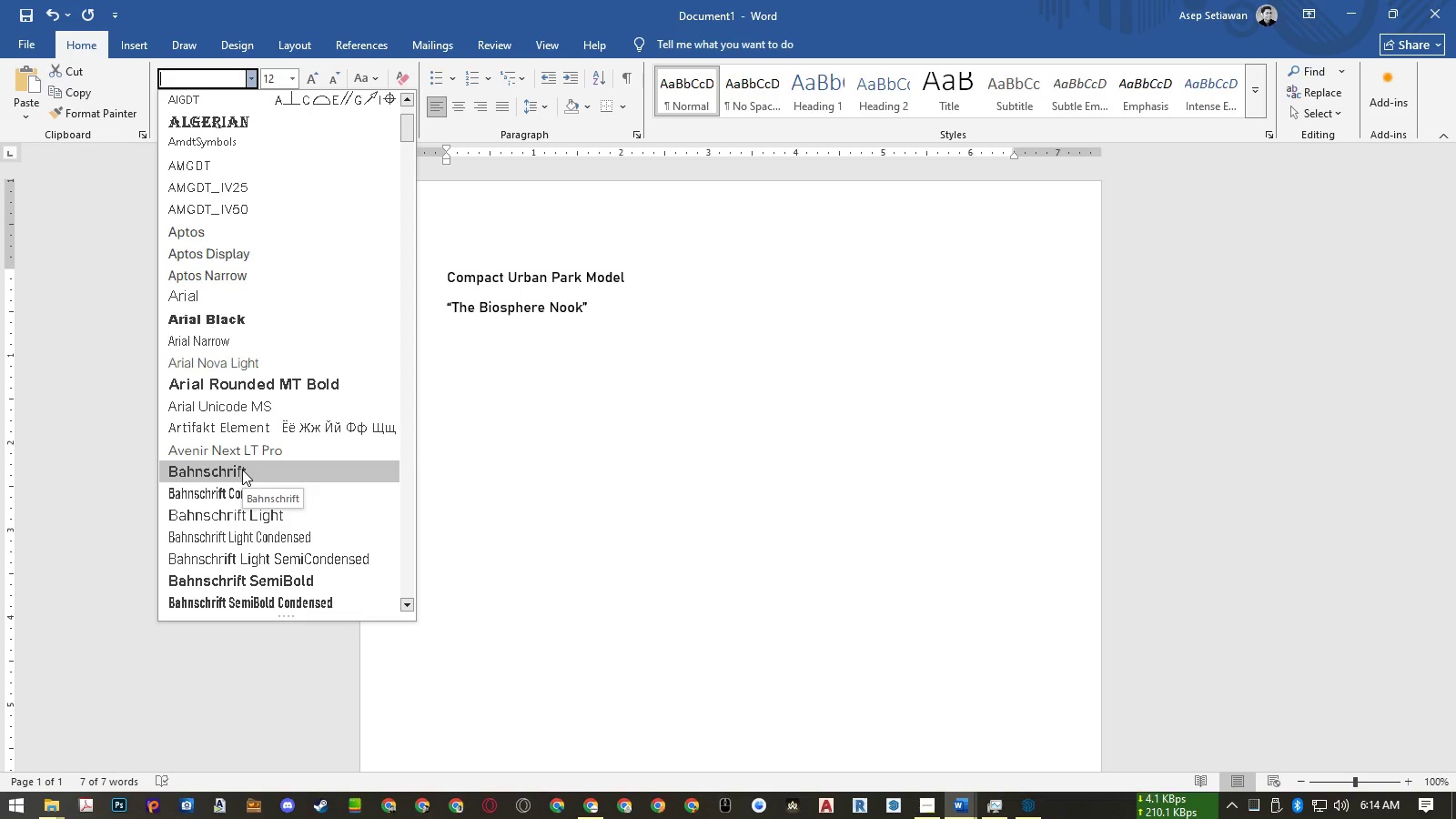 
wait(5.19)
 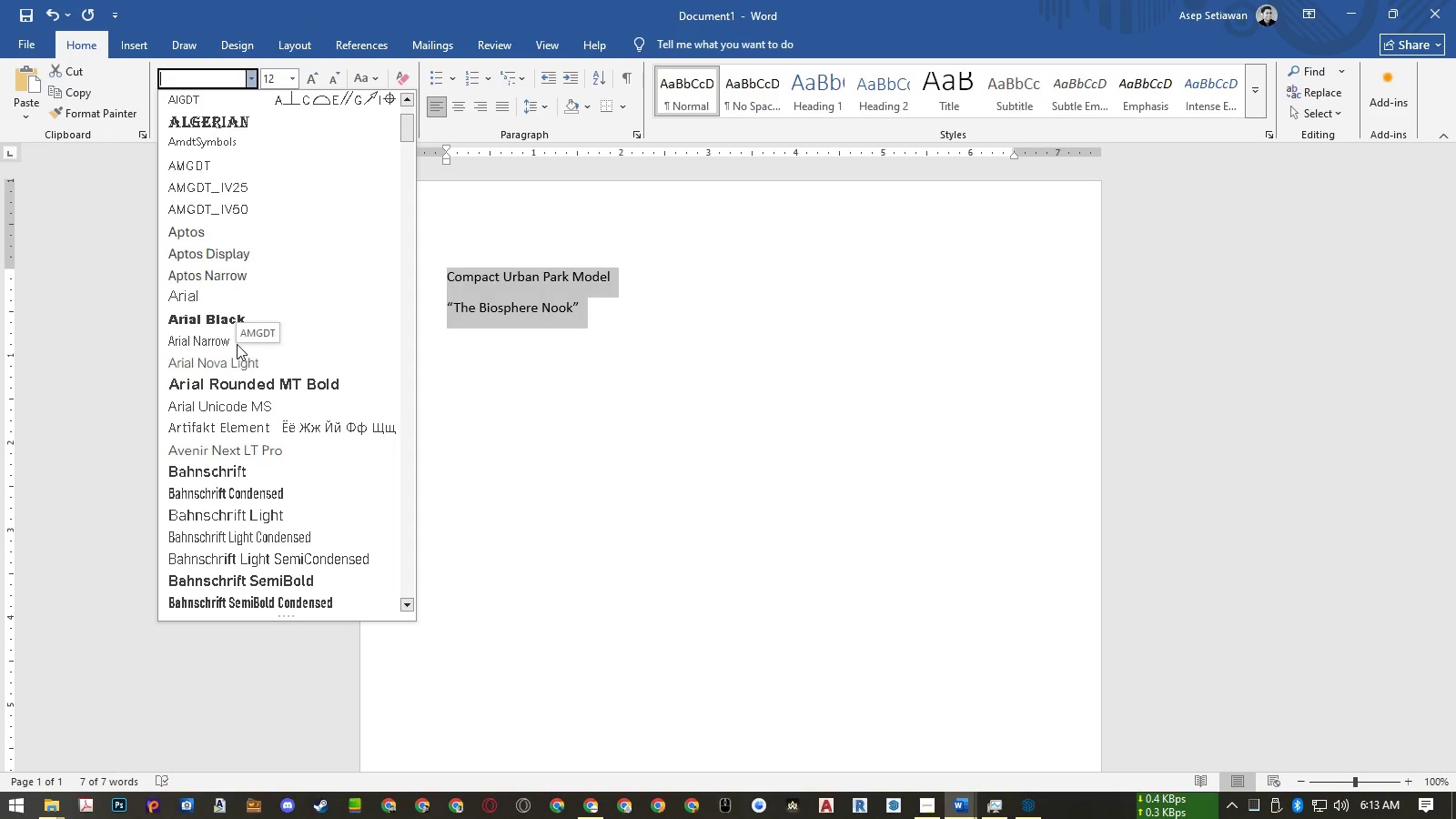 
left_click([242, 470])
 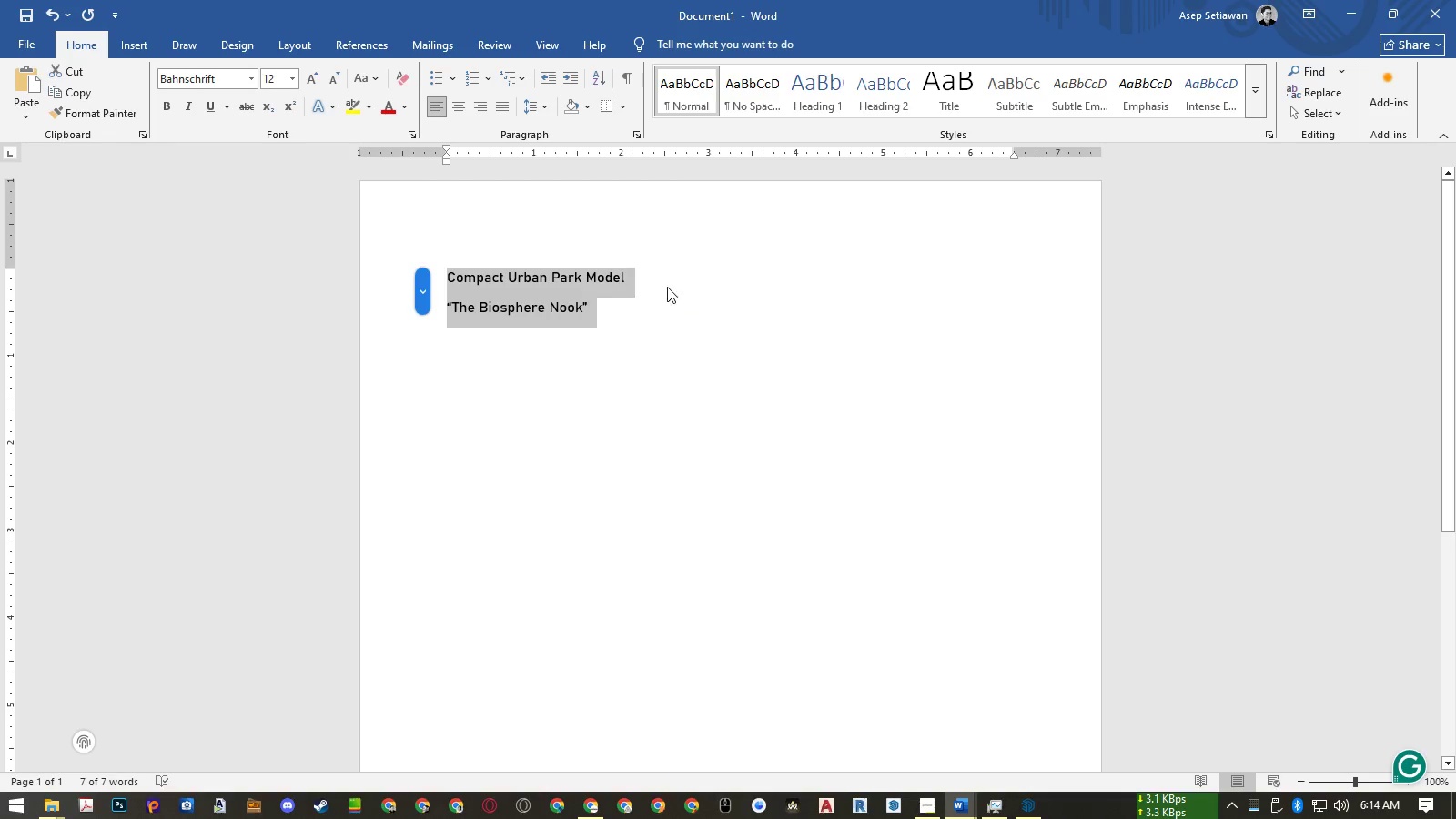 
left_click([615, 305])
 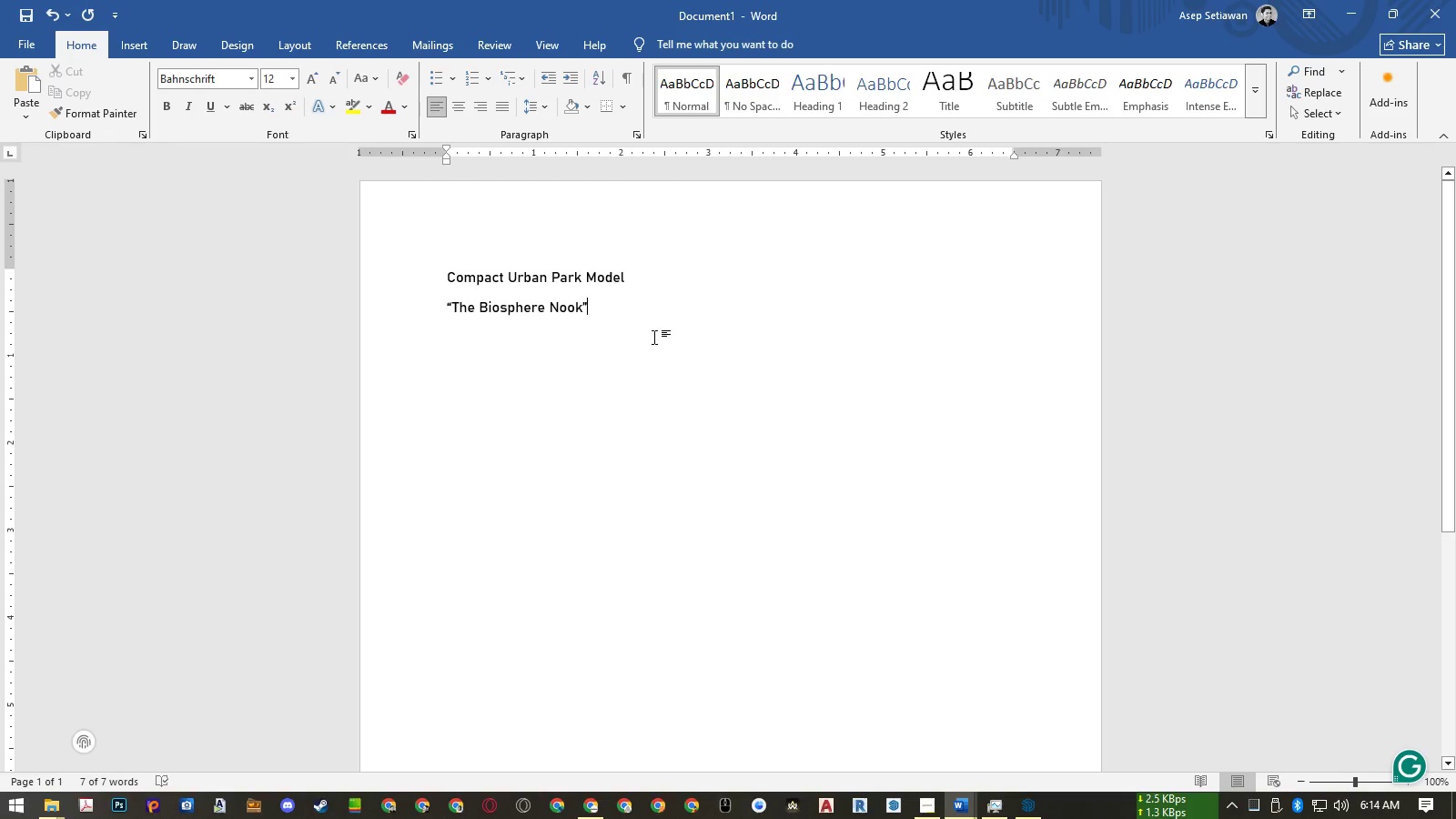 
key(Enter)
 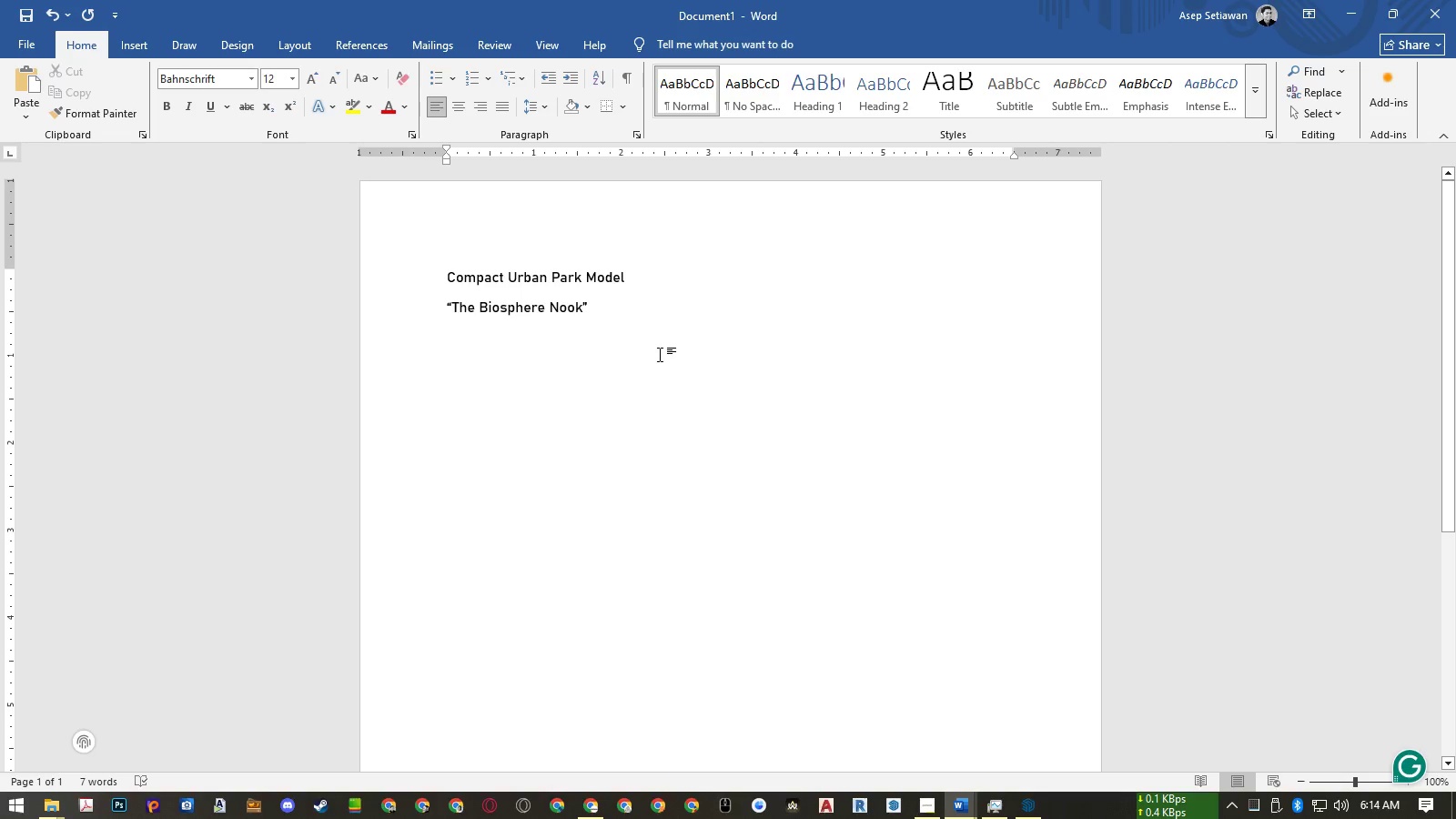 
hold_key(key=ShiftLeft, duration=0.53)
 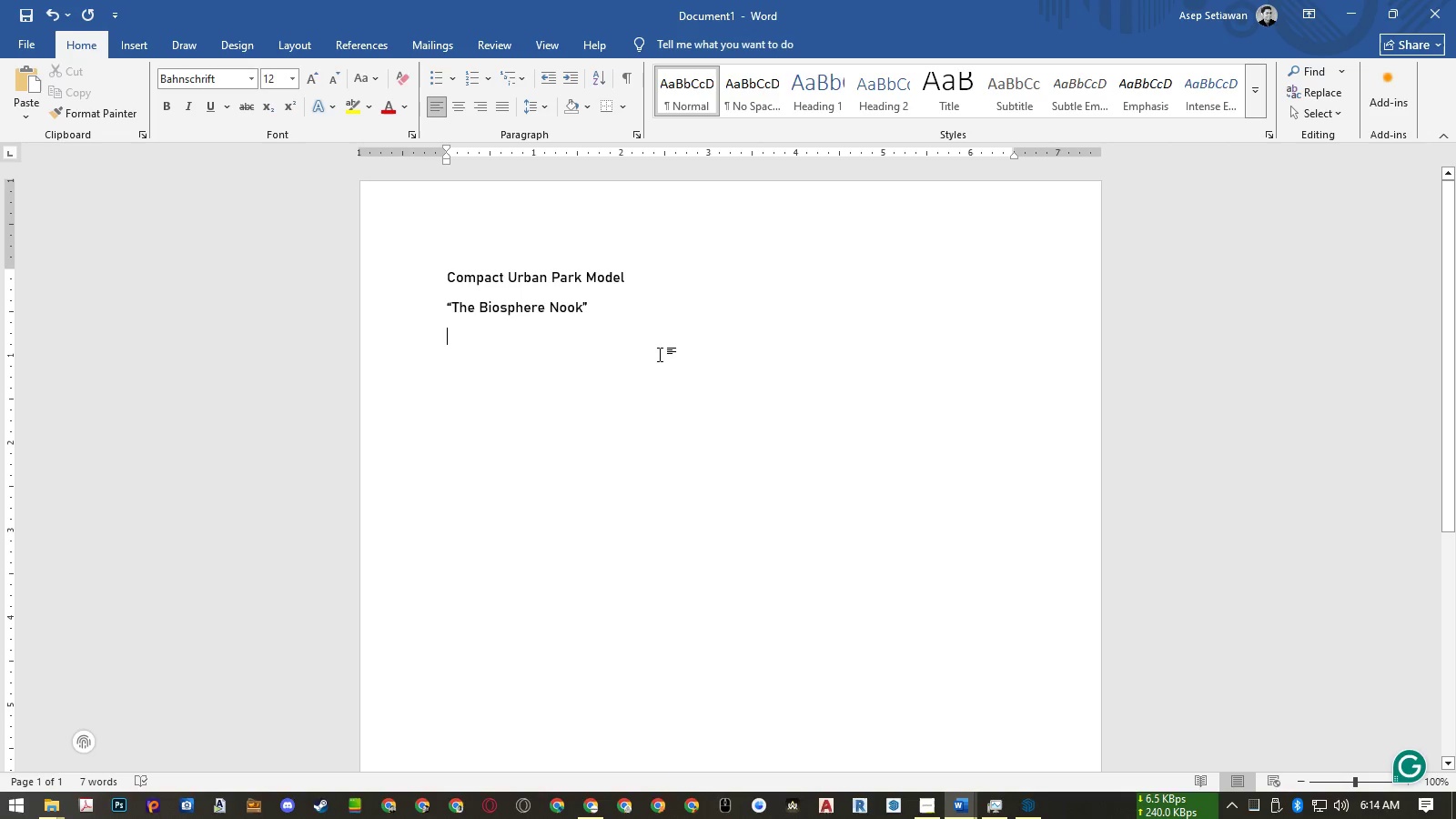 
type(Our design)
 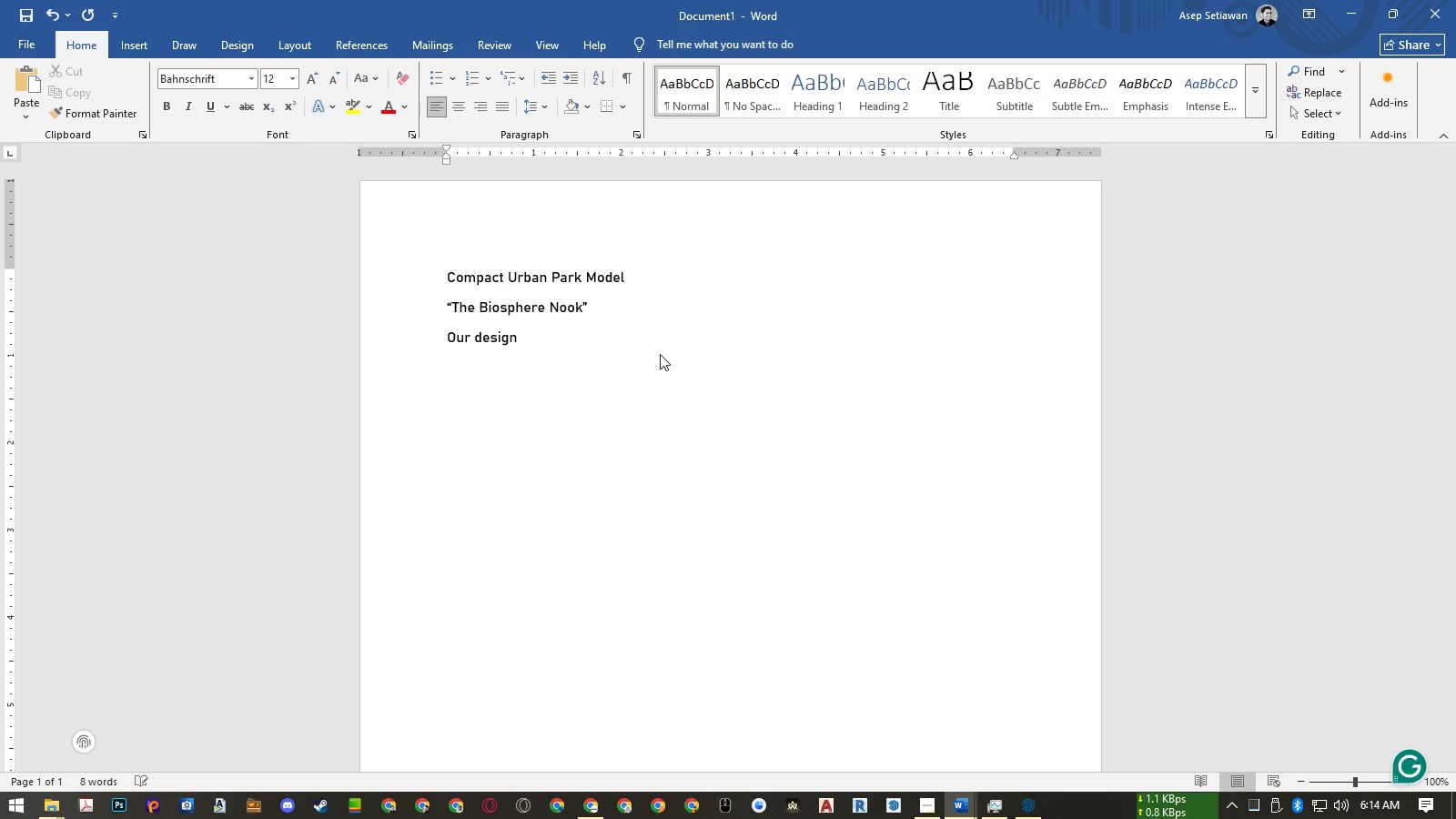 
key(Control+A)
 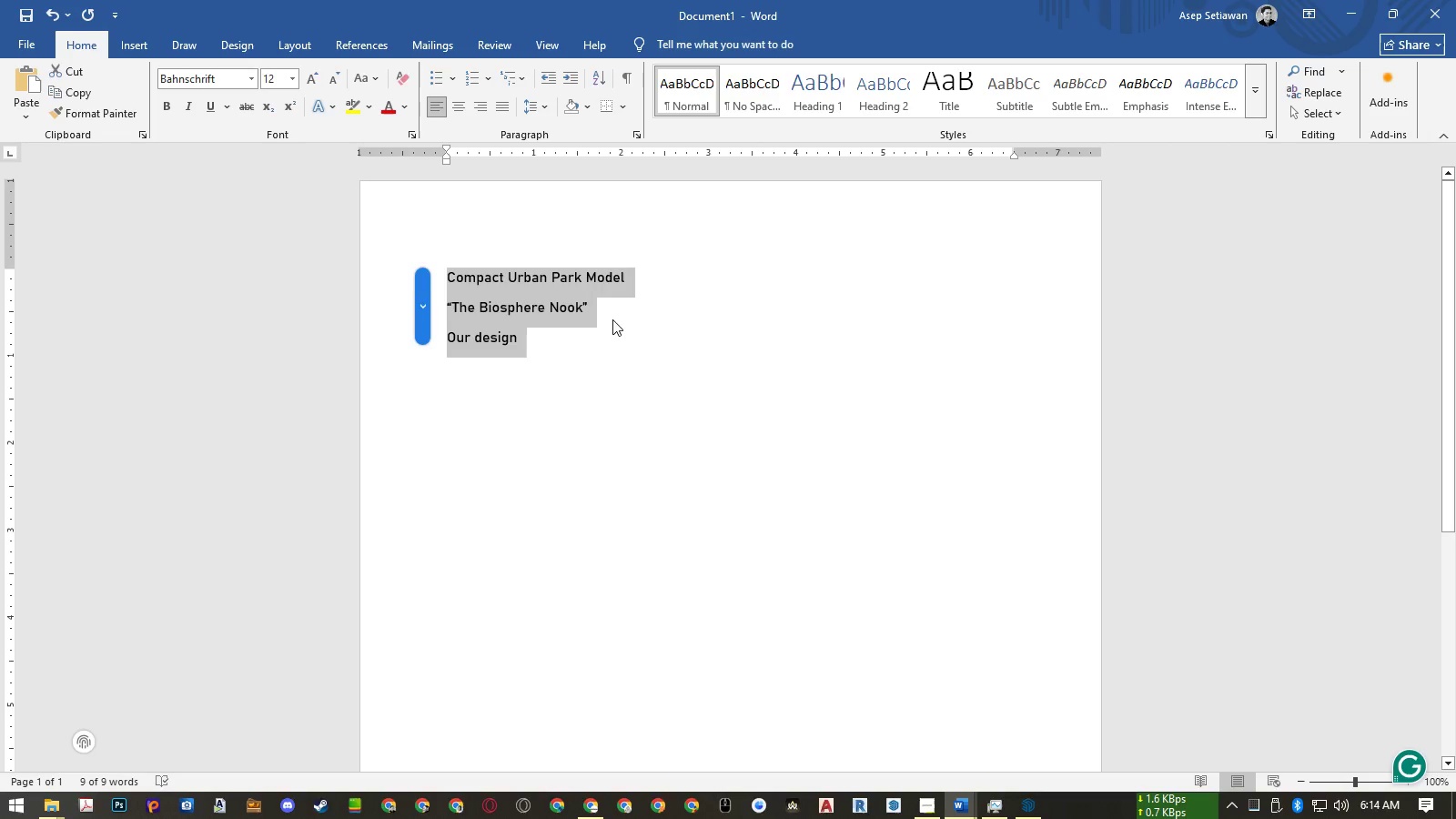 
left_click([609, 312])
 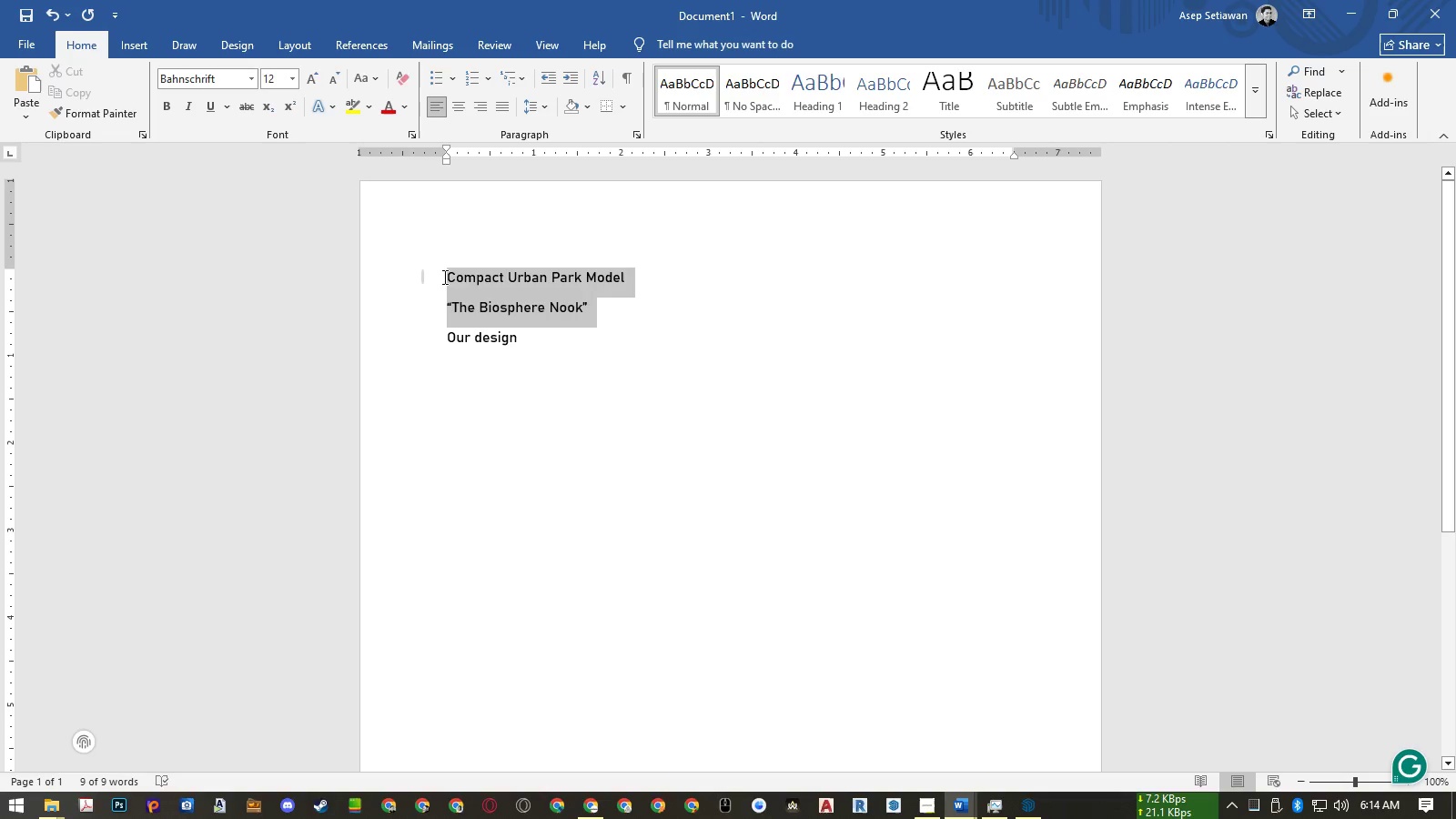 
key(Control+B)
 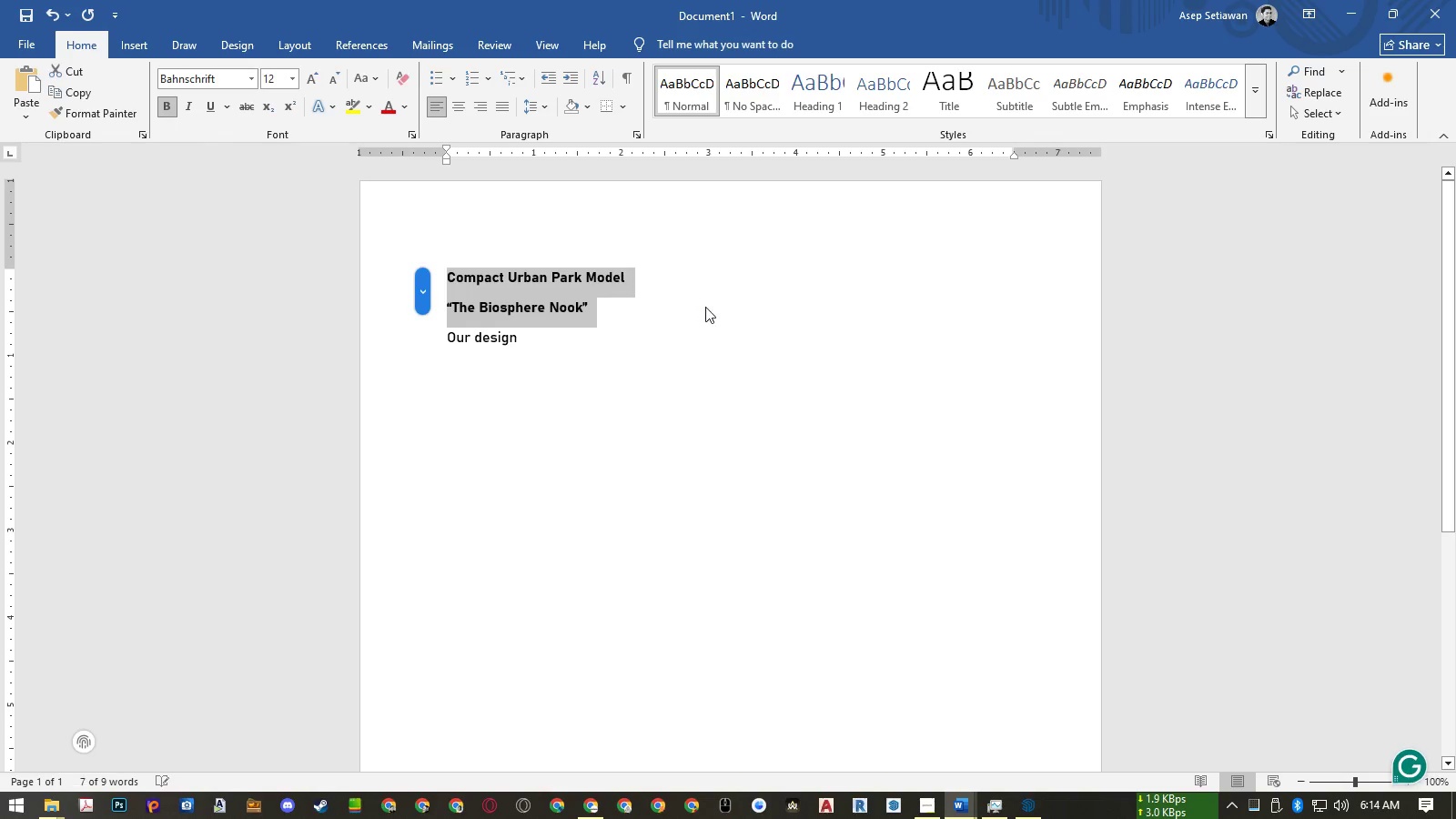 
left_click([705, 307])
 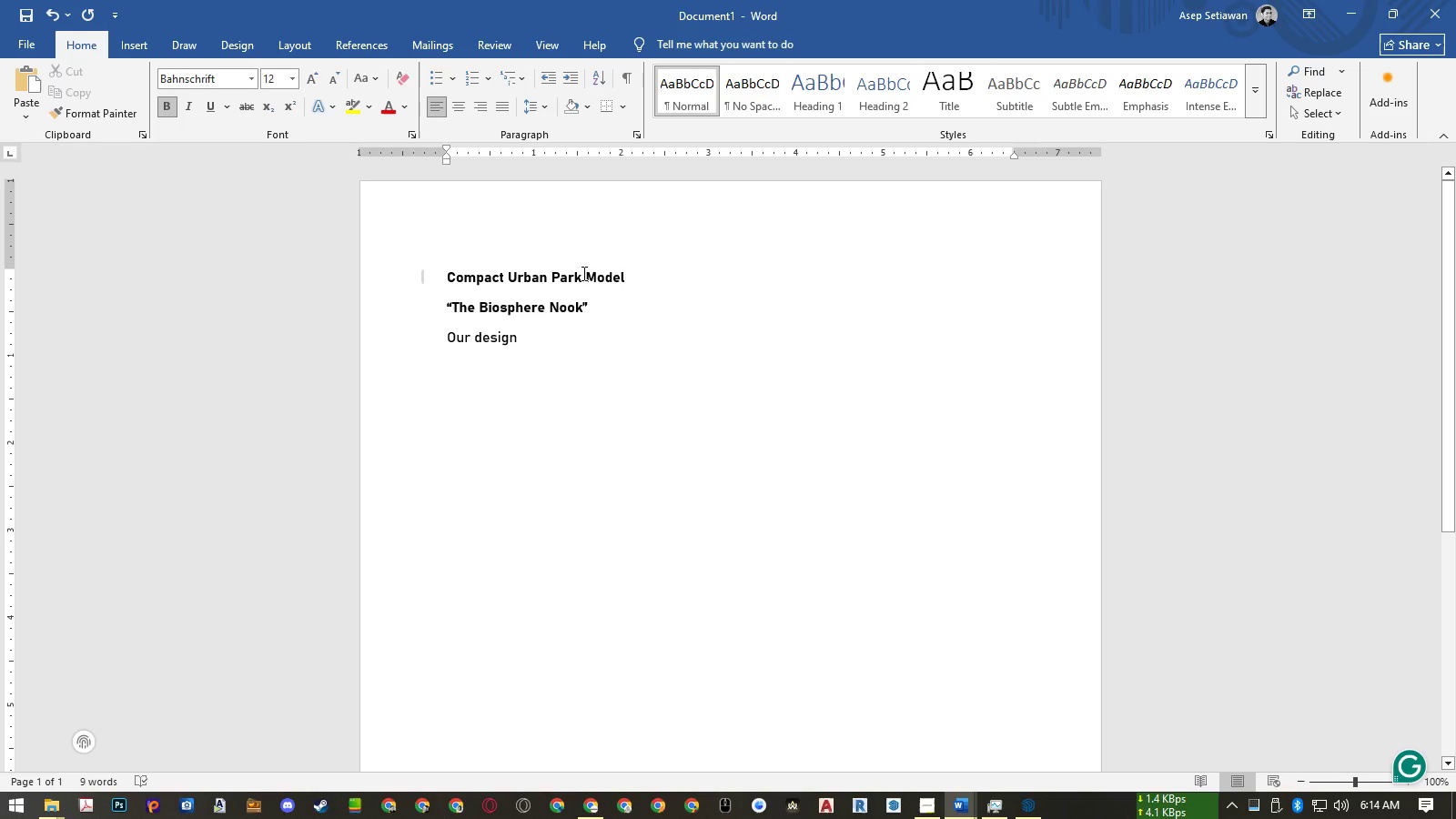 
double_click([582, 273])
 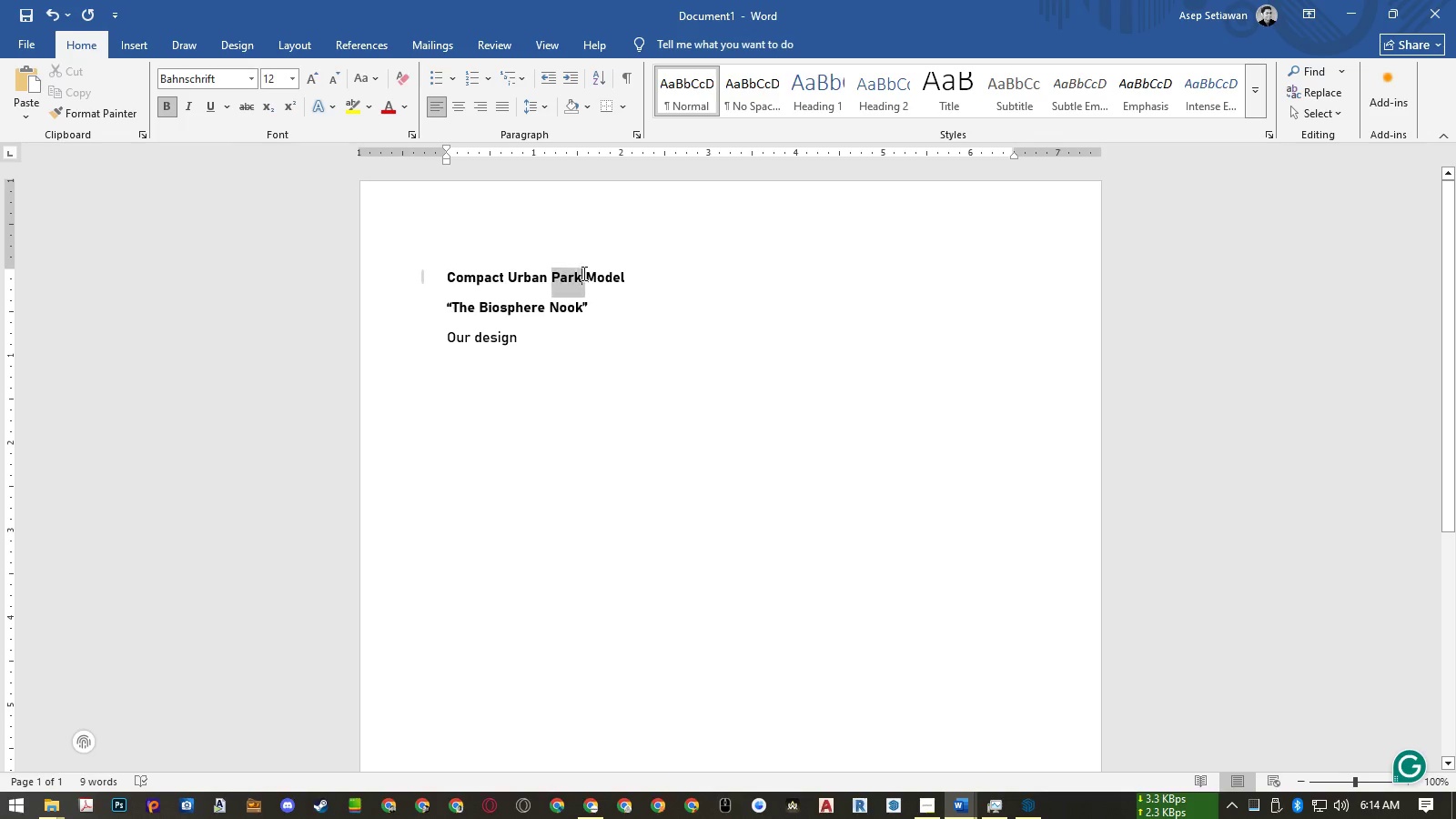 
triple_click([582, 273])
 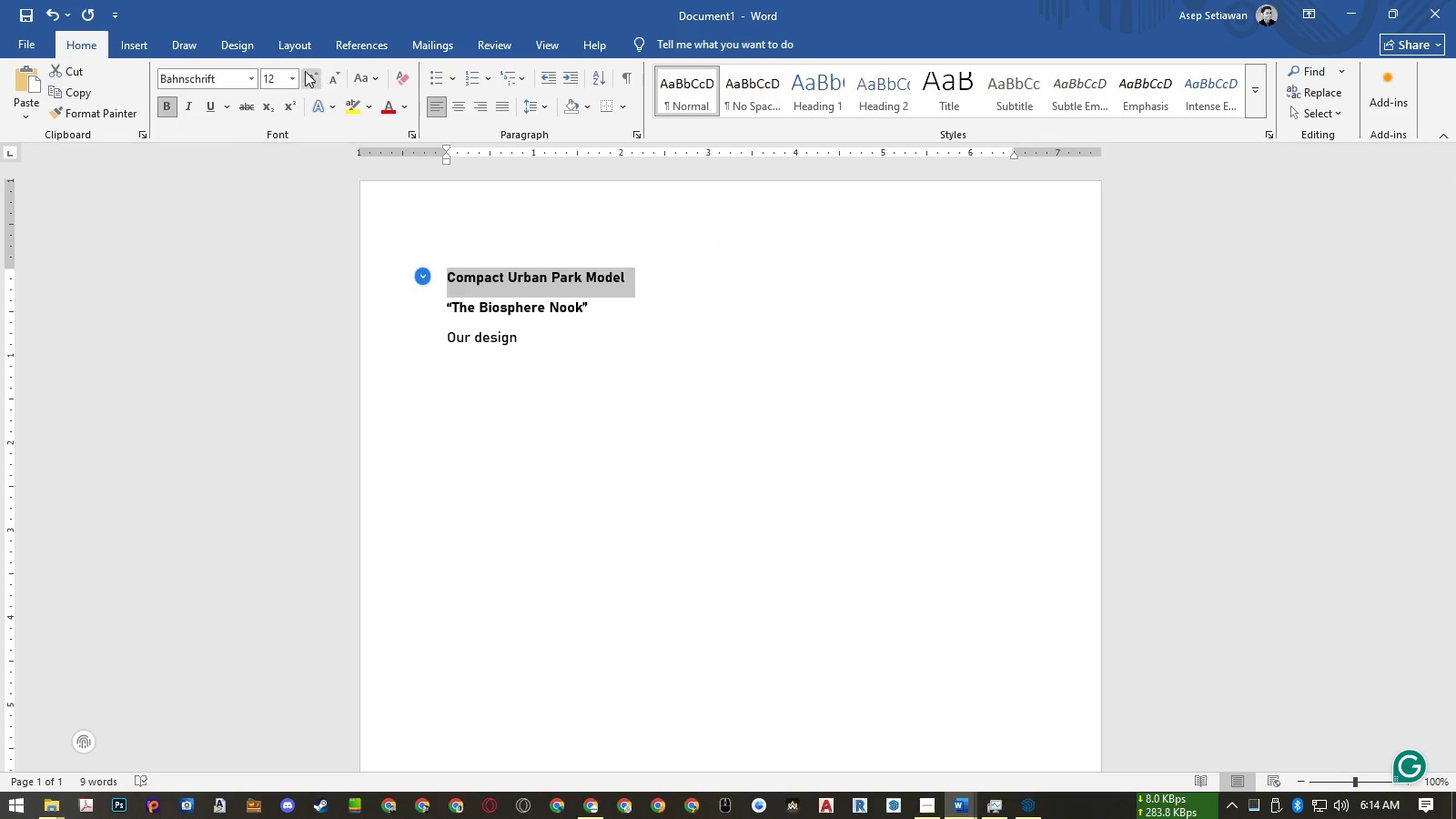 
left_click([294, 71])
 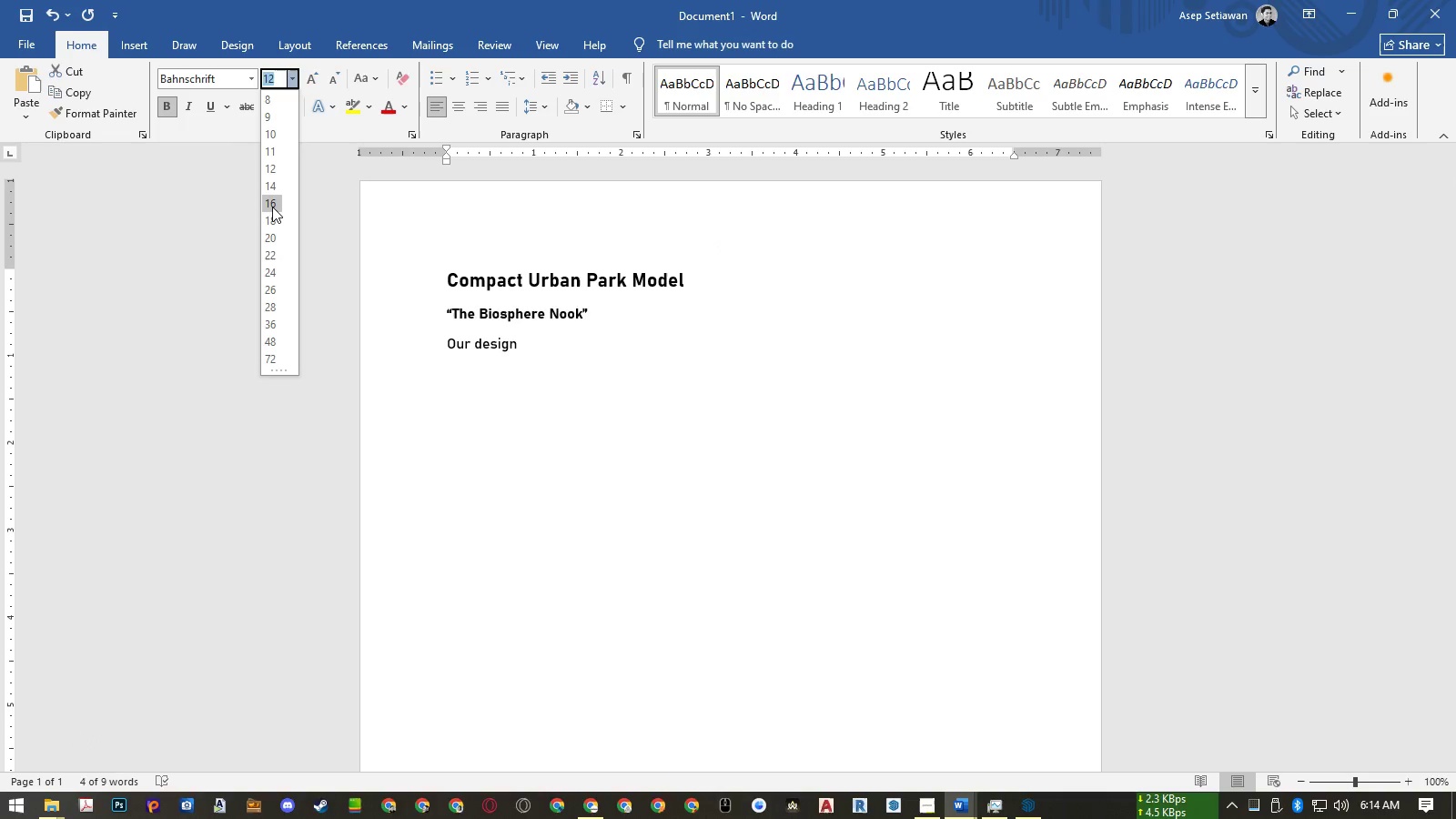 
left_click([272, 207])
 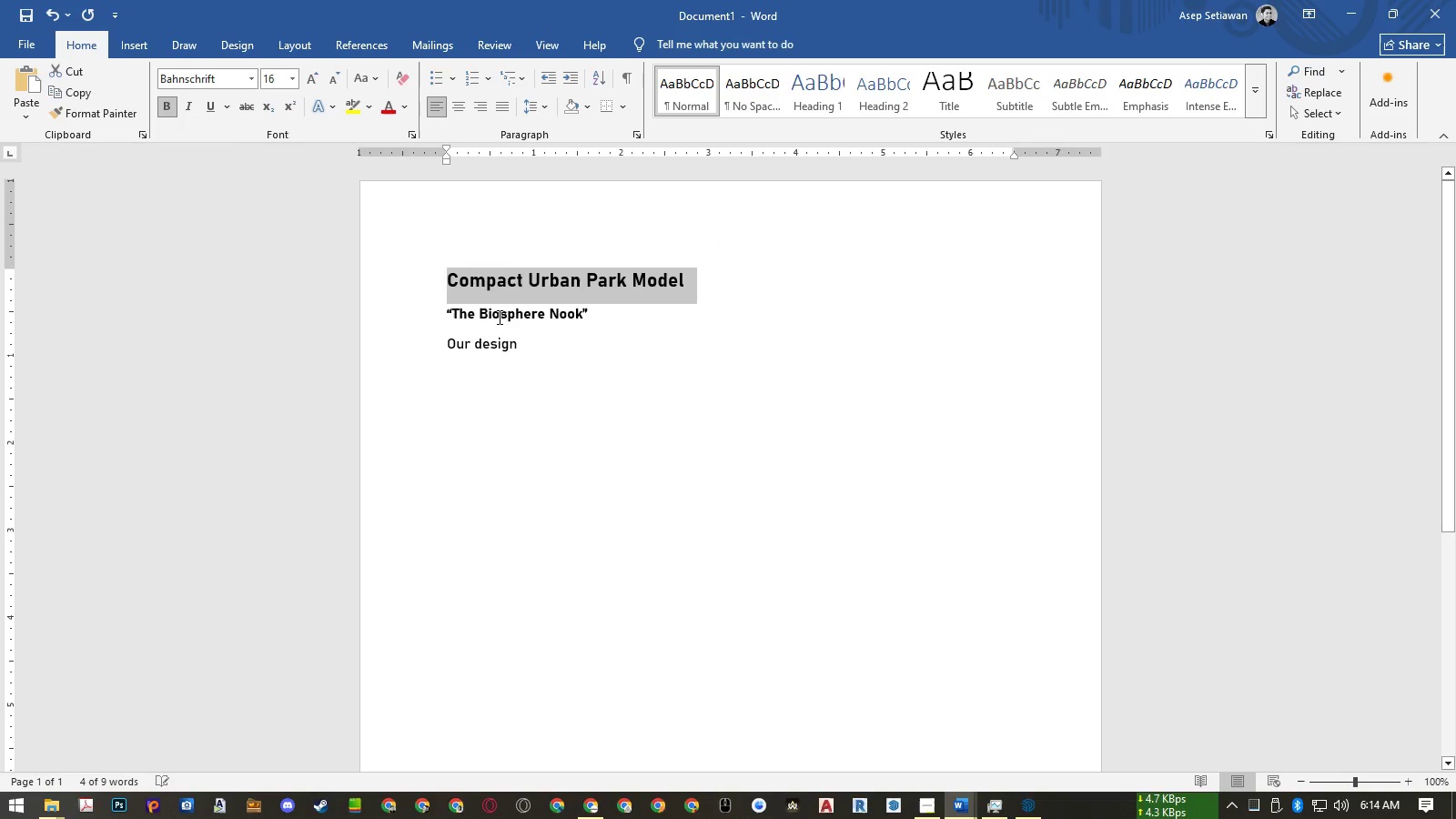 
double_click([498, 317])
 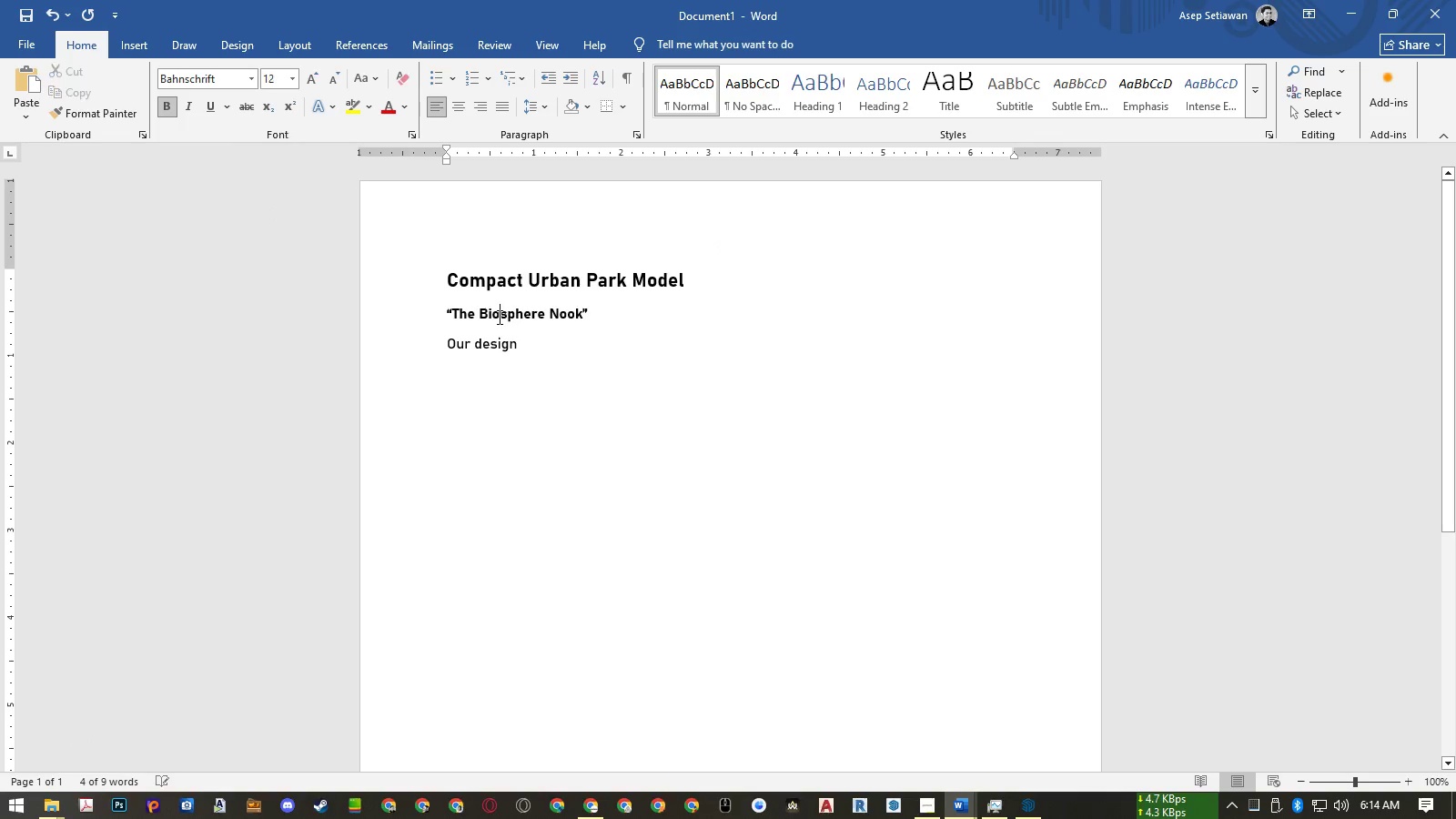 
triple_click([498, 317])
 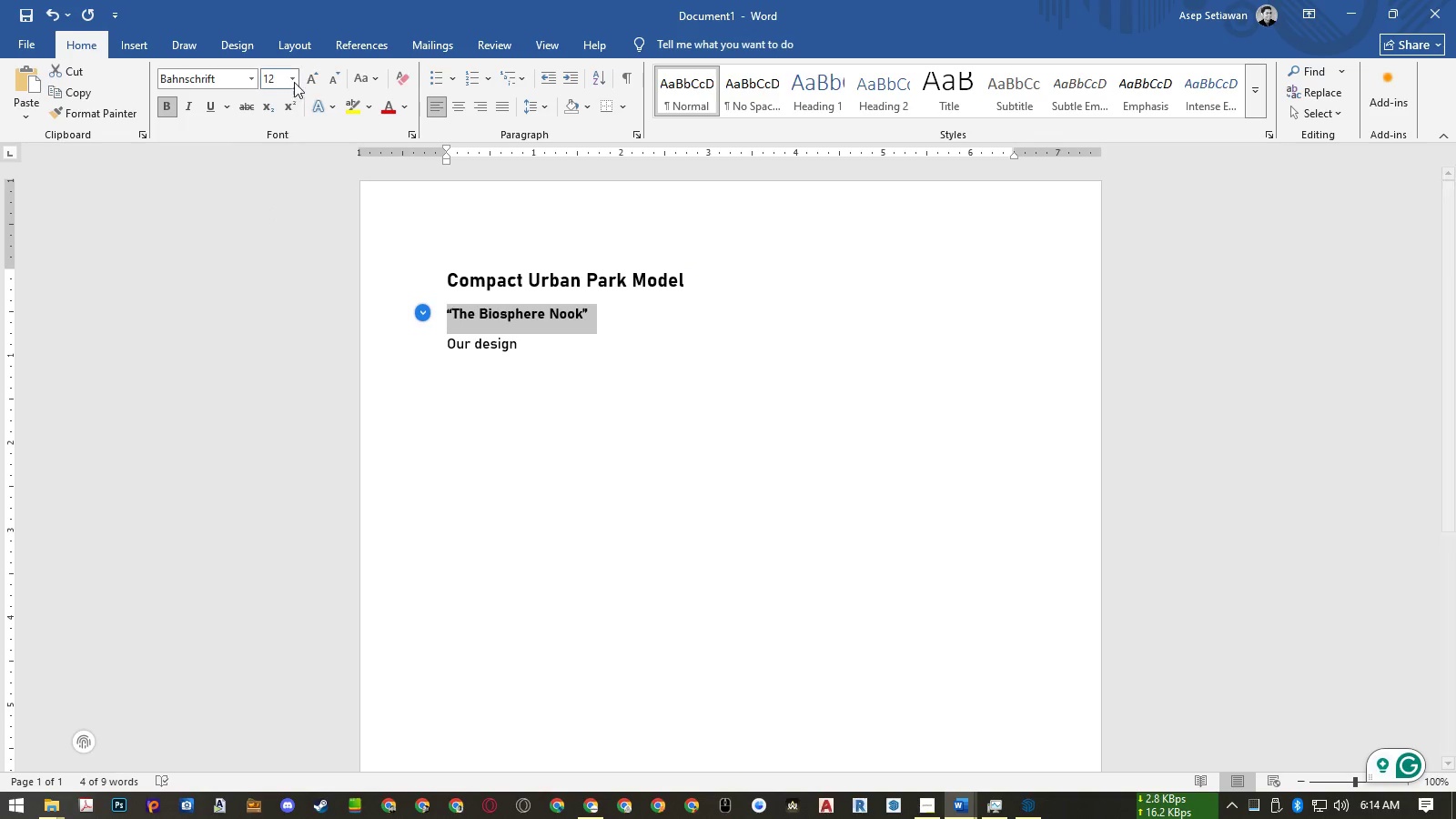 
left_click([288, 76])
 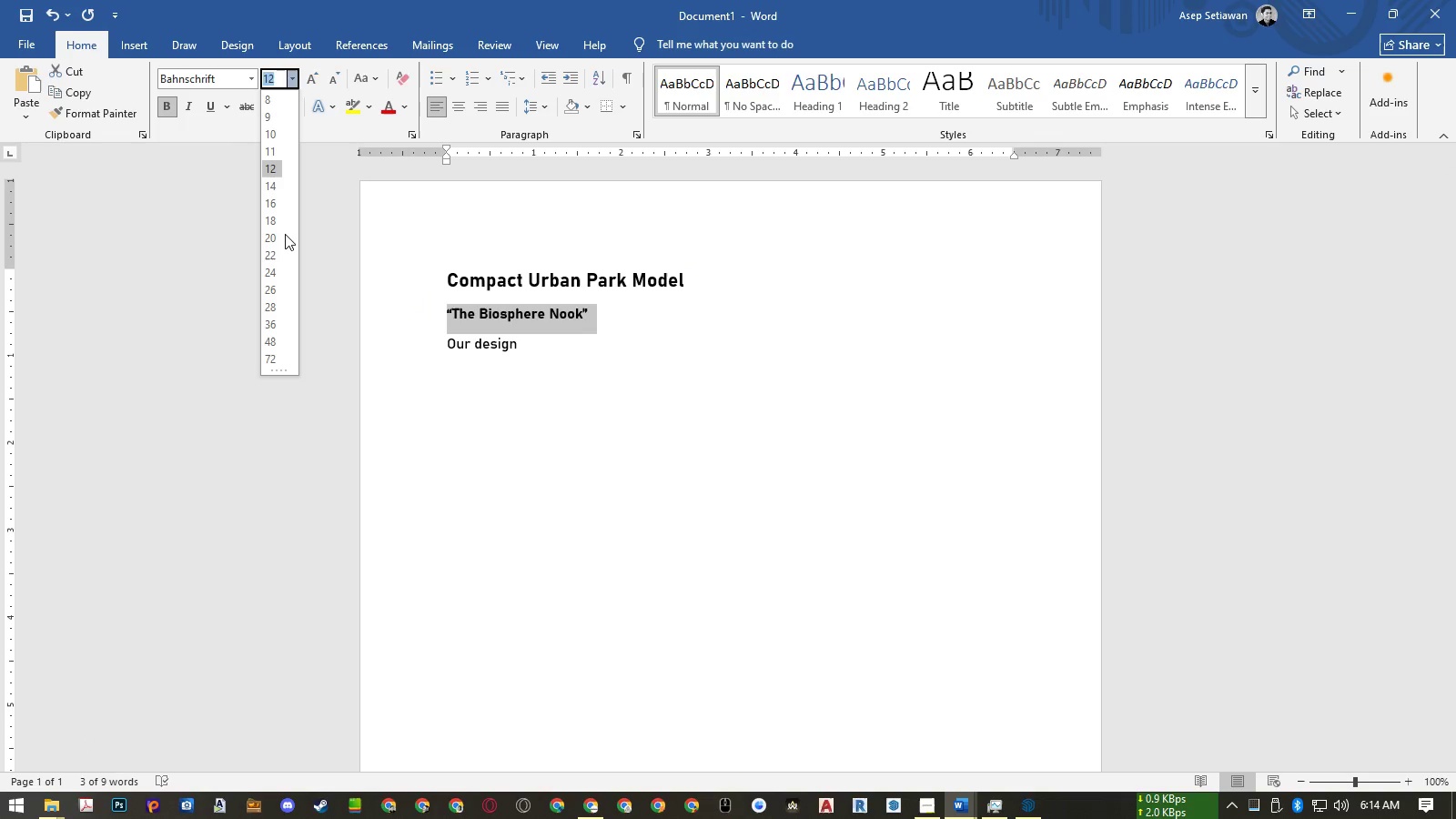 
left_click([285, 234])
 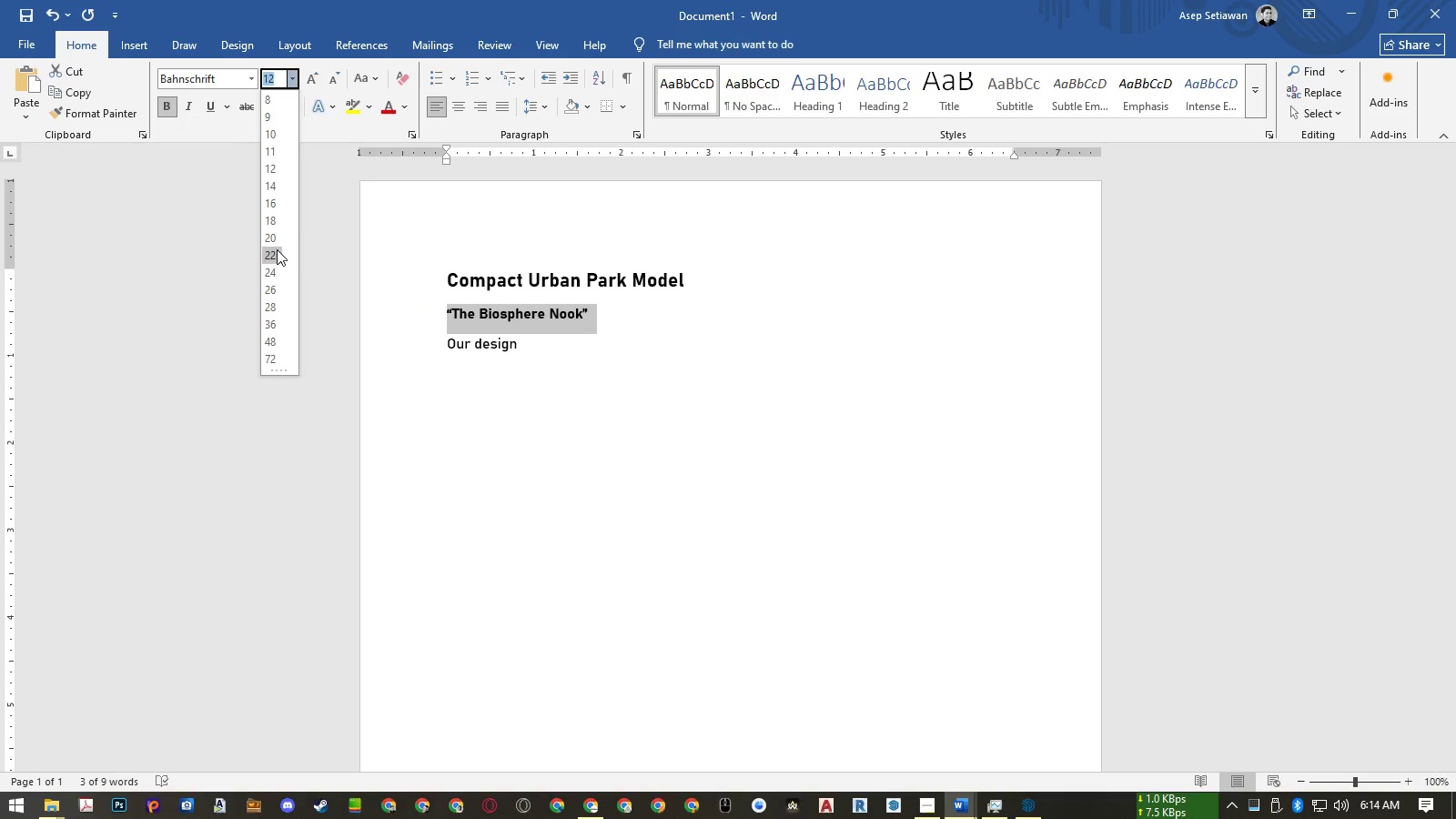 
left_click([277, 244])
 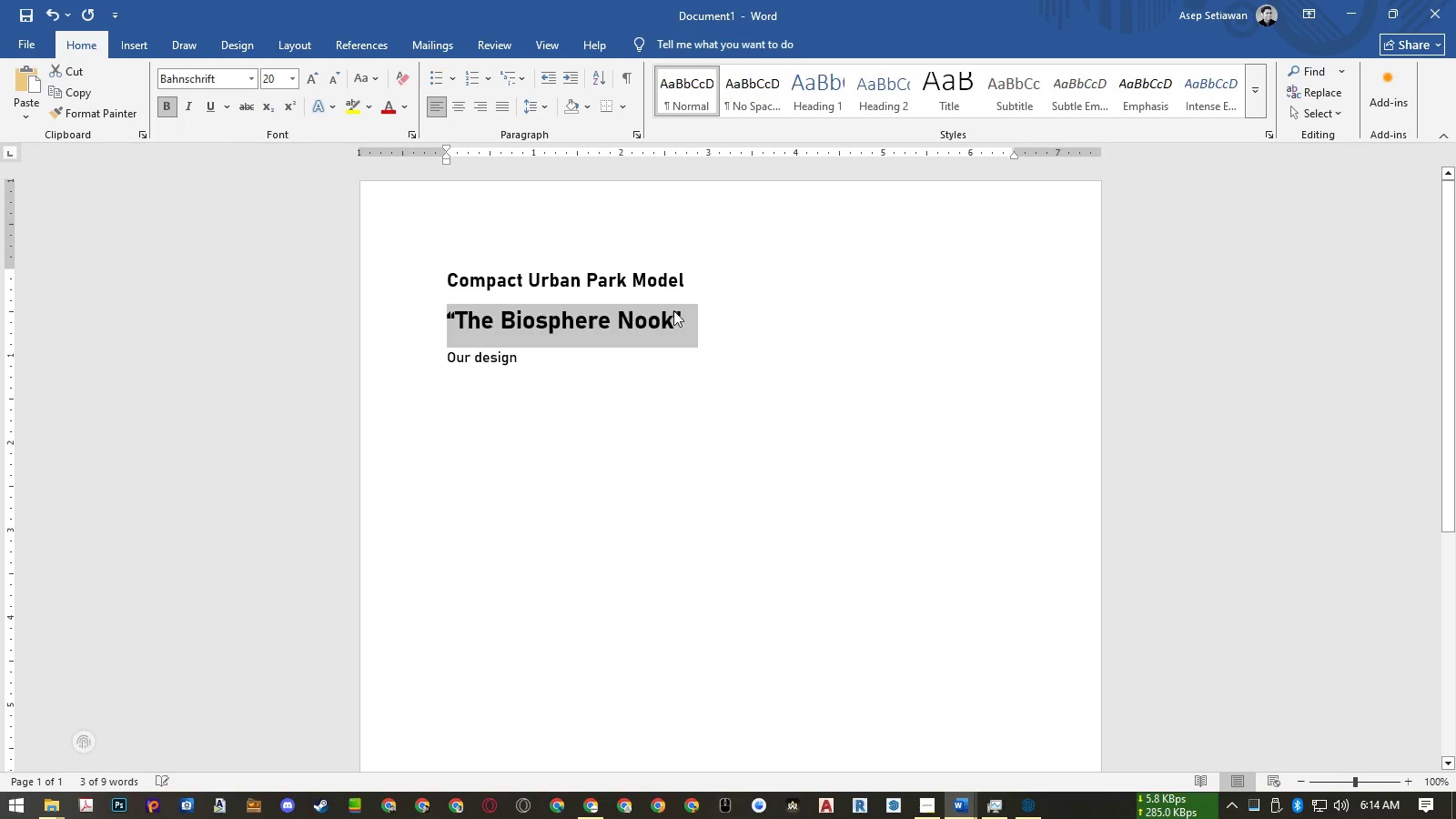 
left_click([740, 308])
 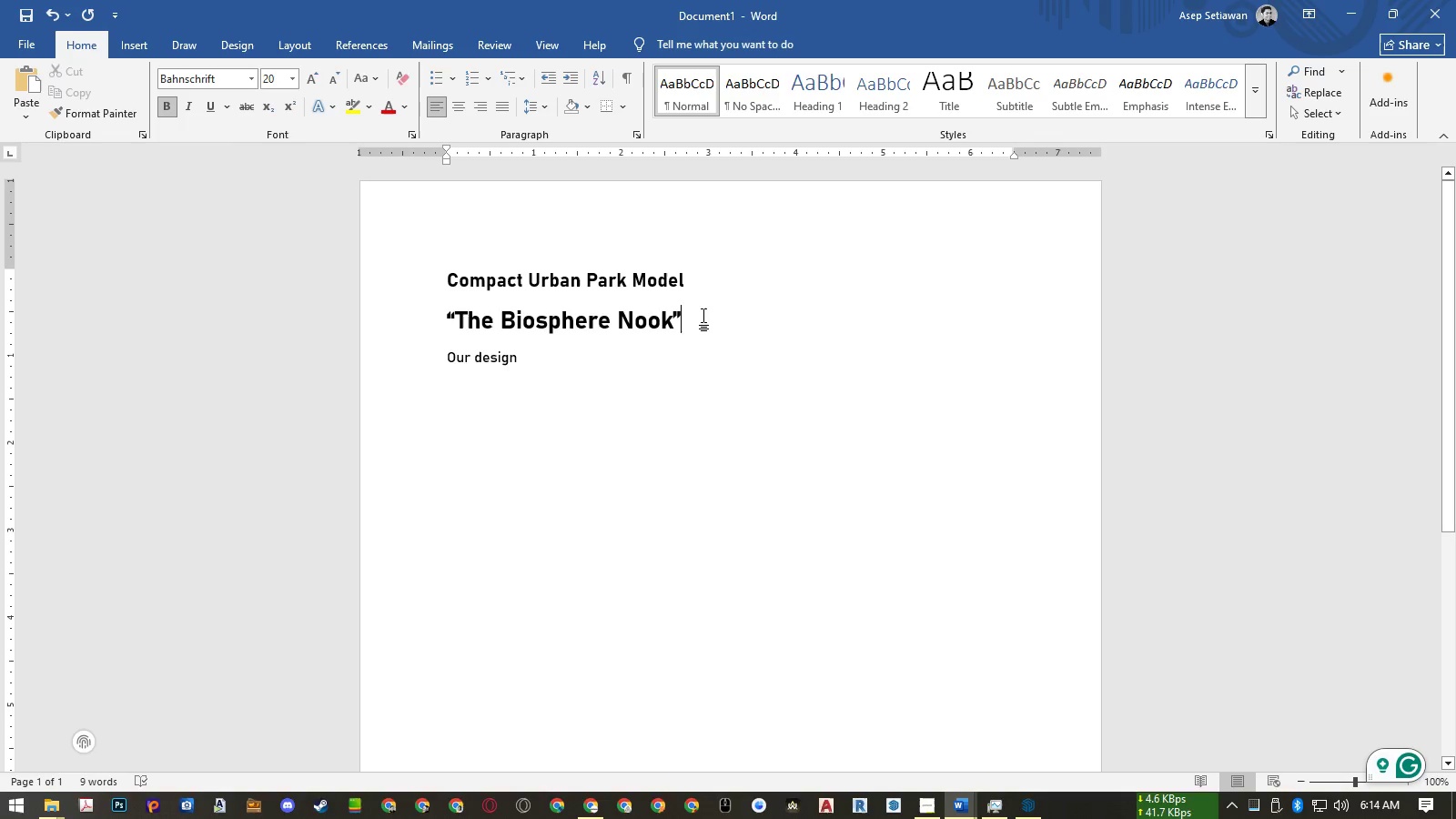 
key(Control+A)
 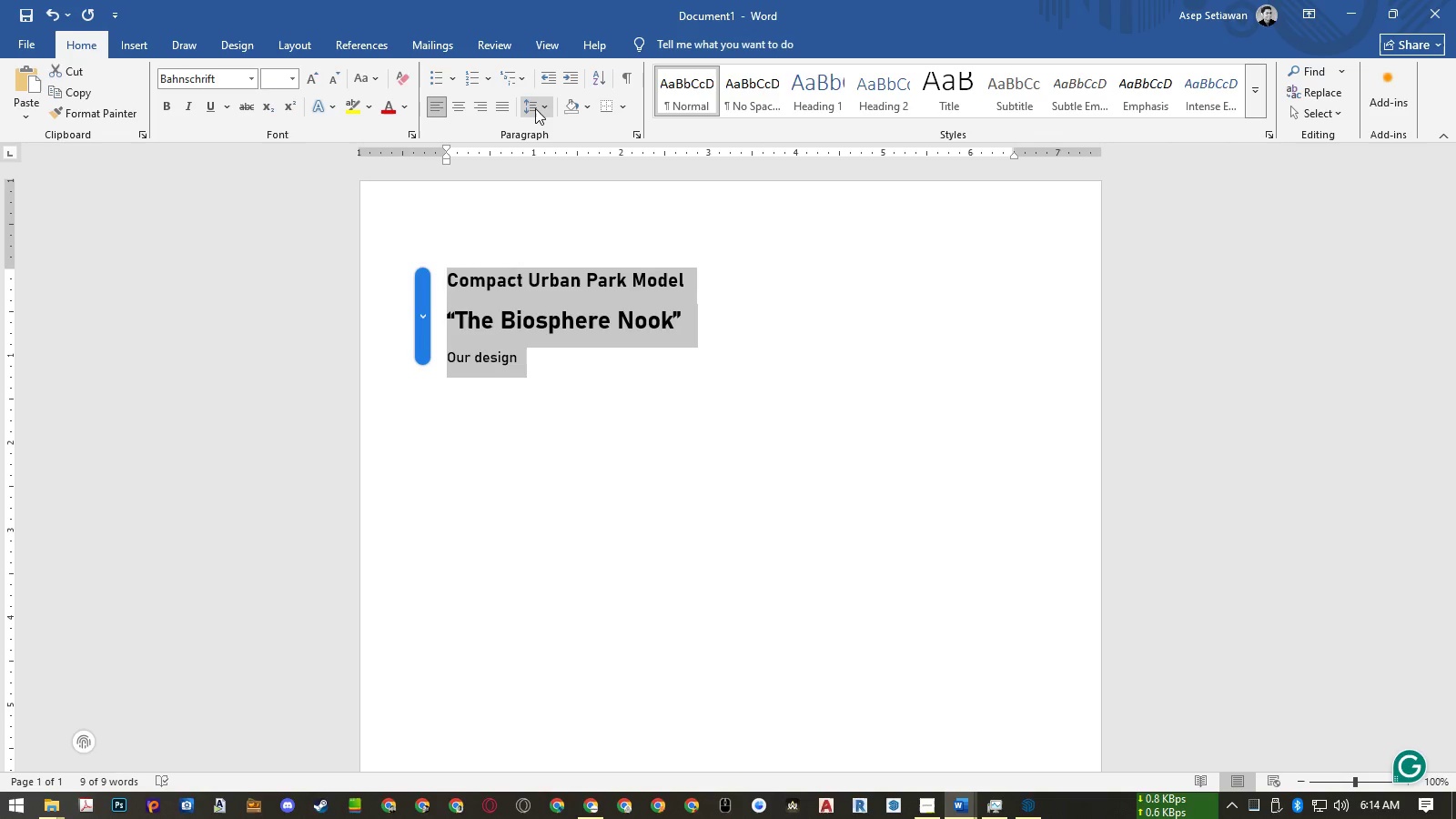 
left_click([535, 108])
 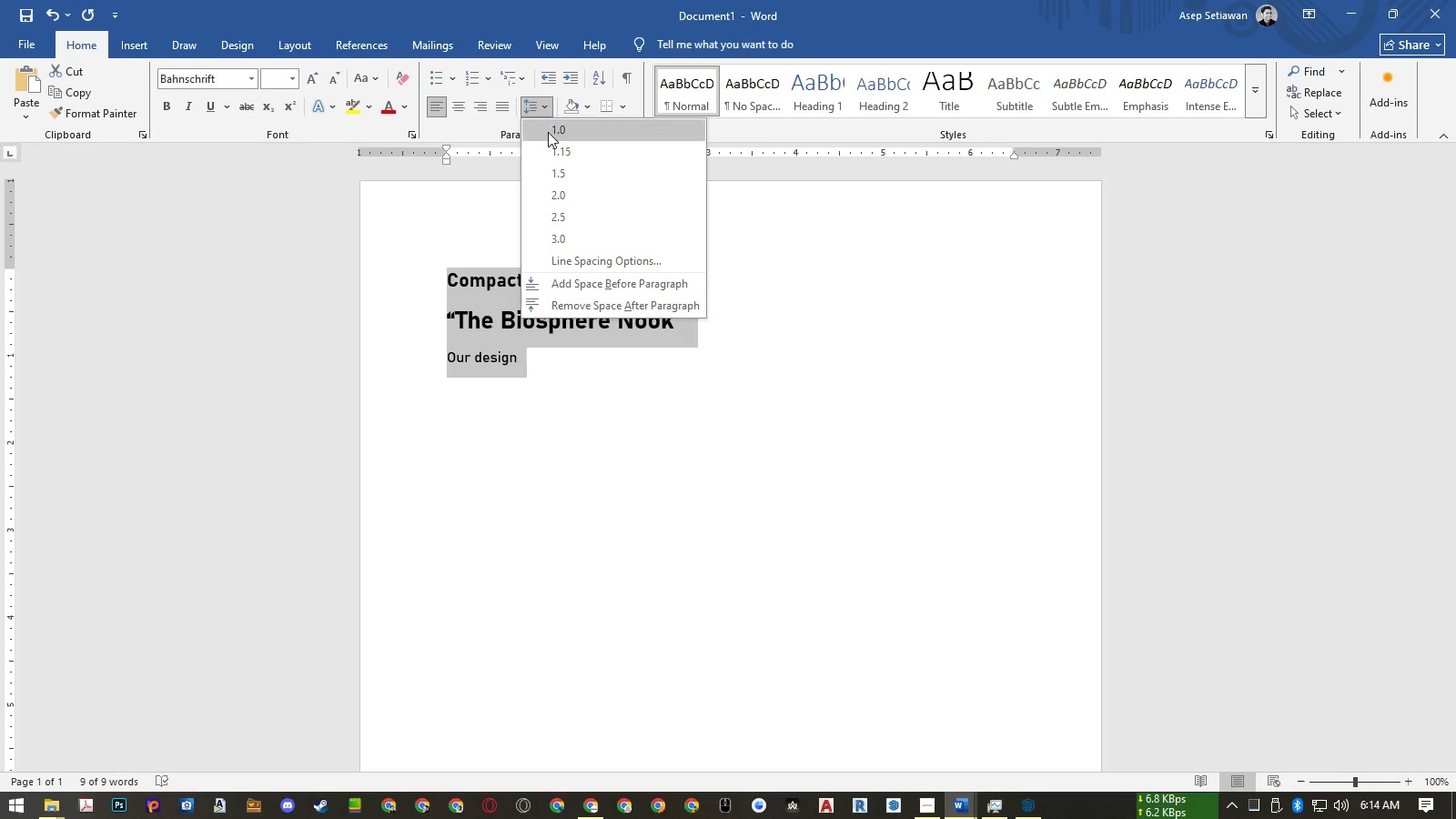 
left_click([550, 133])
 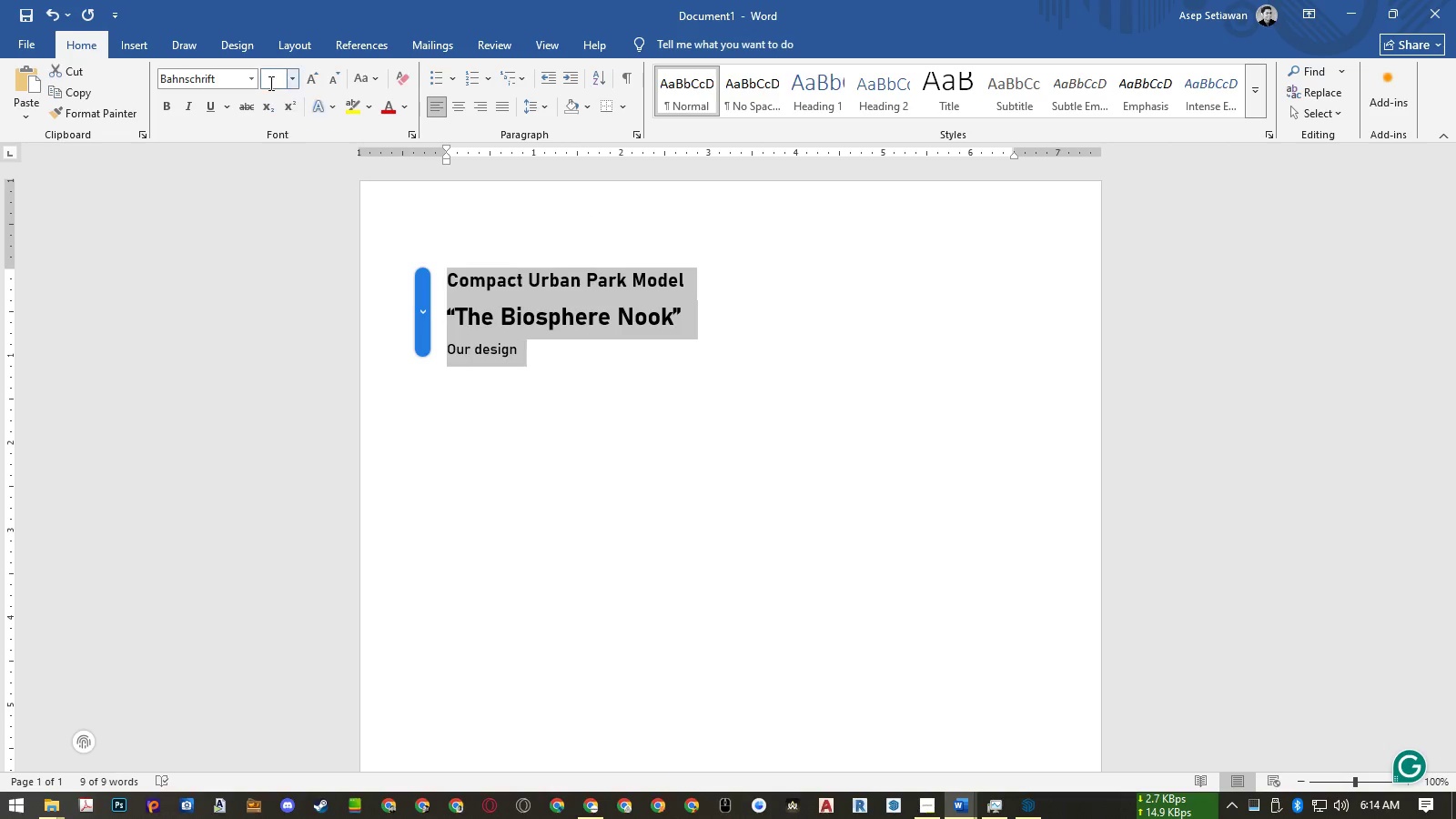 
left_click([249, 76])
 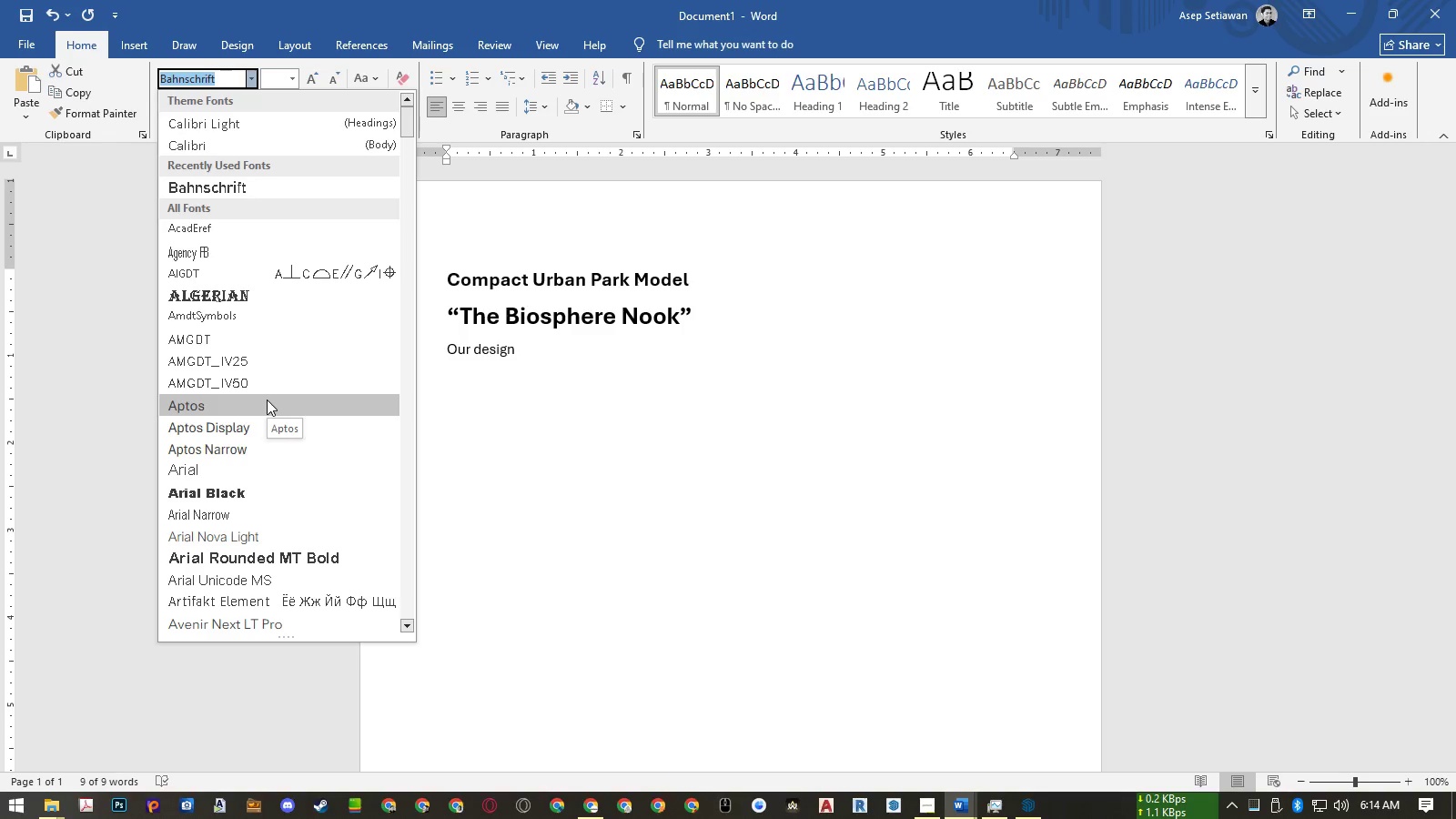 
scroll: coordinate [261, 464], scroll_direction: down, amount: 3.0
 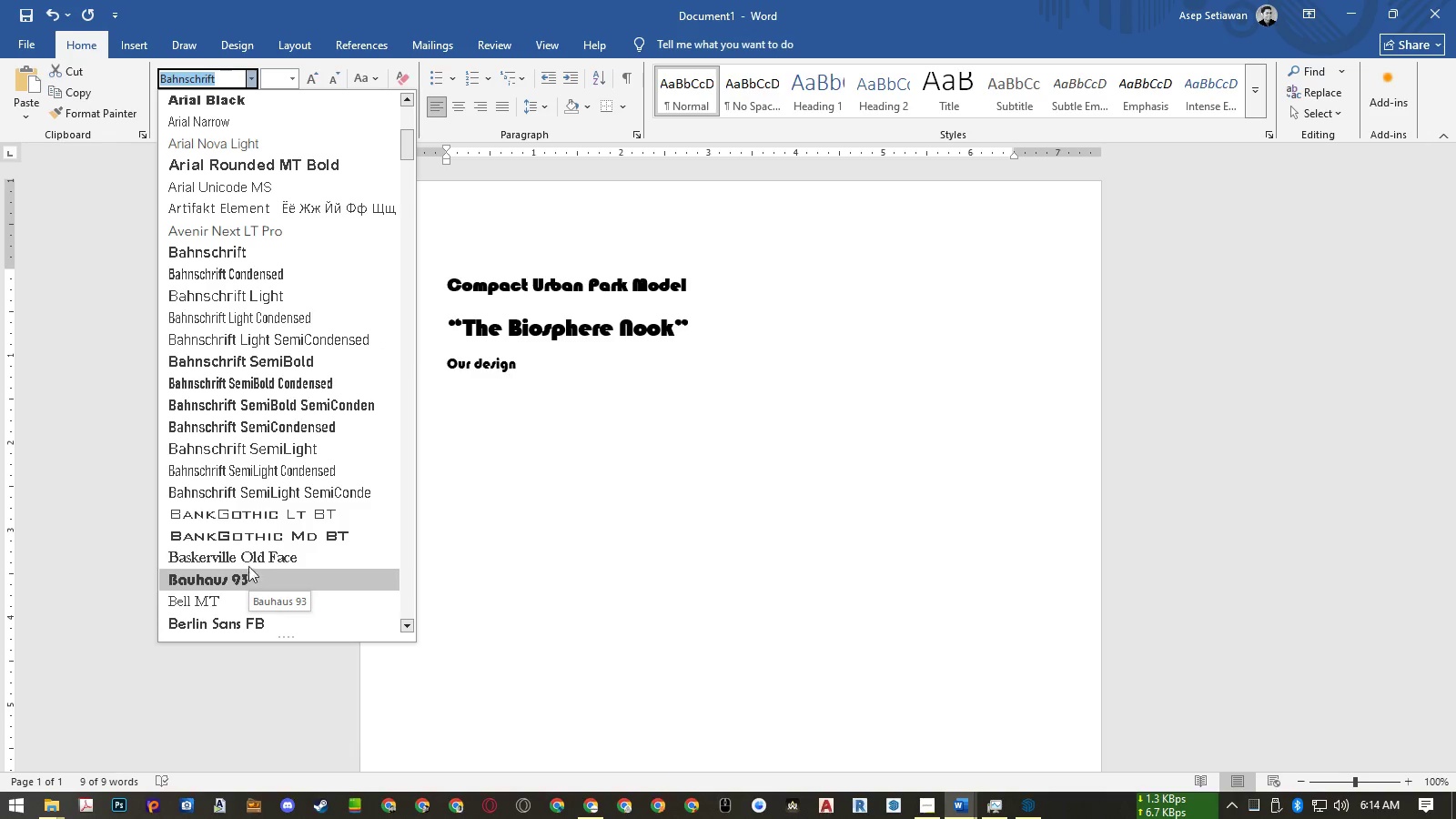 
mouse_move([260, 483])
 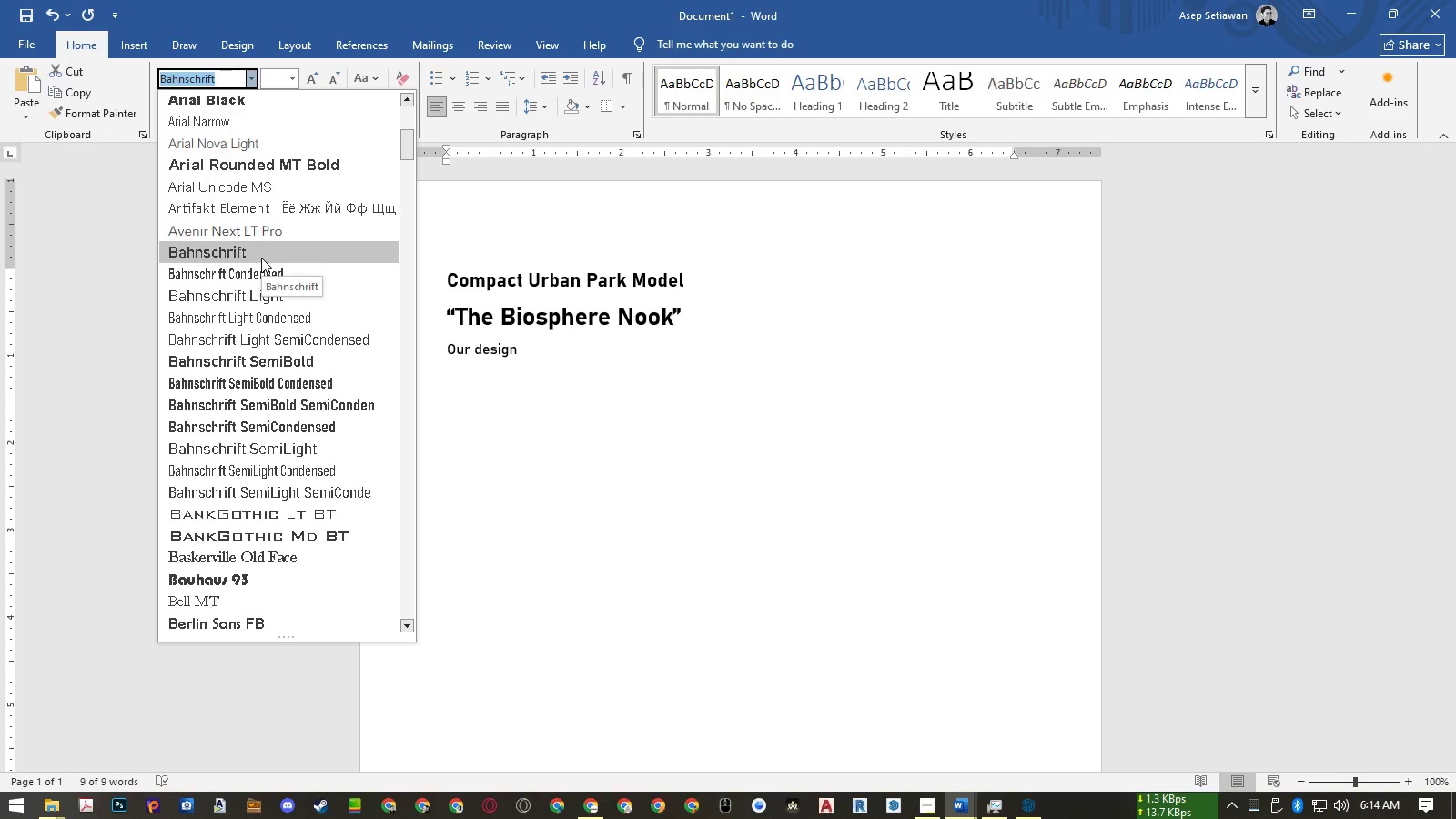 
mouse_move([252, 330])
 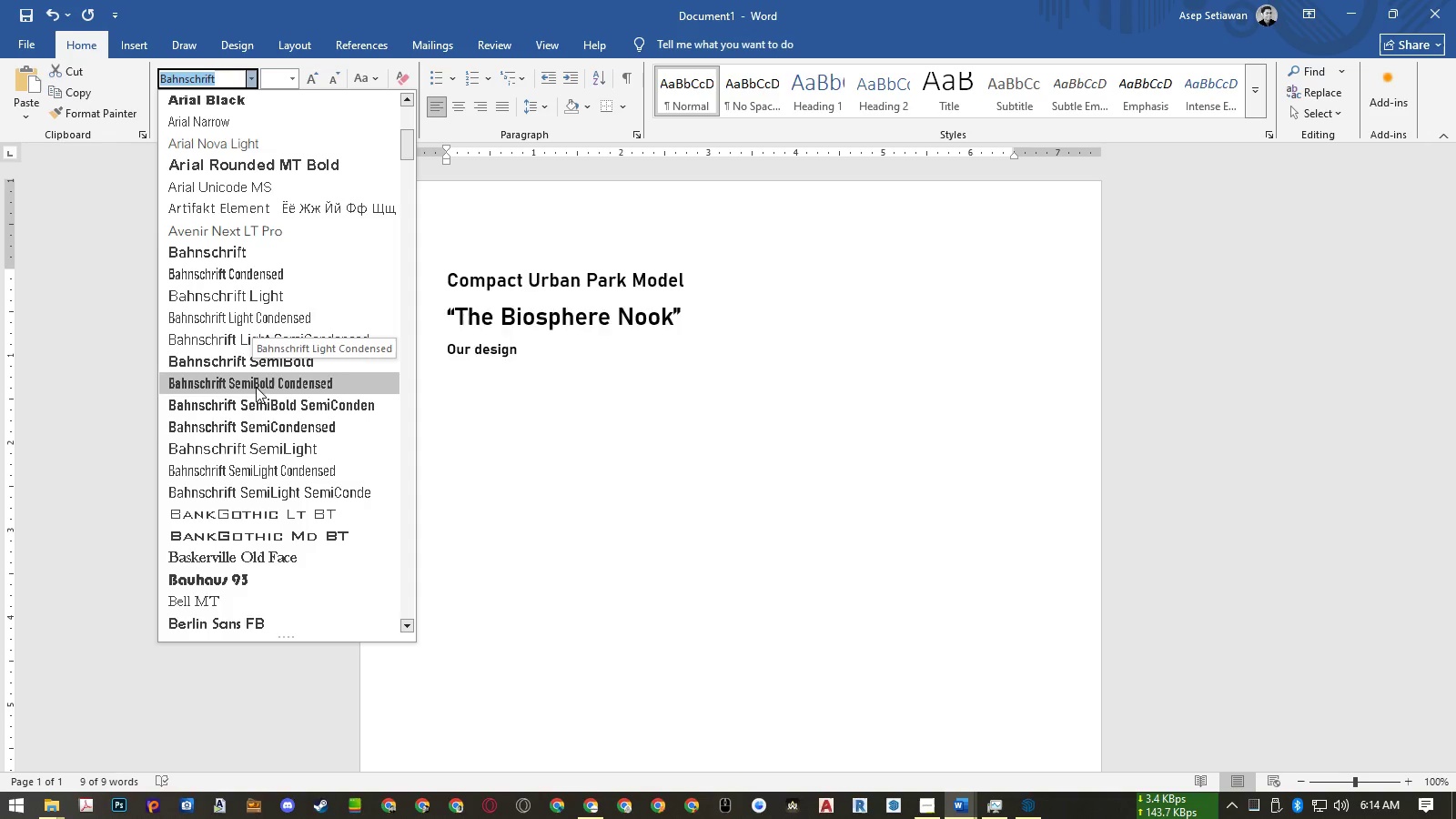 
scroll: coordinate [243, 445], scroll_direction: down, amount: 15.0
 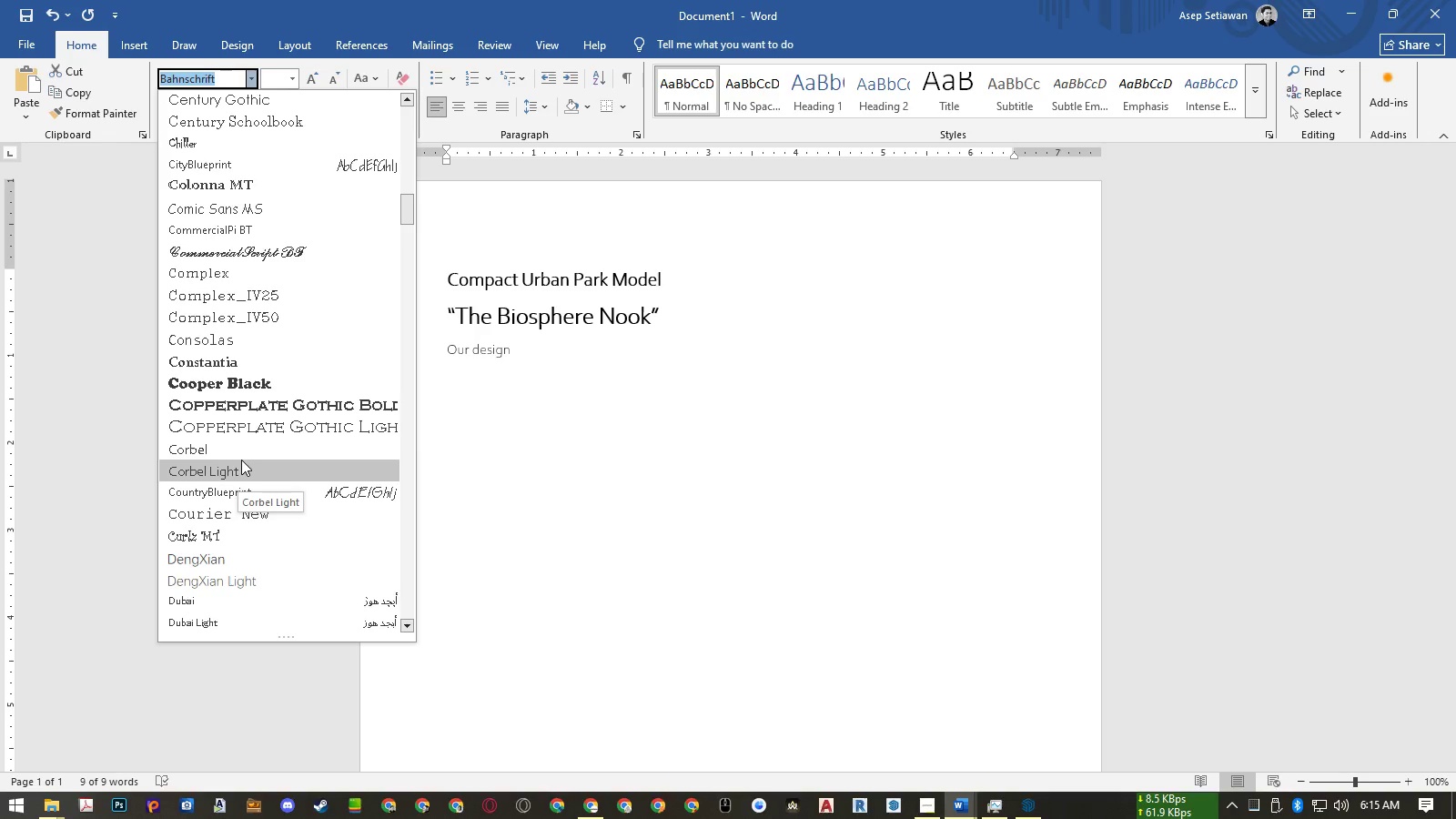 
wait(9.49)
 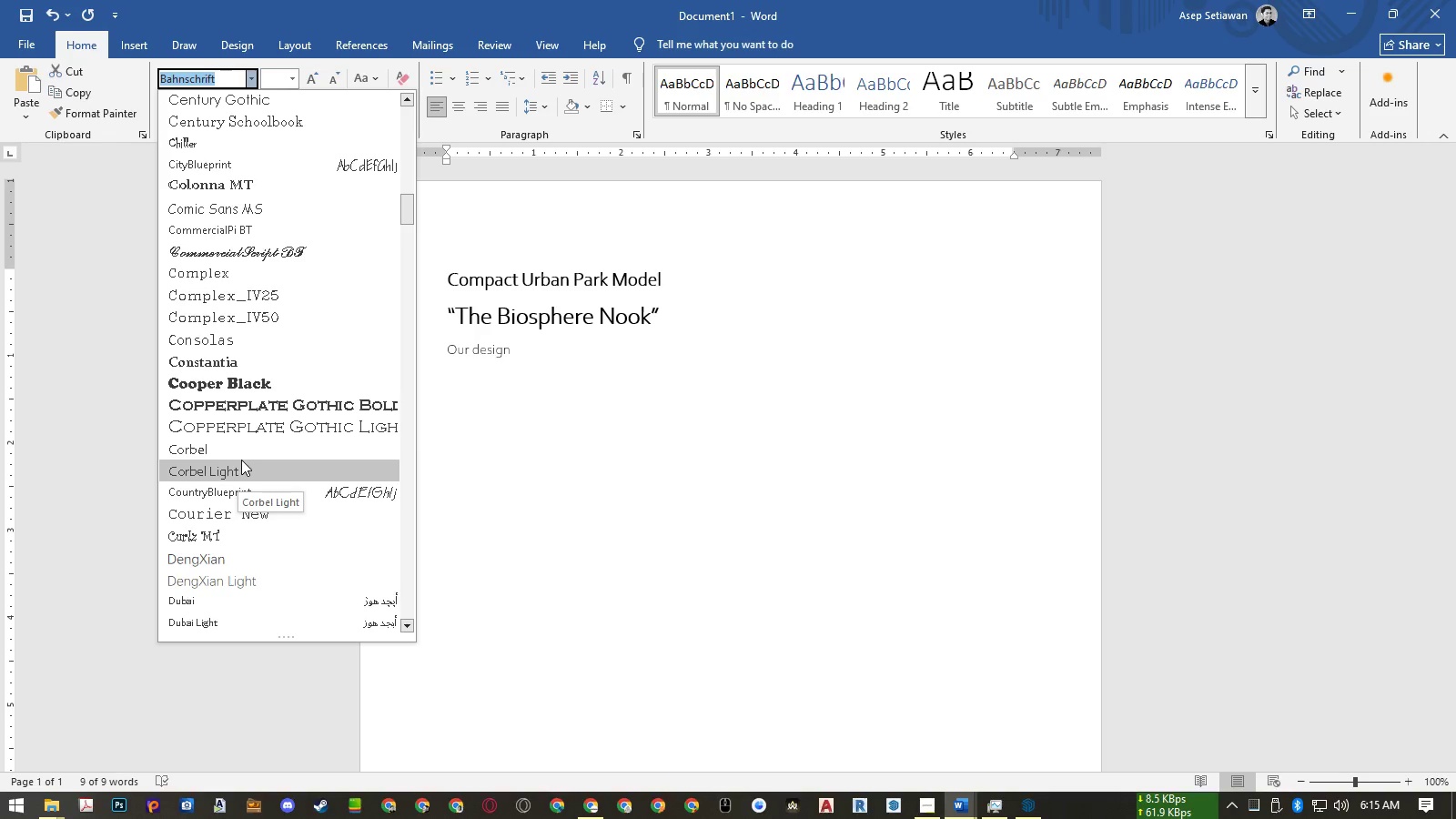 
scroll: coordinate [338, 281], scroll_direction: up, amount: 18.0
 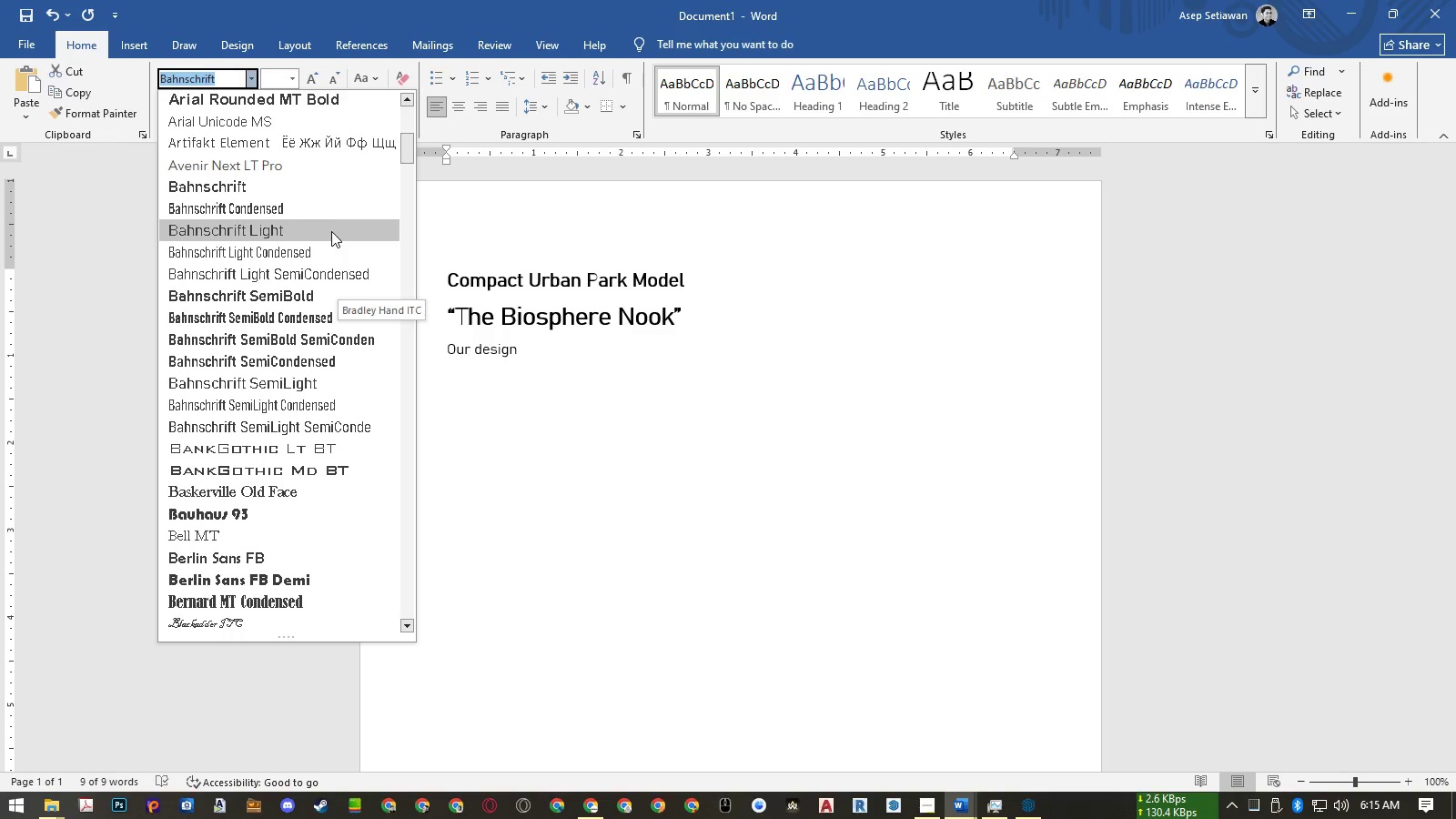 
mouse_move([335, 228])
 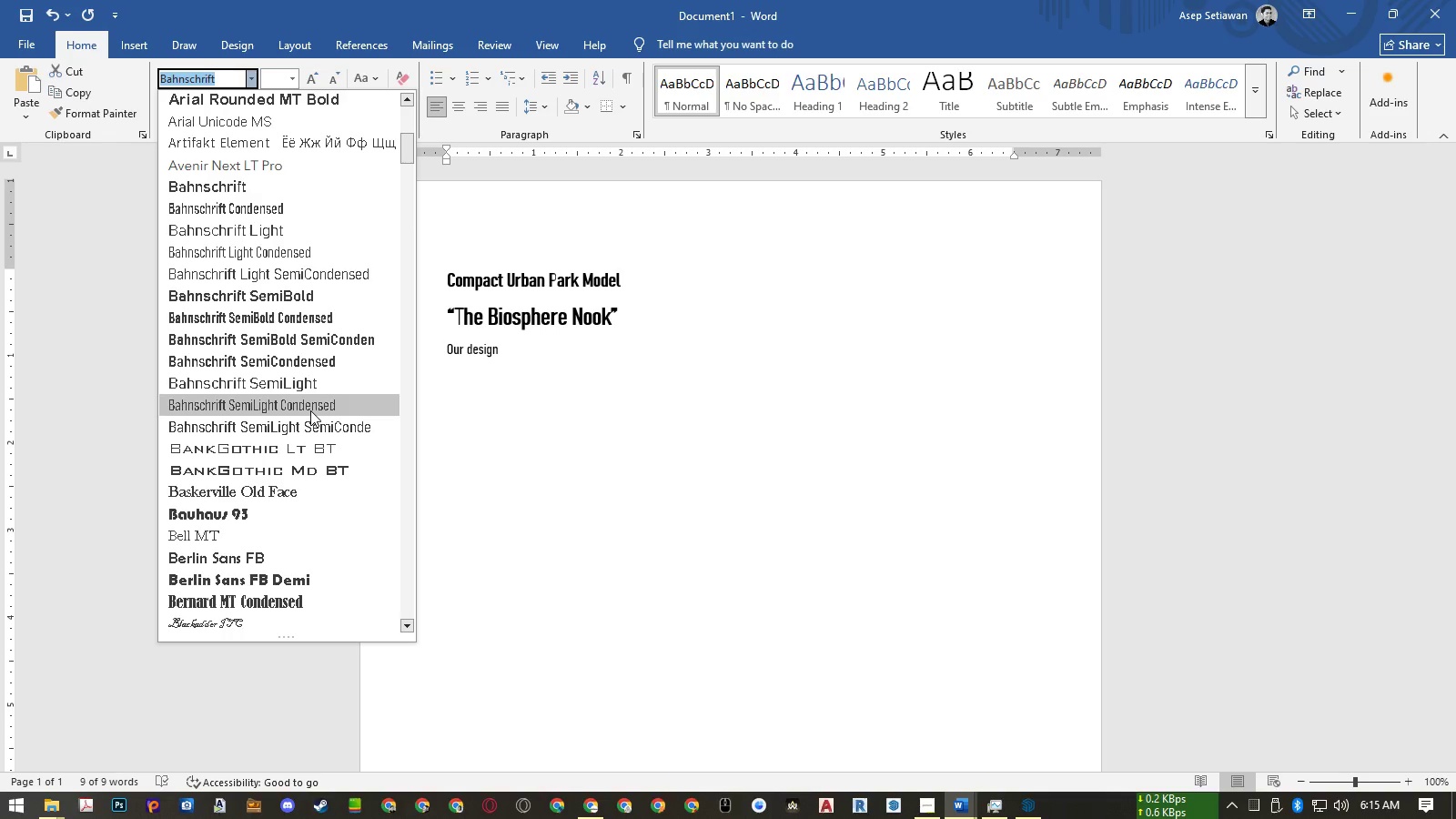 
wait(10.63)
 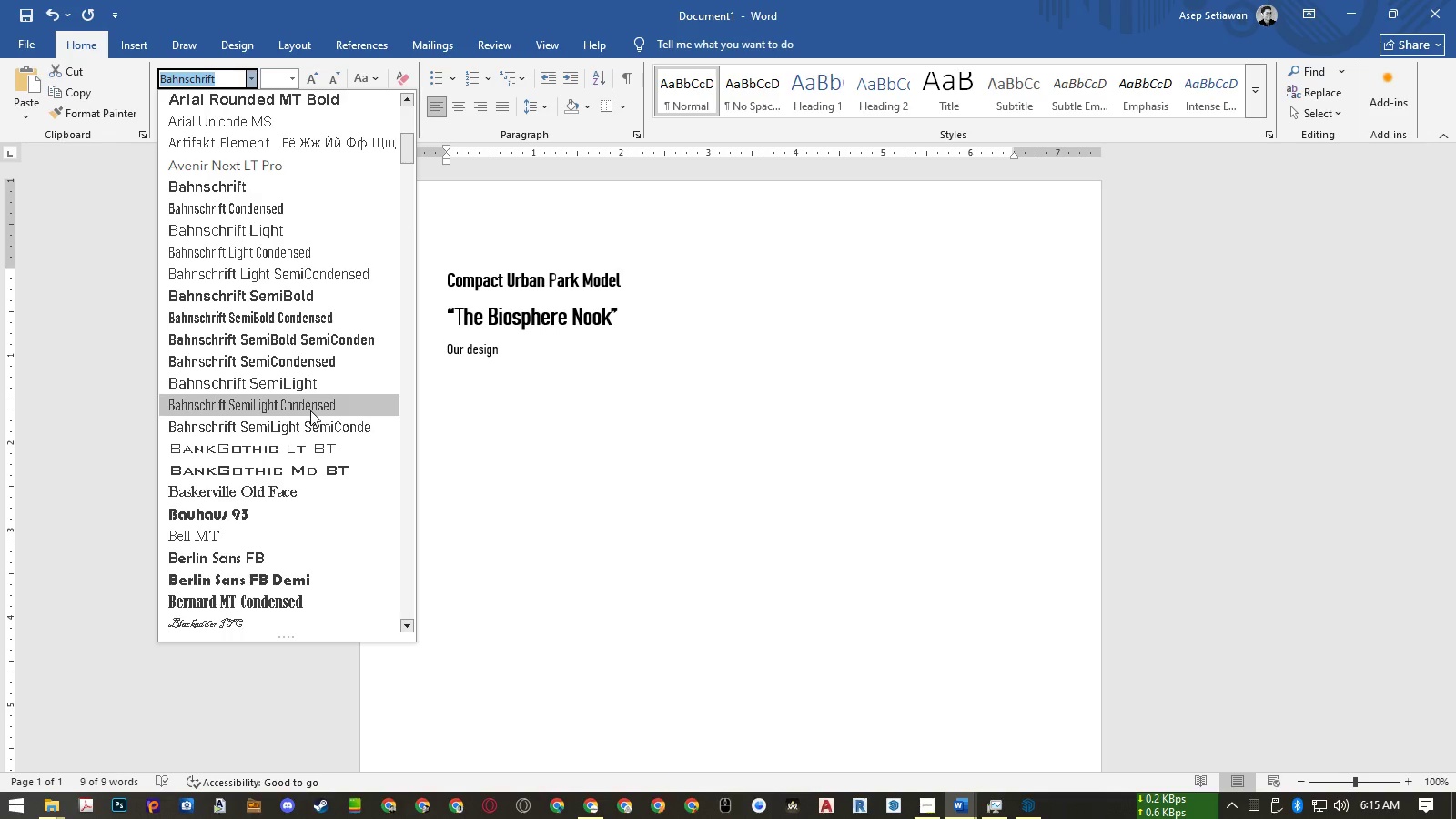 
mouse_move([288, 228])
 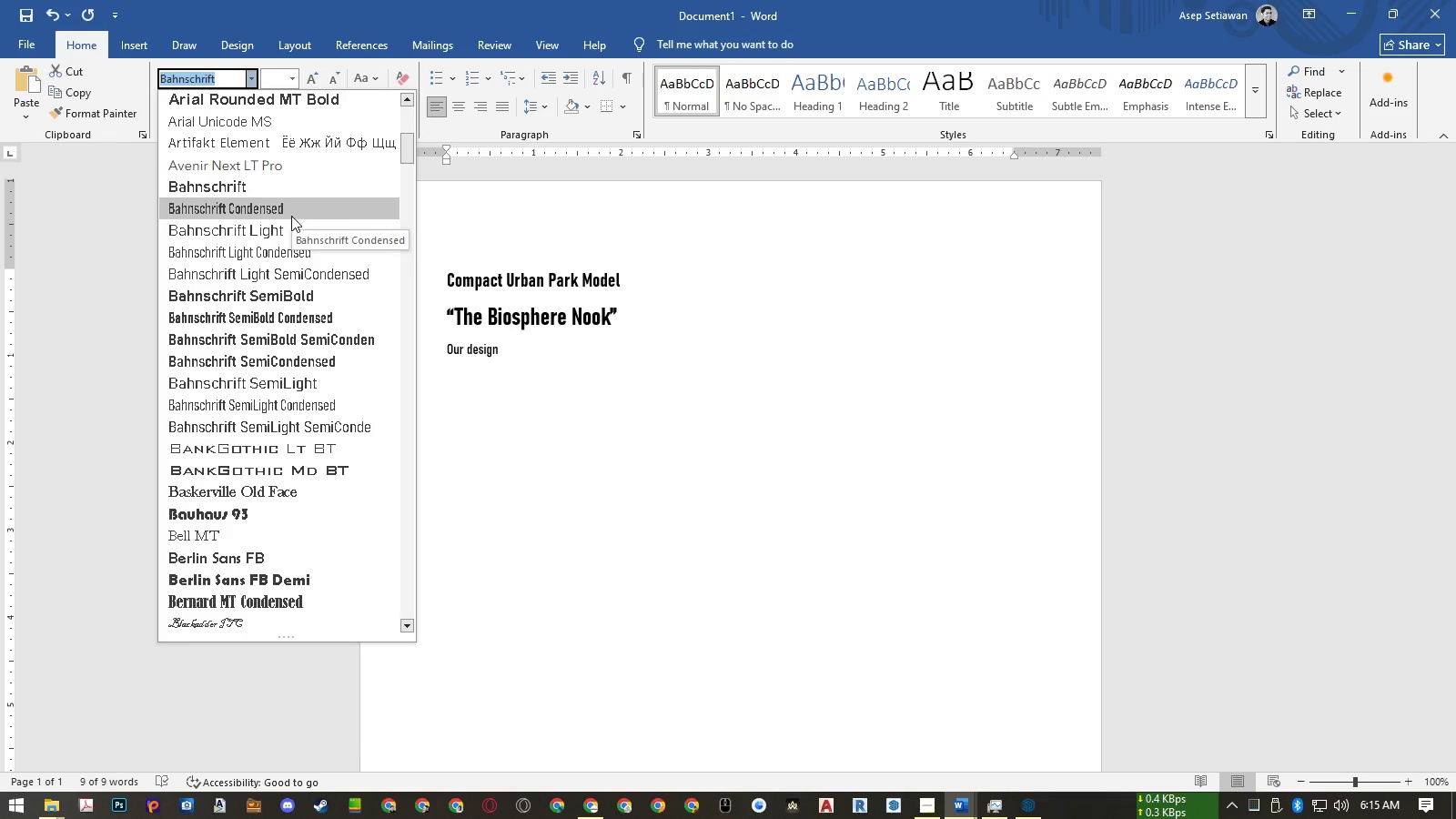 
mouse_move([284, 267])
 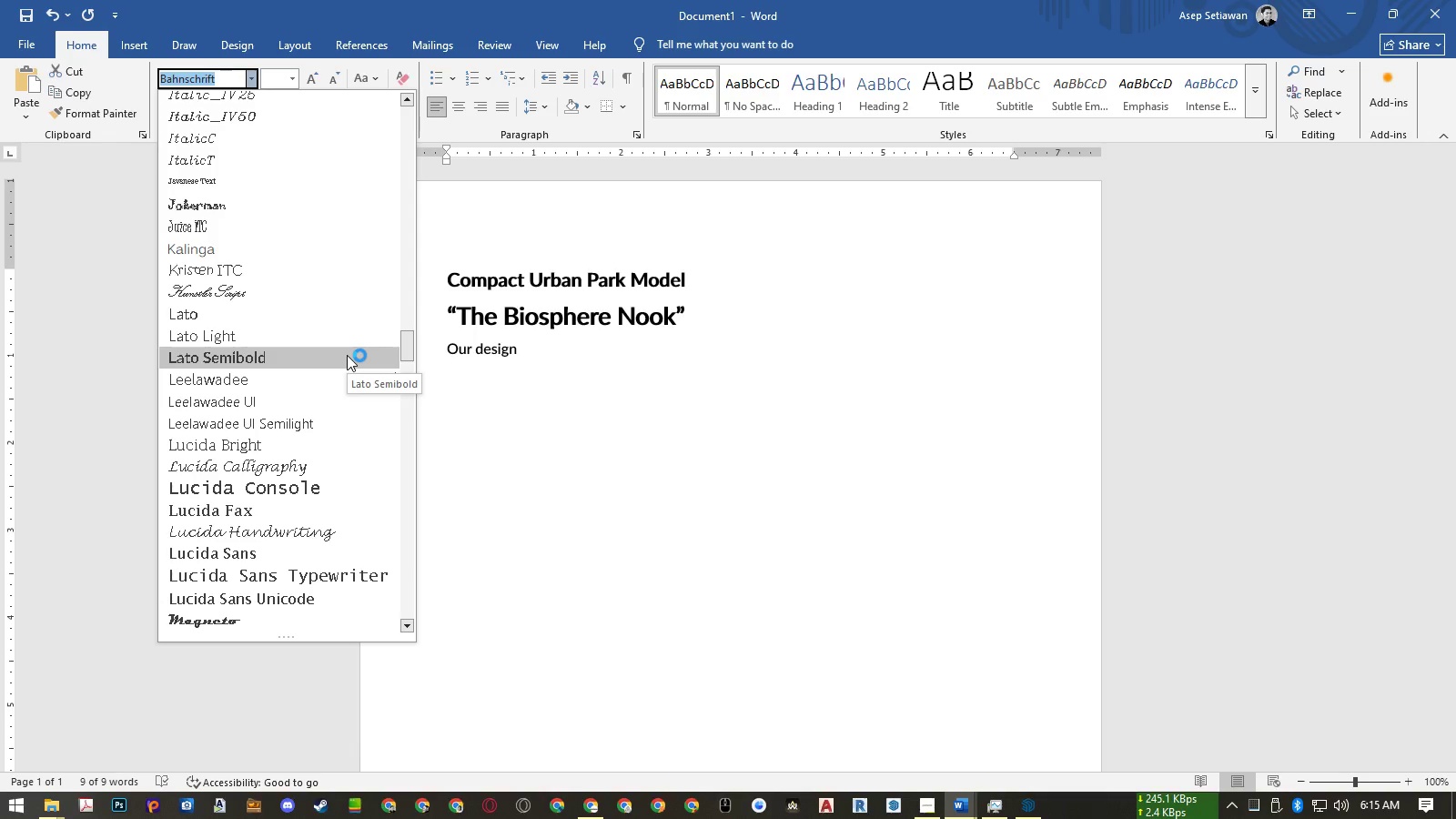 
wait(23.98)
 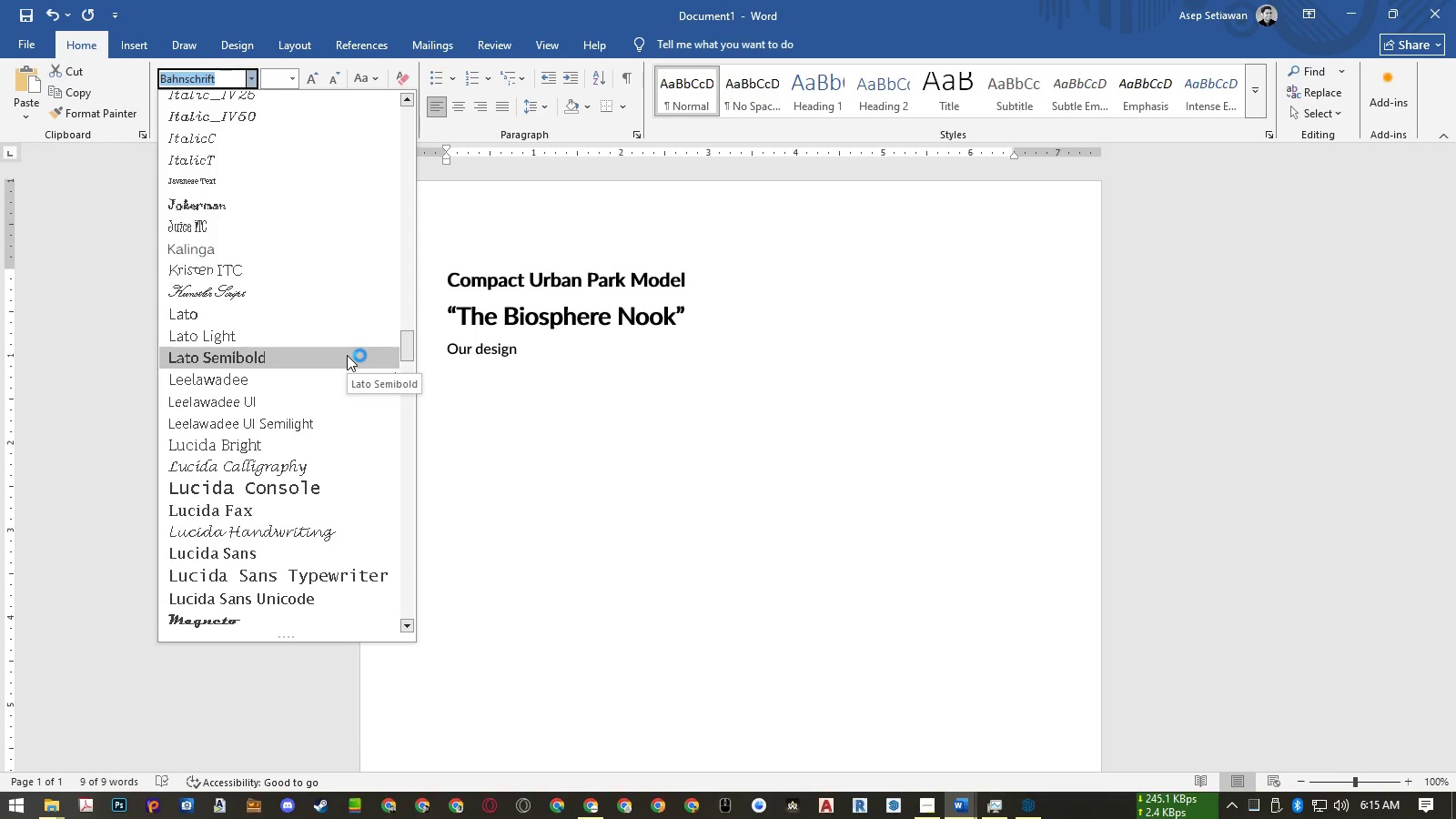 
left_click([316, 307])
 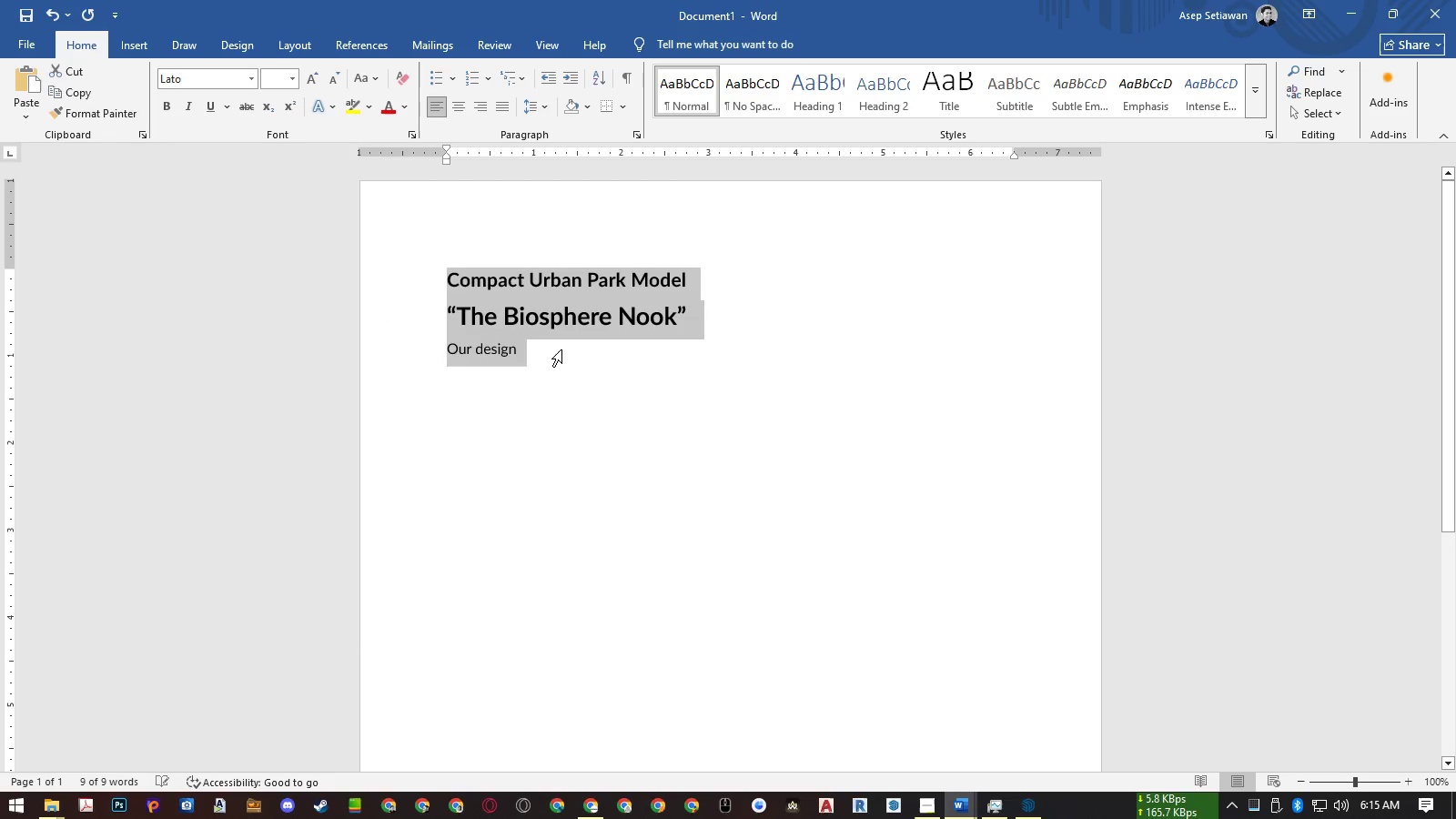 
left_click([561, 349])
 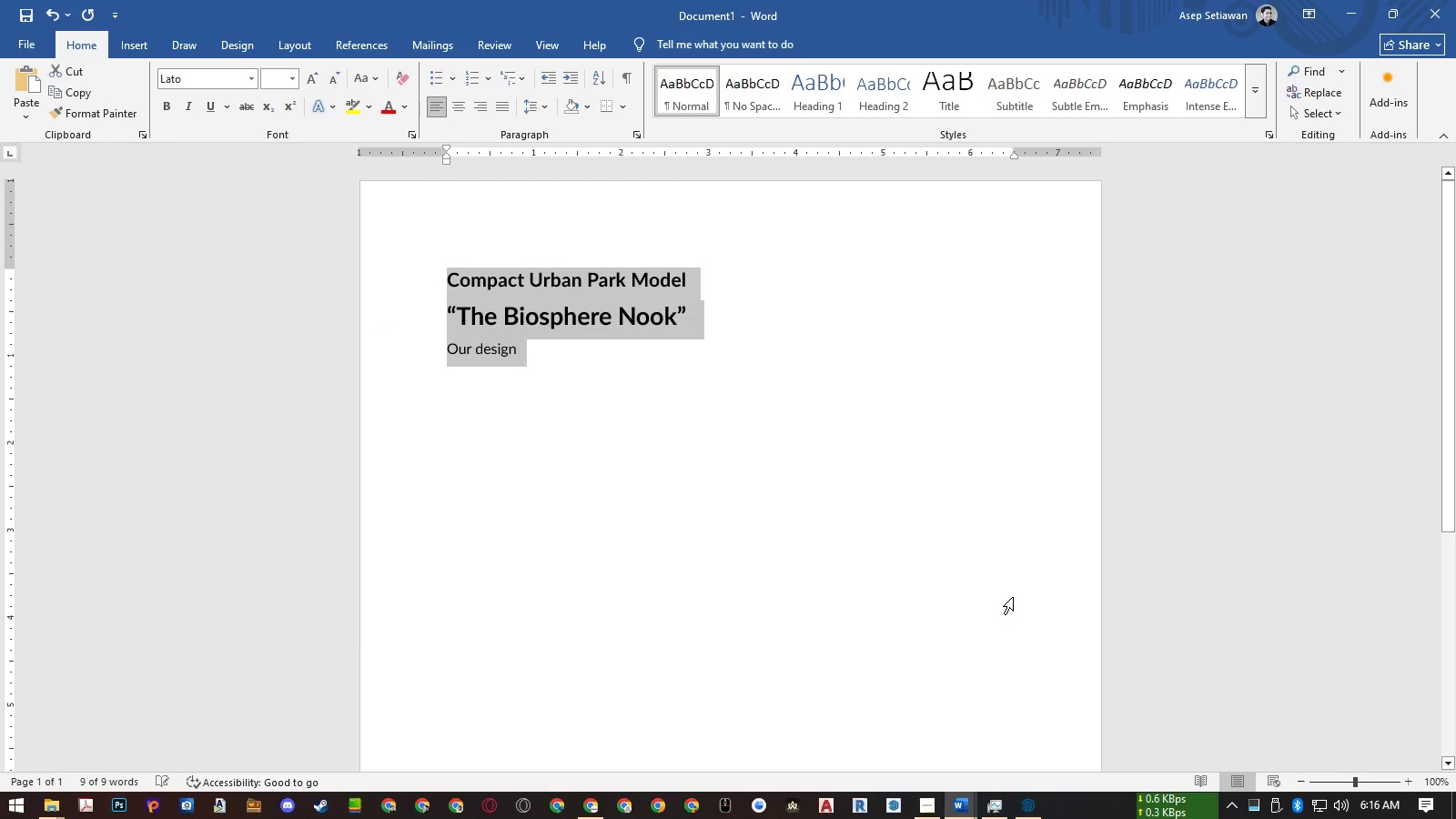 
wait(5.14)
 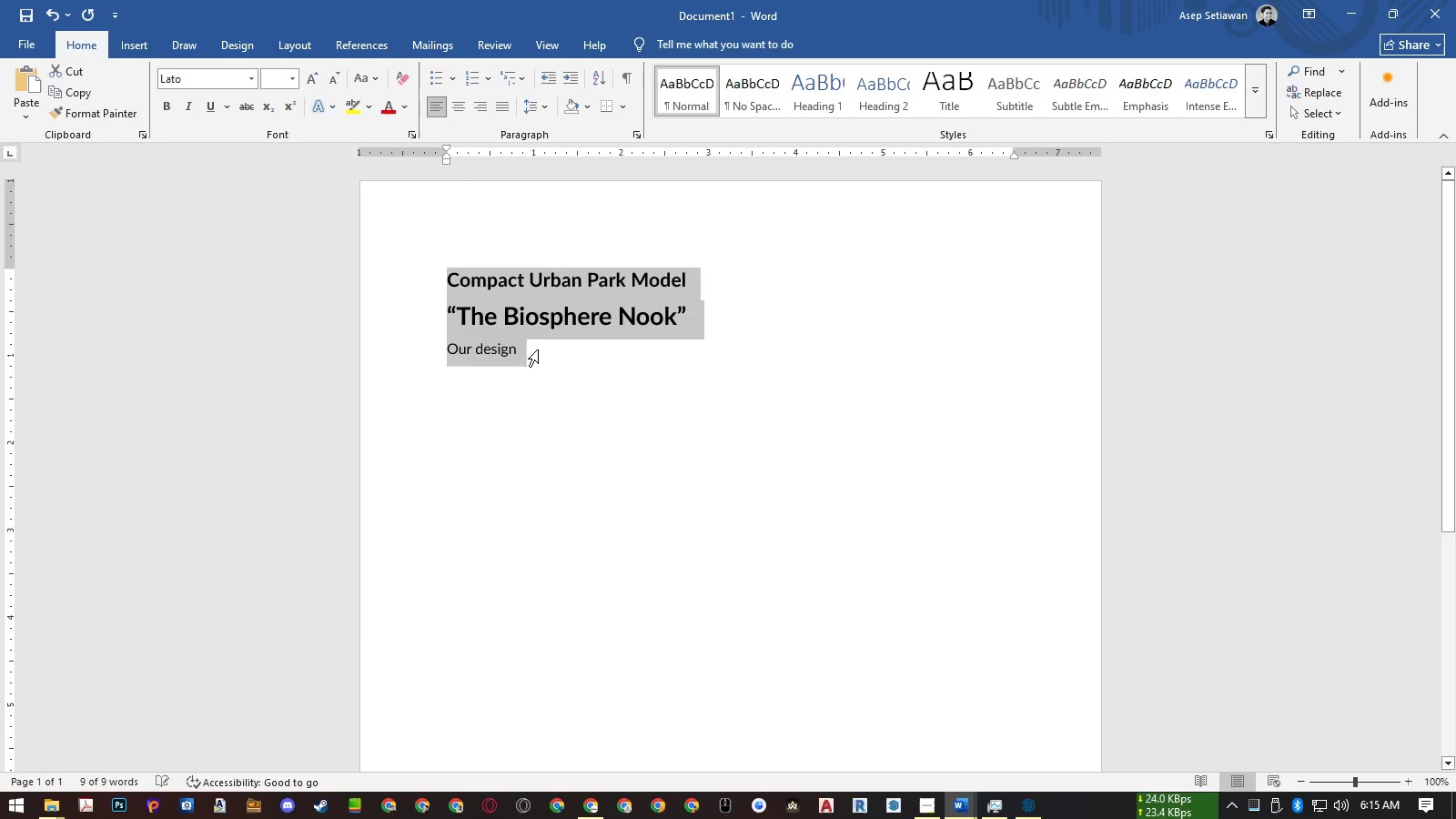 
left_click([502, 279])
 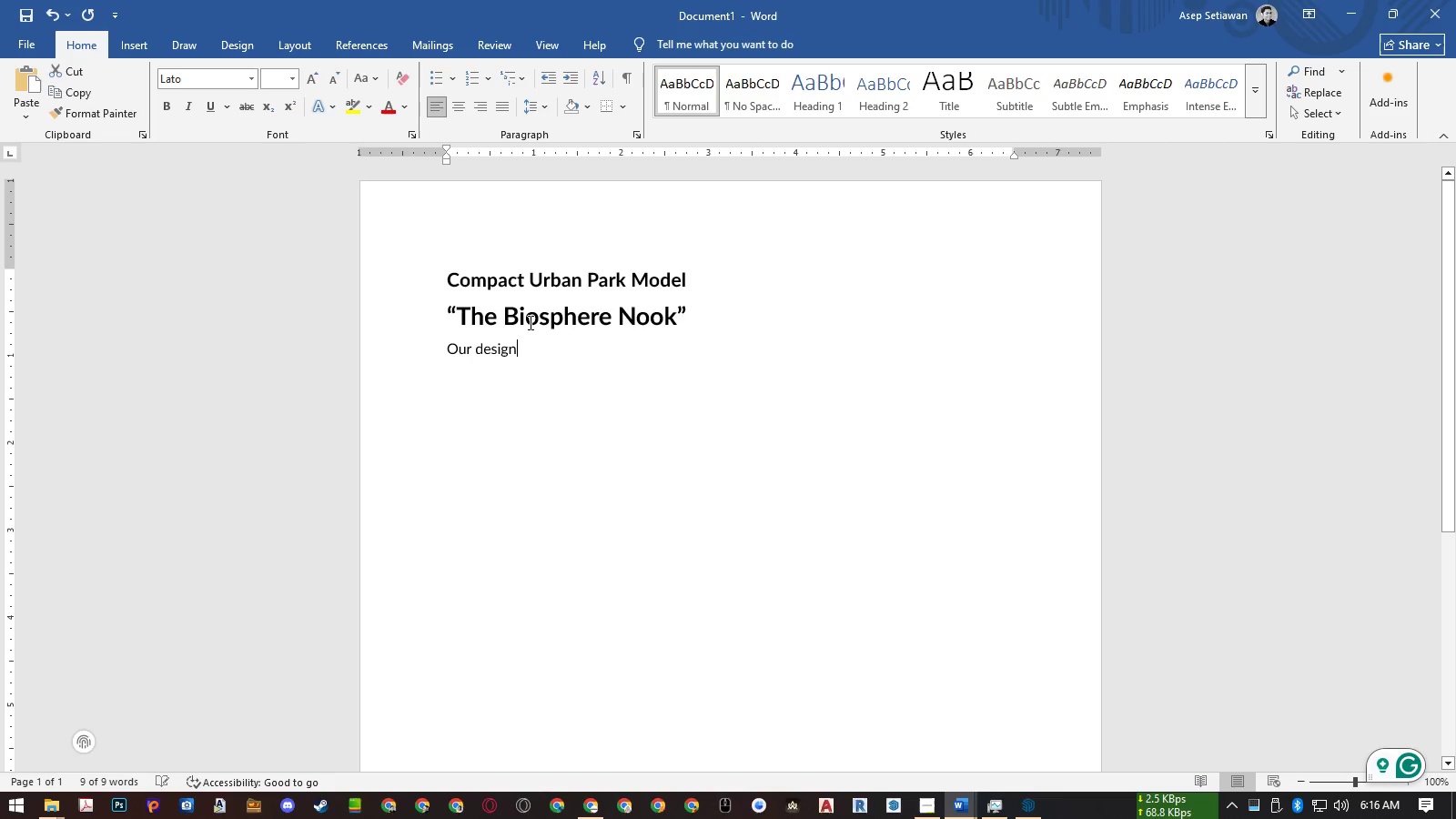 
key(Control+S)
 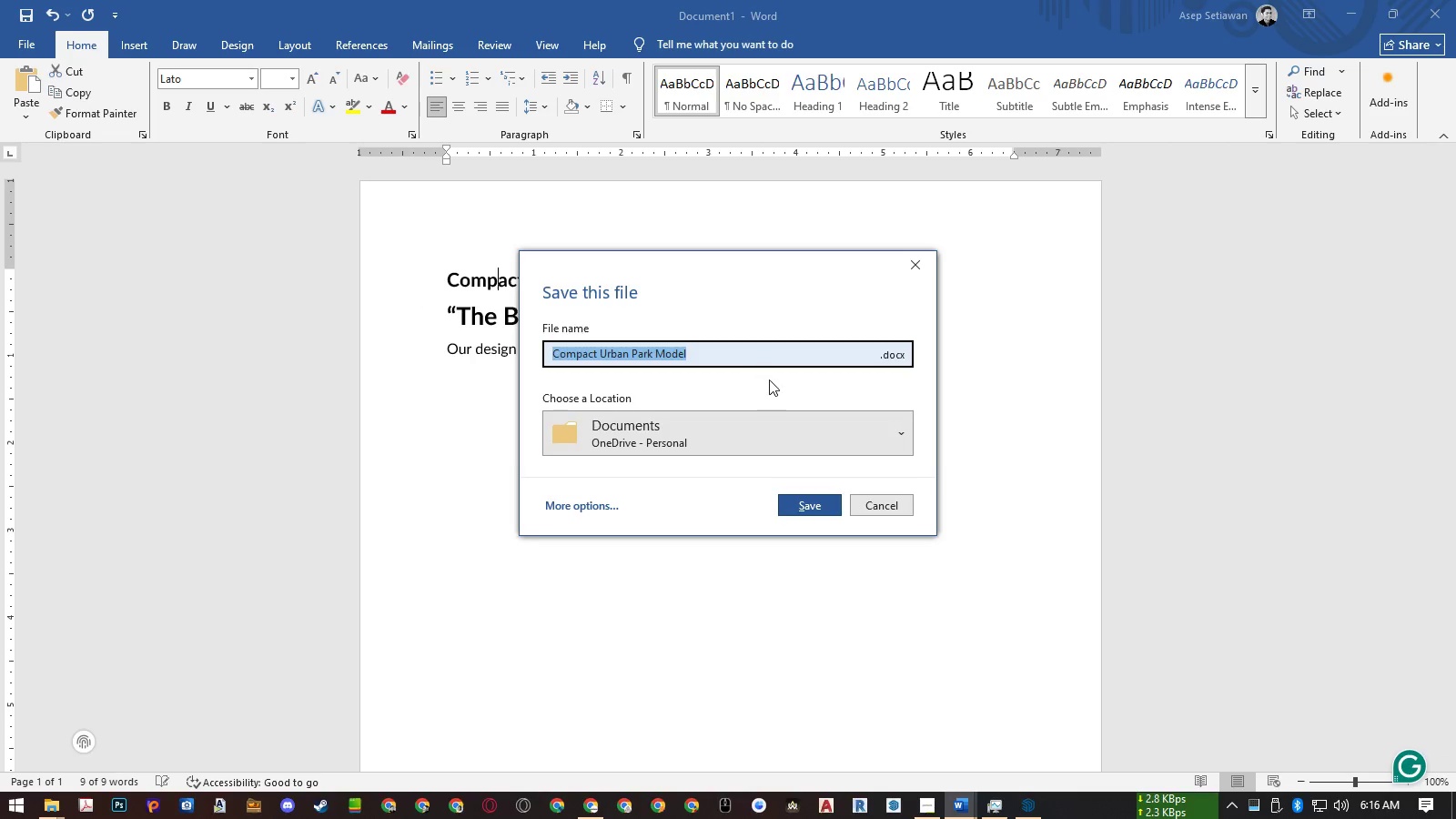 
left_click([786, 423])
 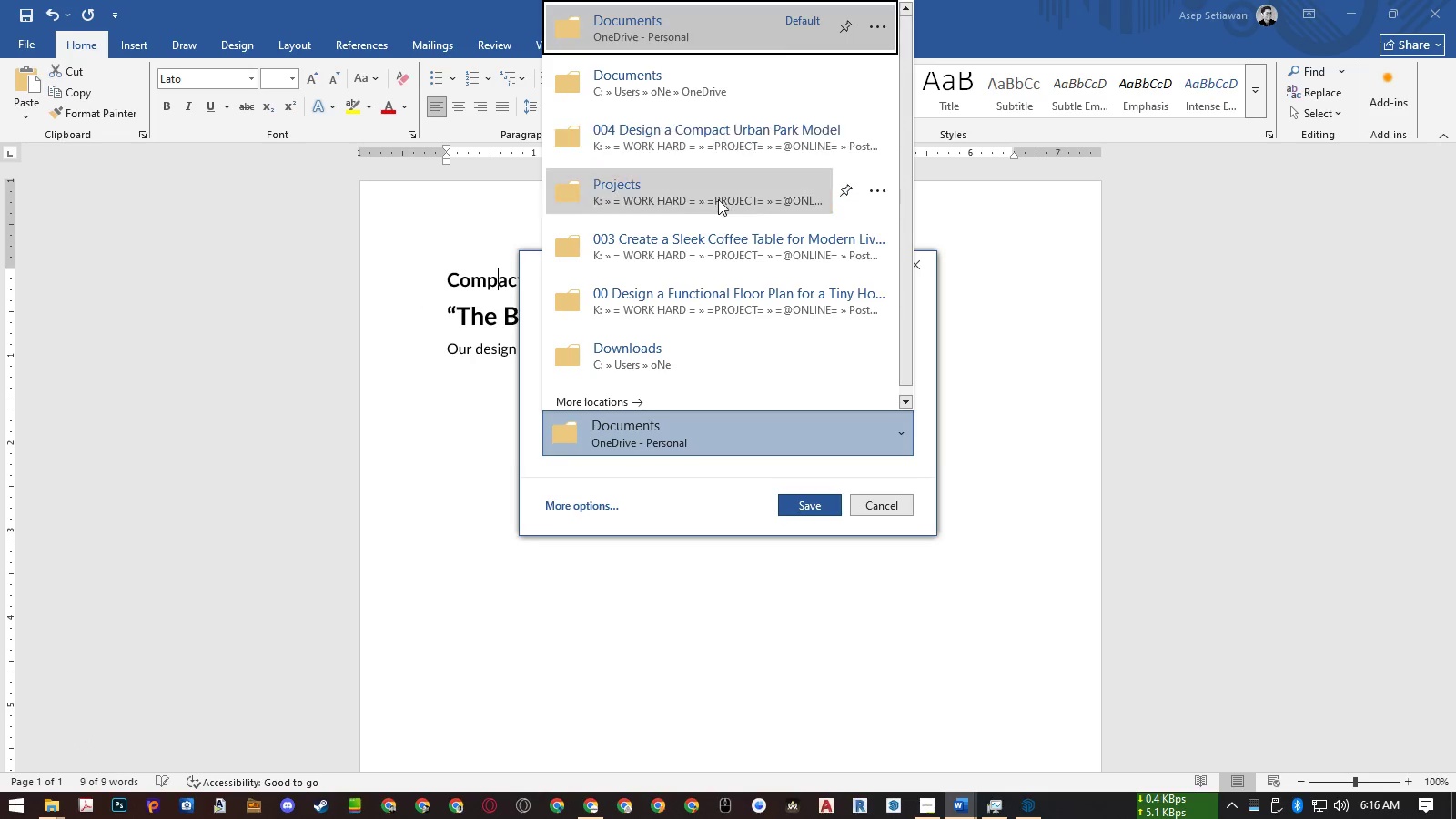 
left_click([703, 336])
 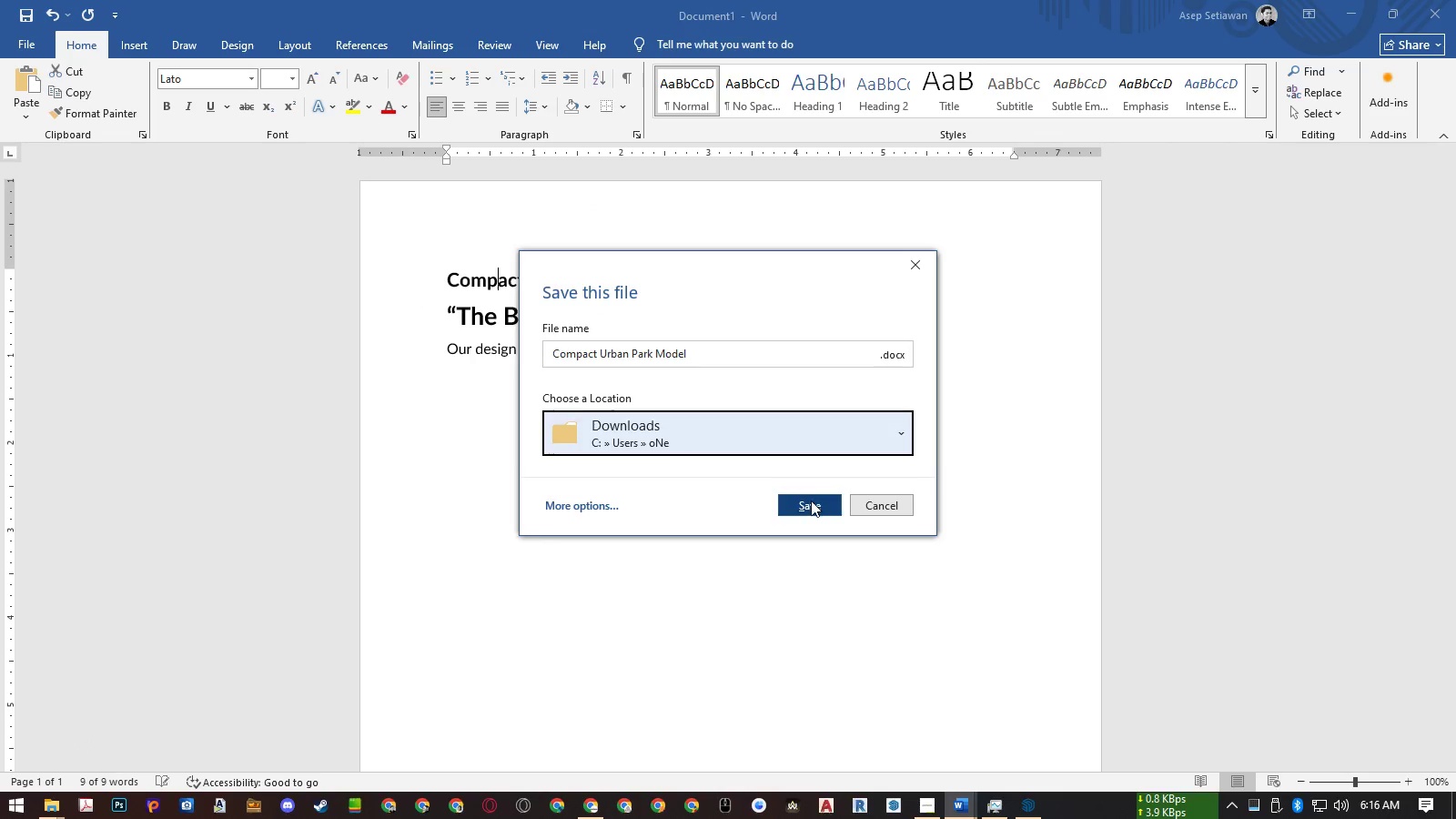 
left_click([812, 500])
 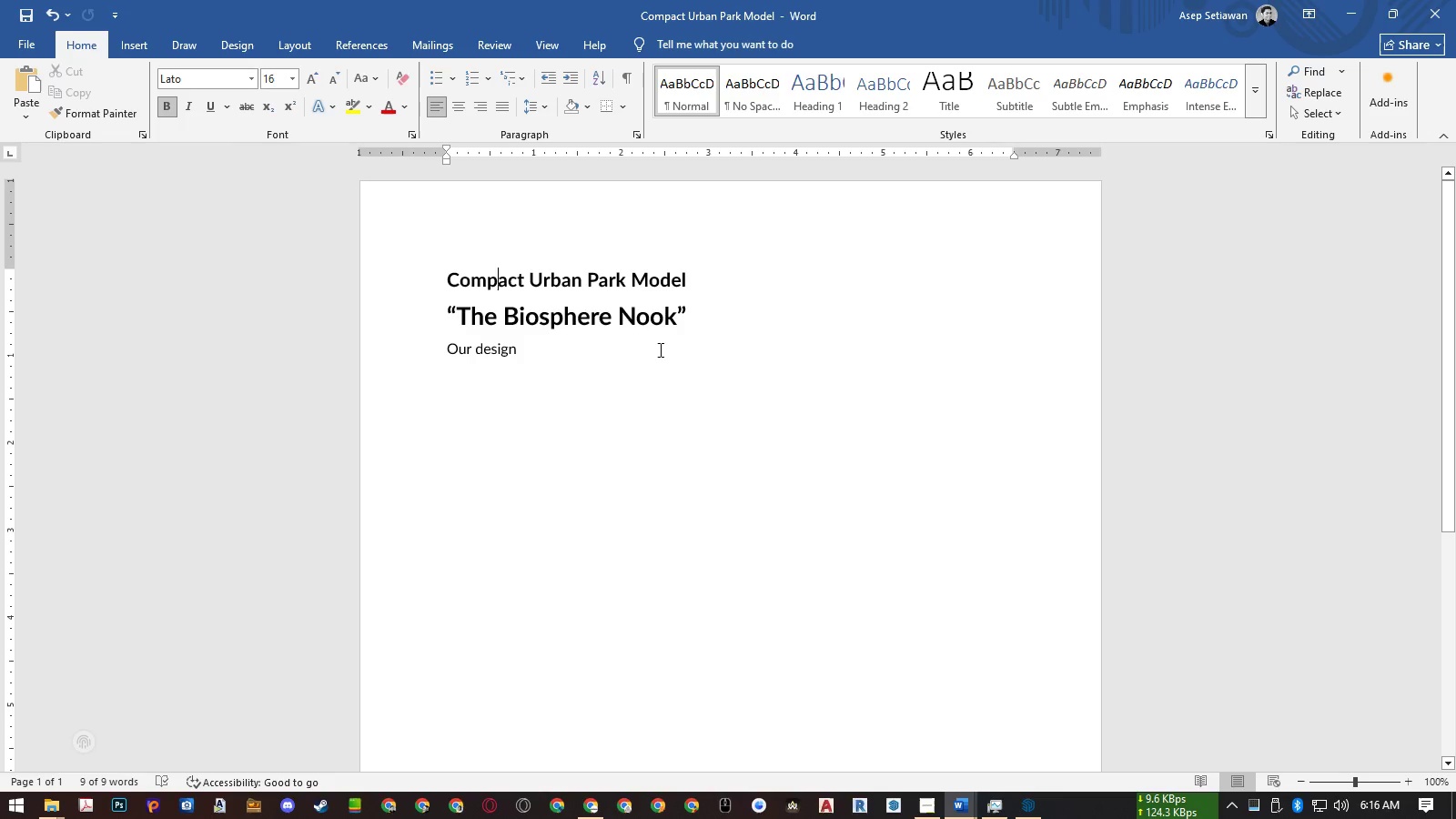 
left_click([659, 349])
 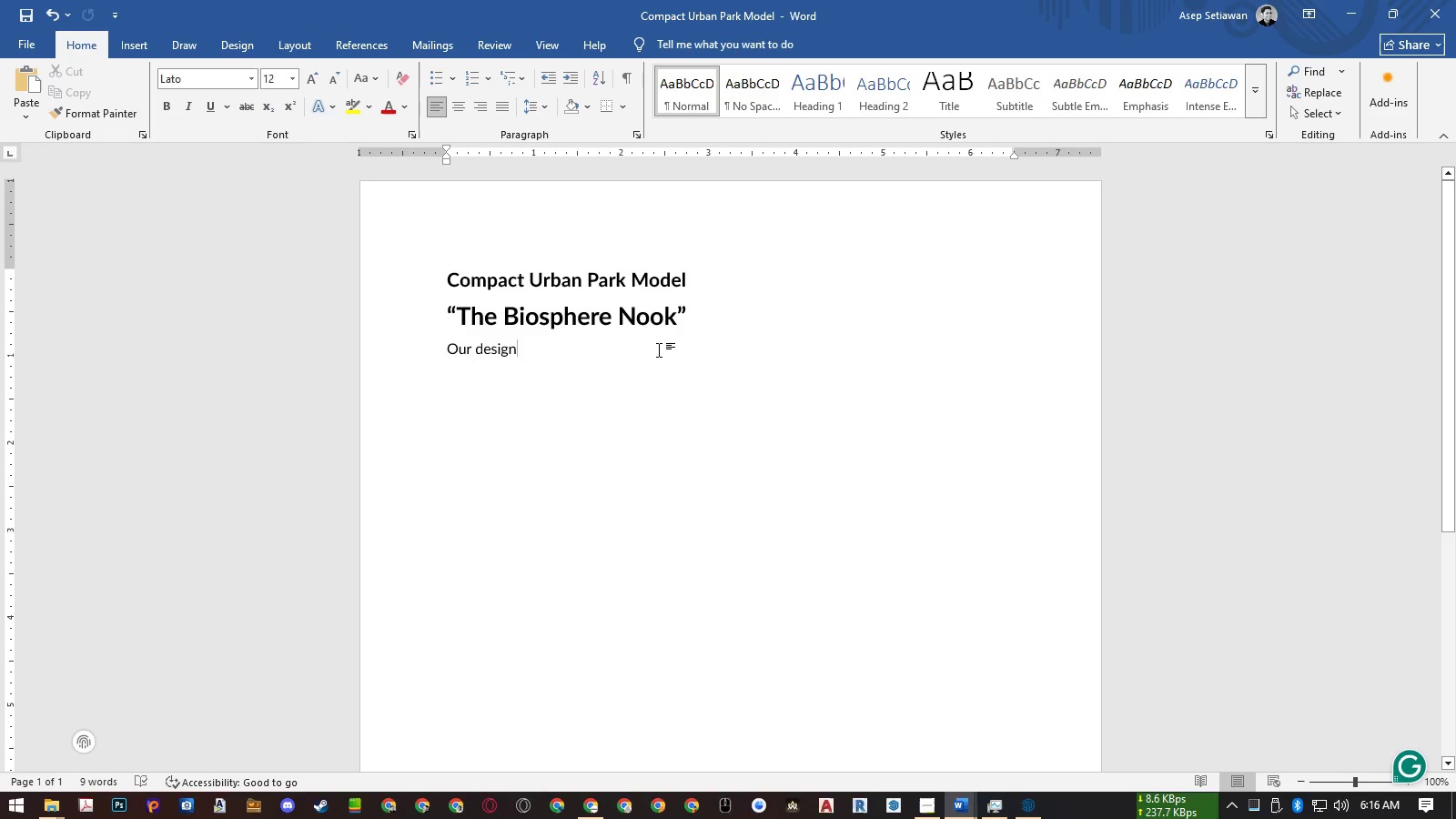 
type( focuses on creating amulti-layered)
 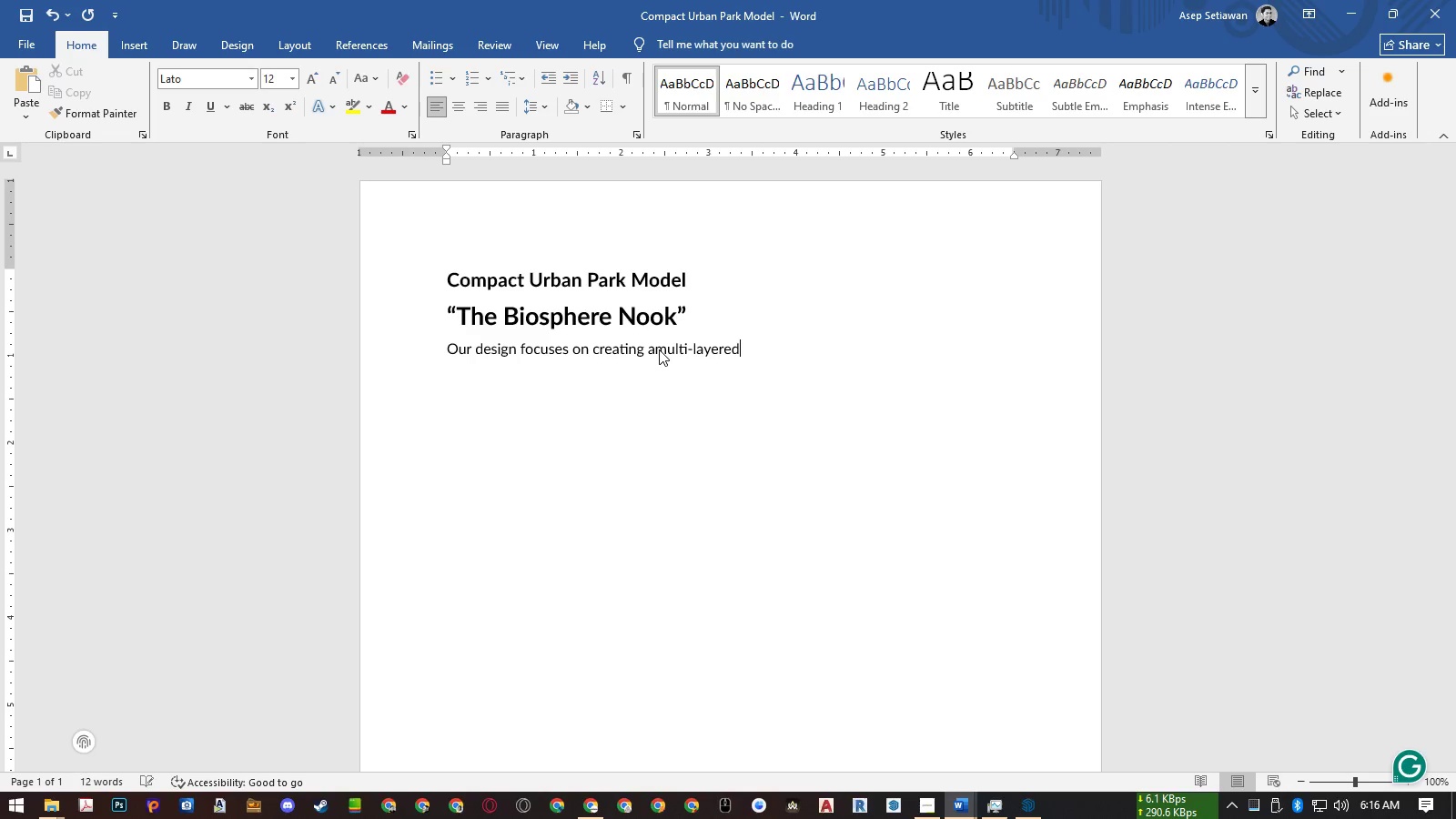 
key(Control+ArrowLeft)
 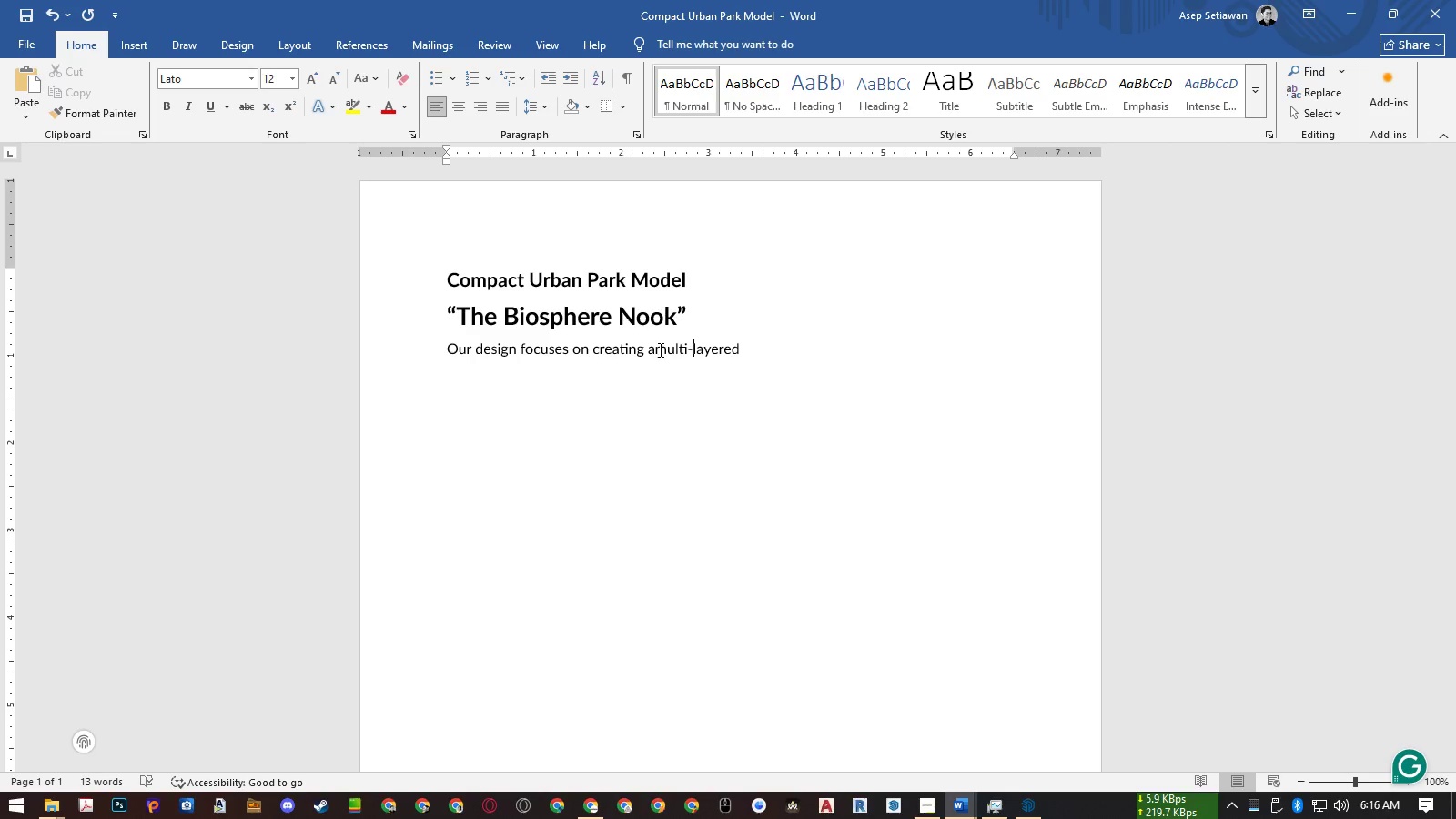 
key(Control+ArrowLeft)
 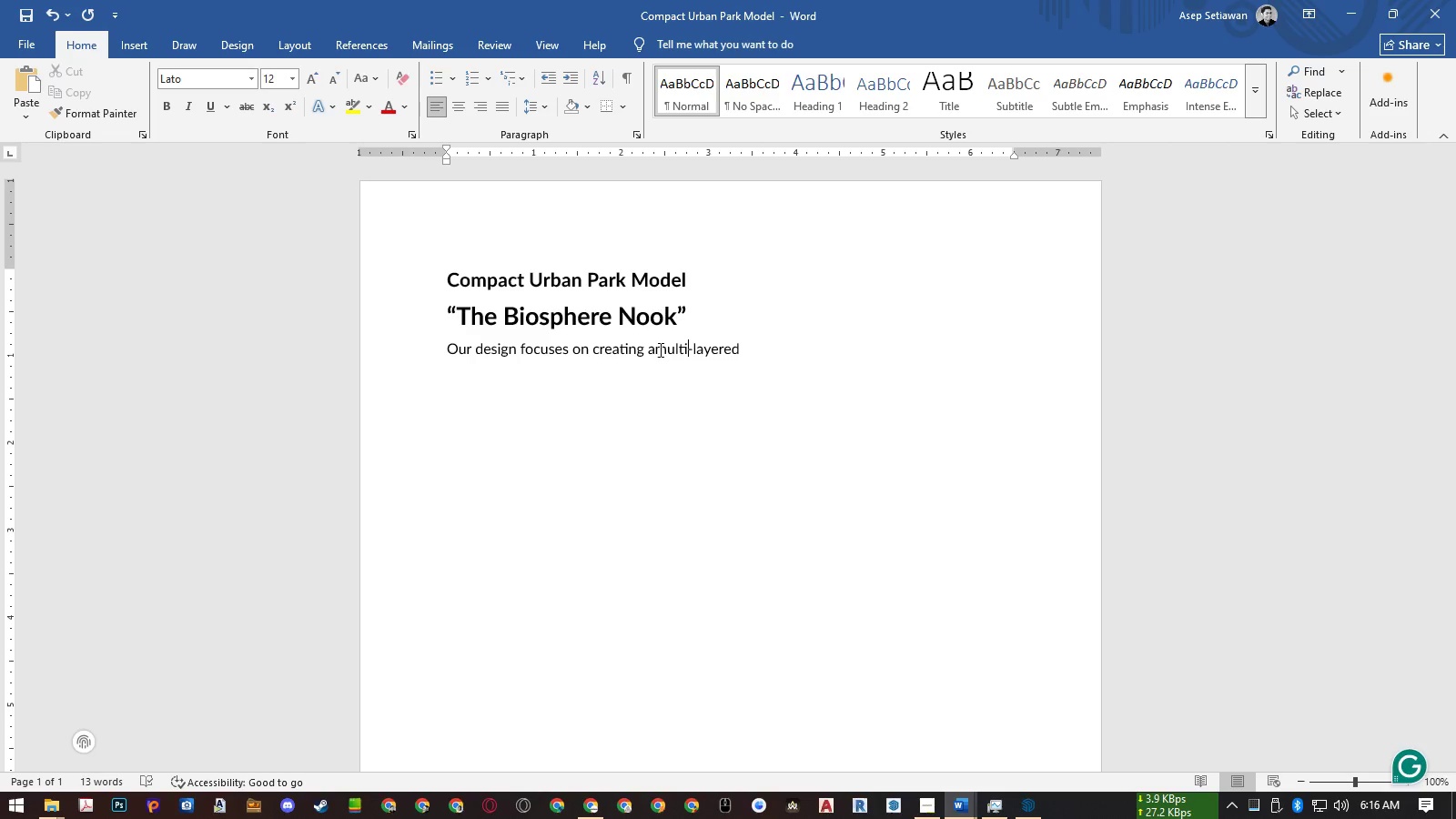 
key(Control+ControlLeft)
 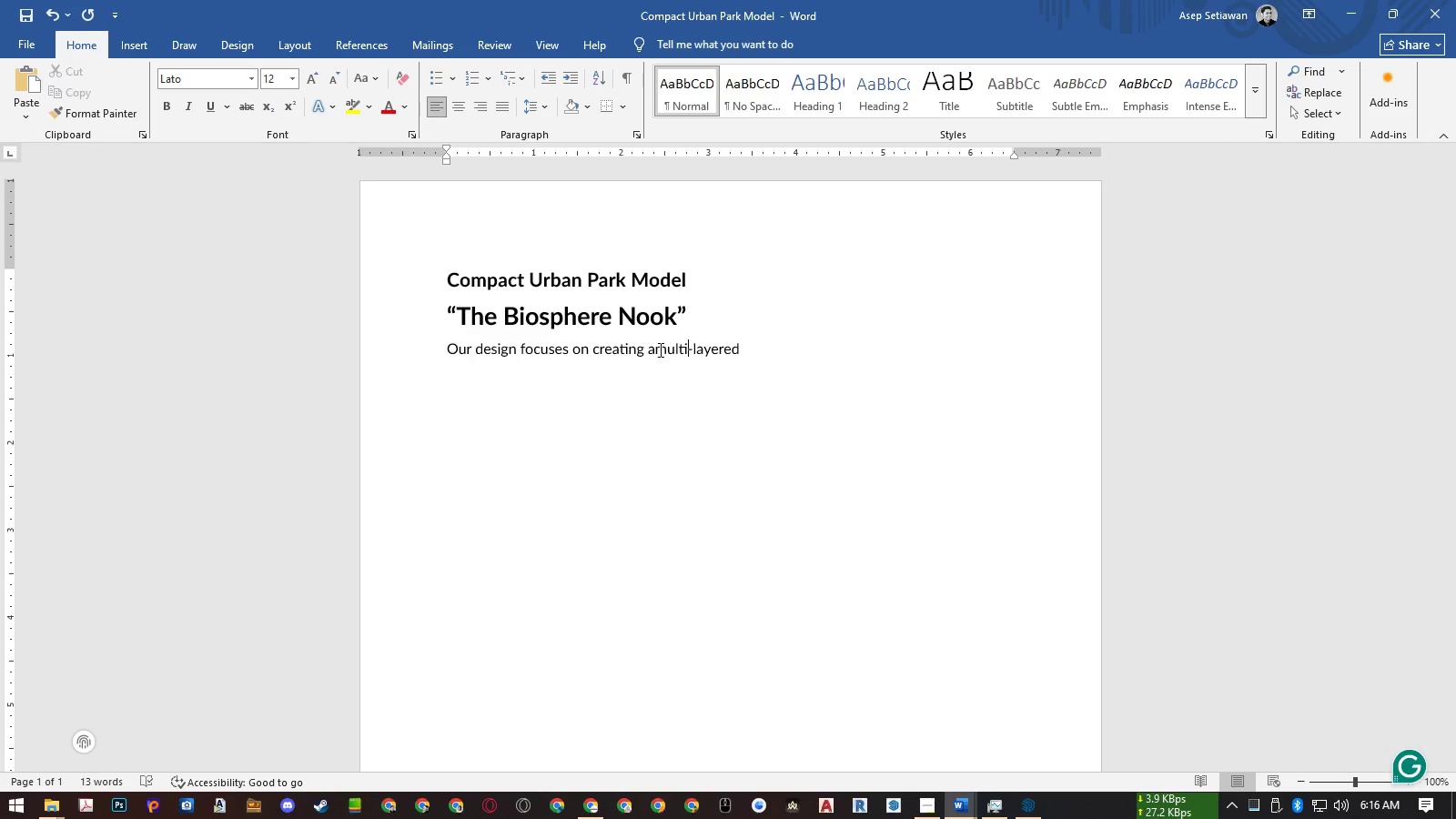 
key(Control+ArrowLeft)
 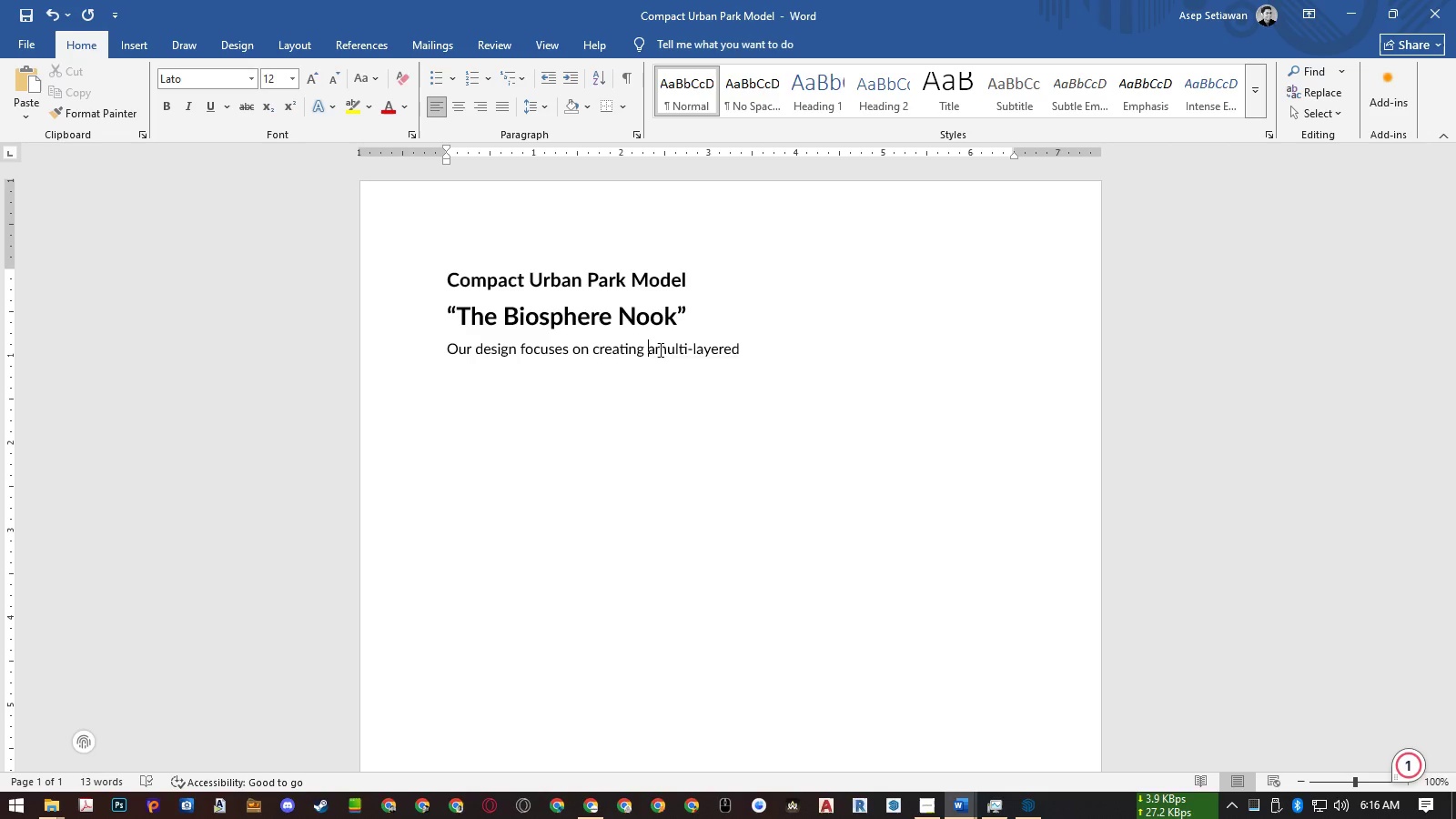 
key(ArrowRight)
 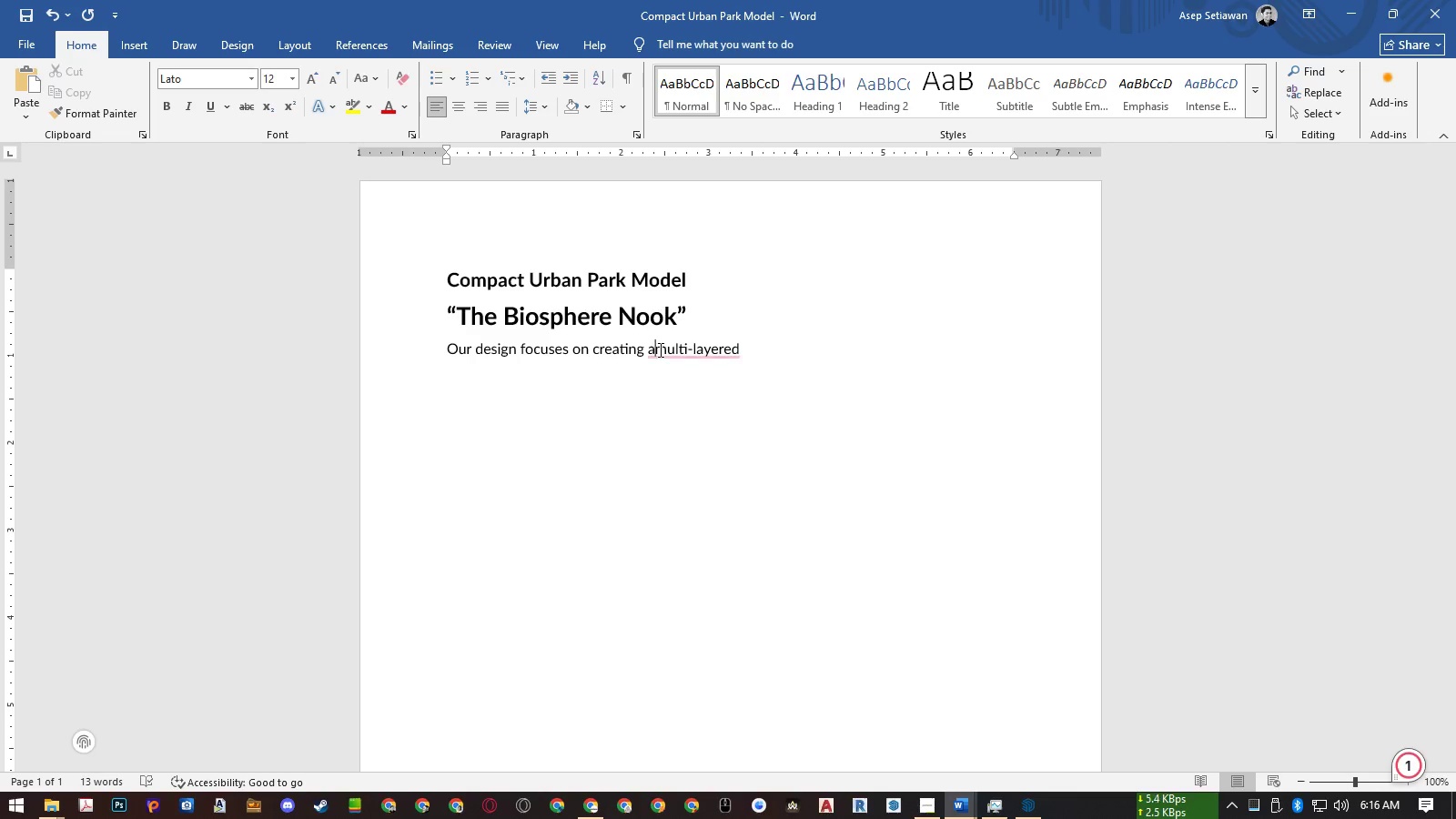 
key(Space)
 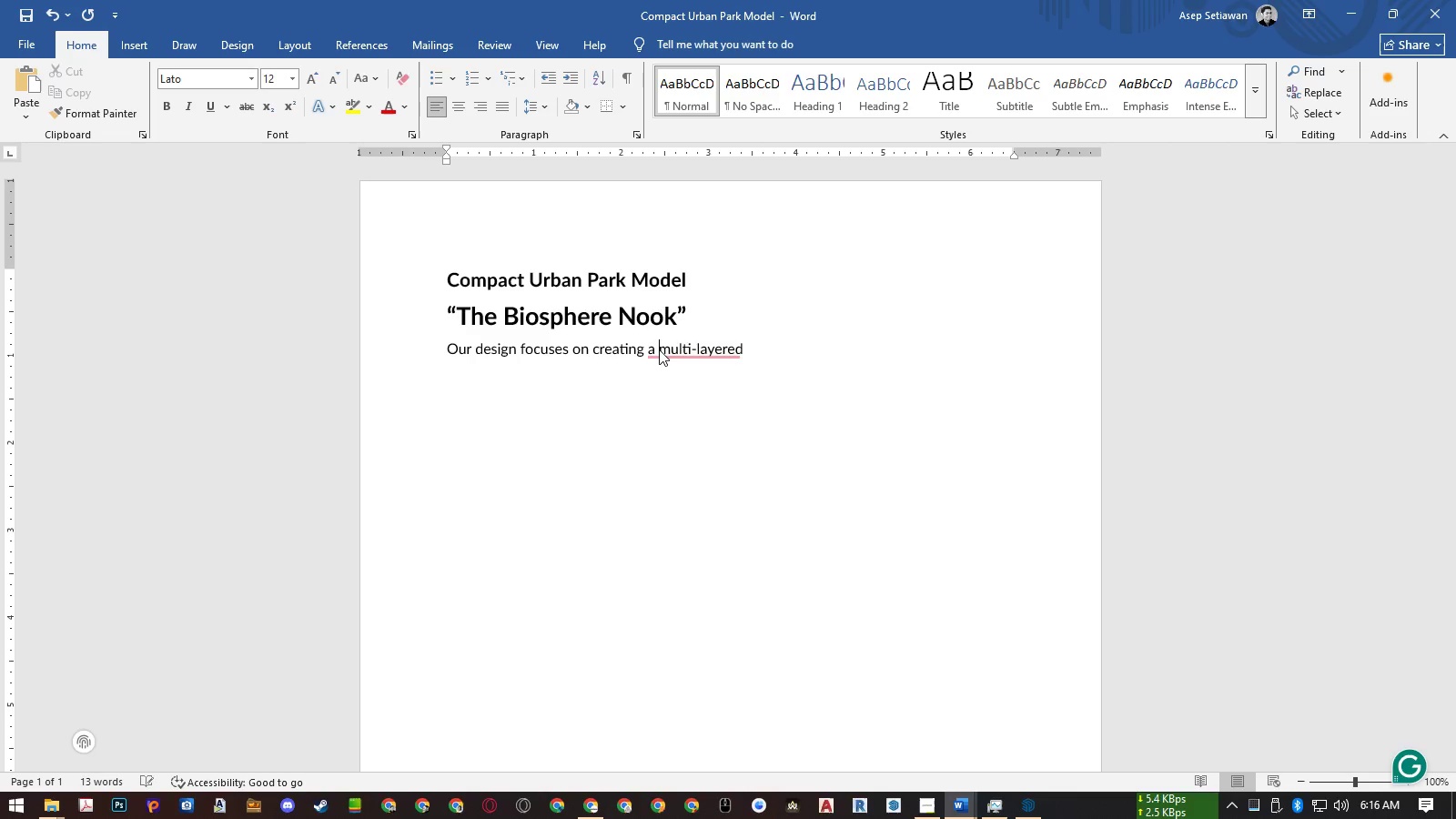 
key(ArrowDown)
 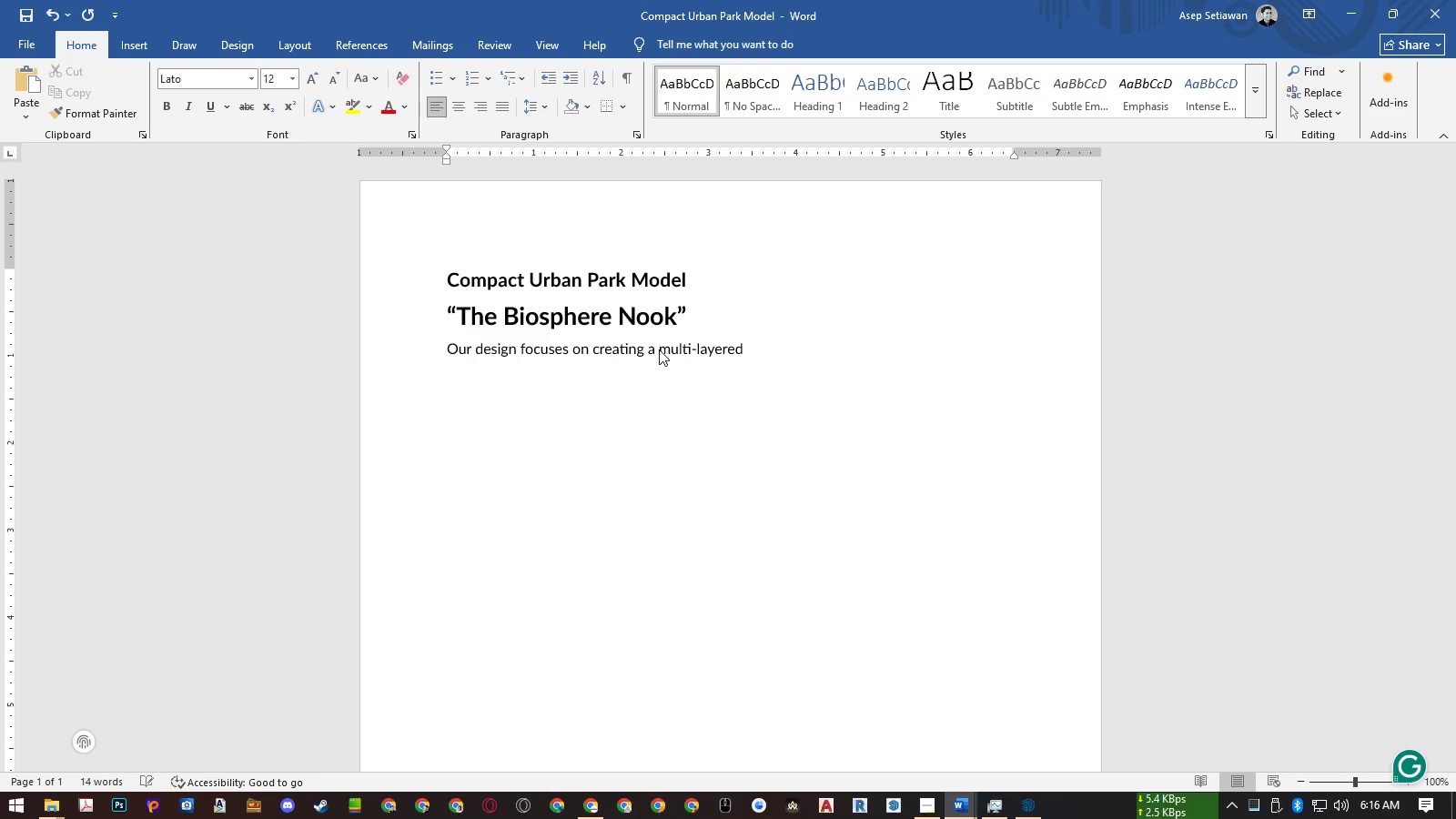 
key(Control+ArrowRight)
 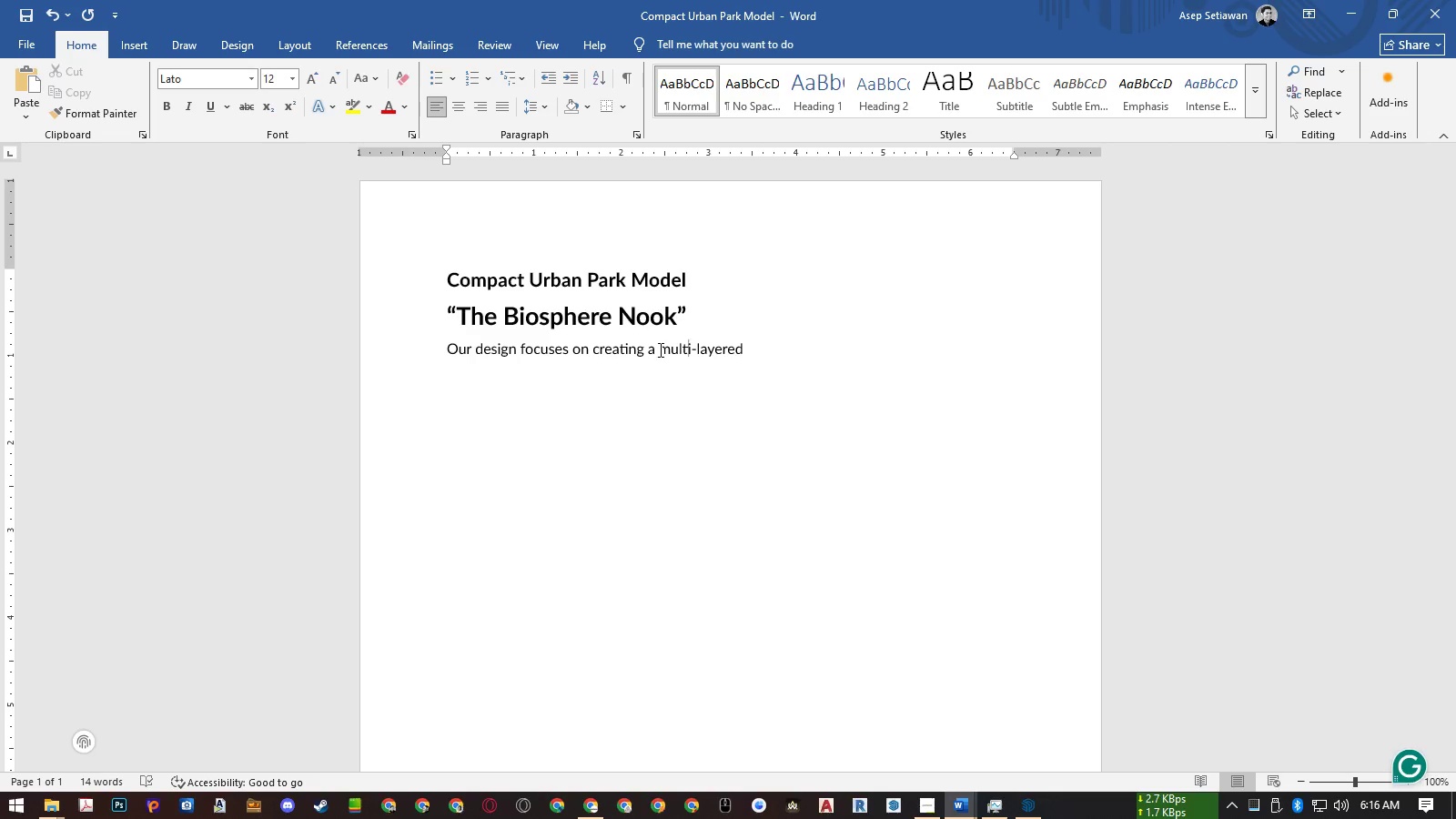 
key(Control+ArrowRight)
 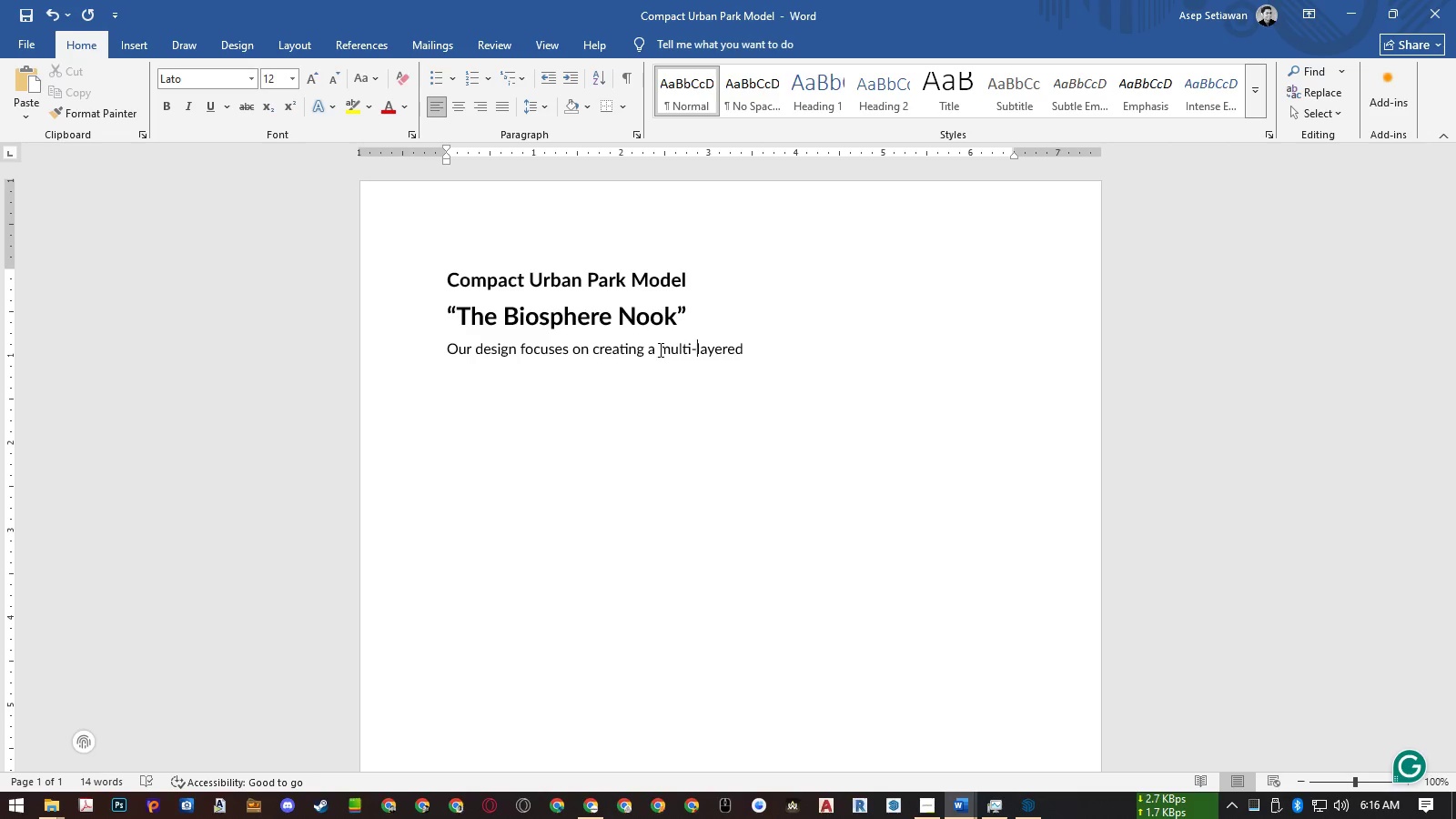 
key(Control+ArrowRight)
 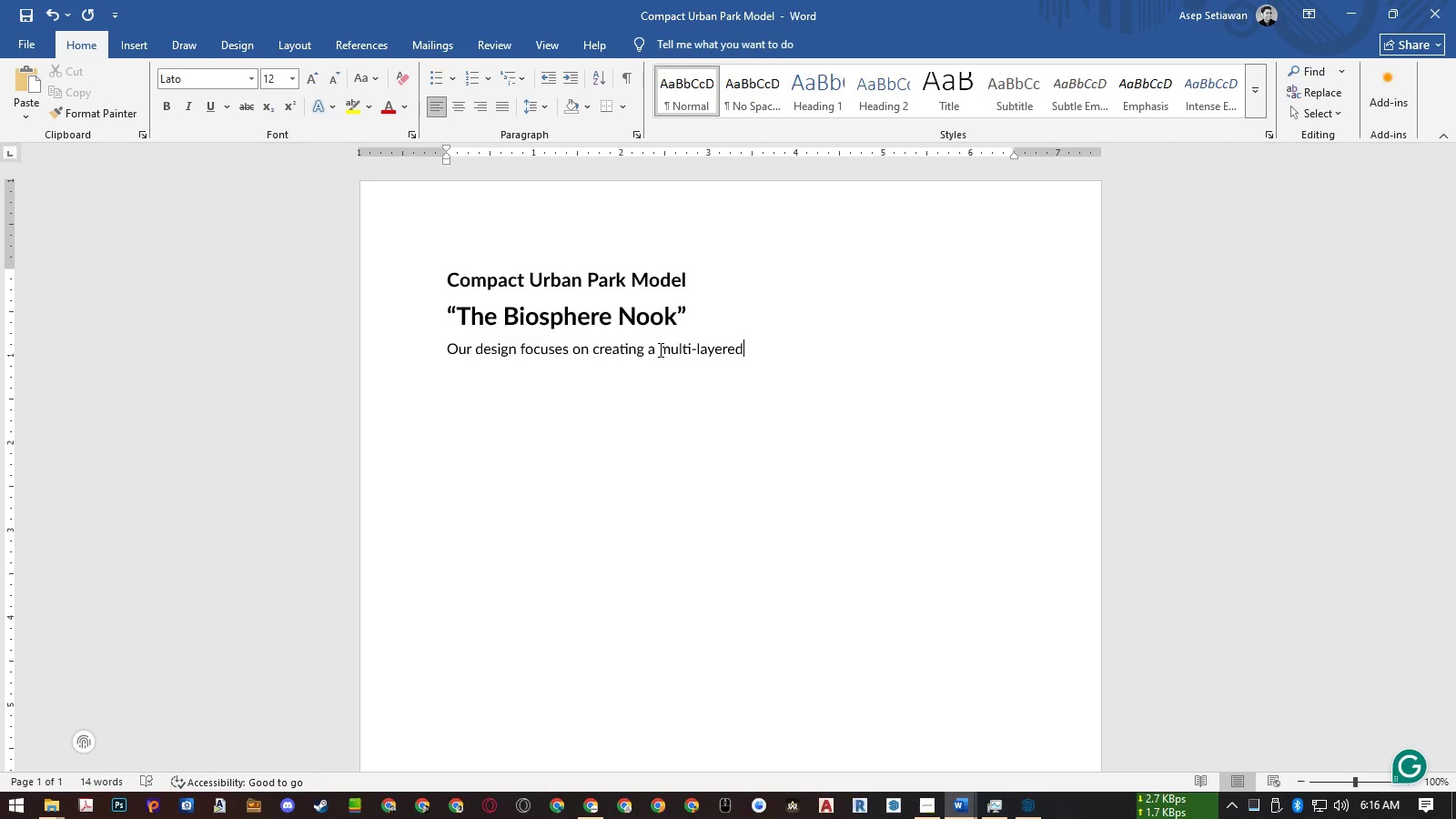 
key(Control+ArrowRight)
 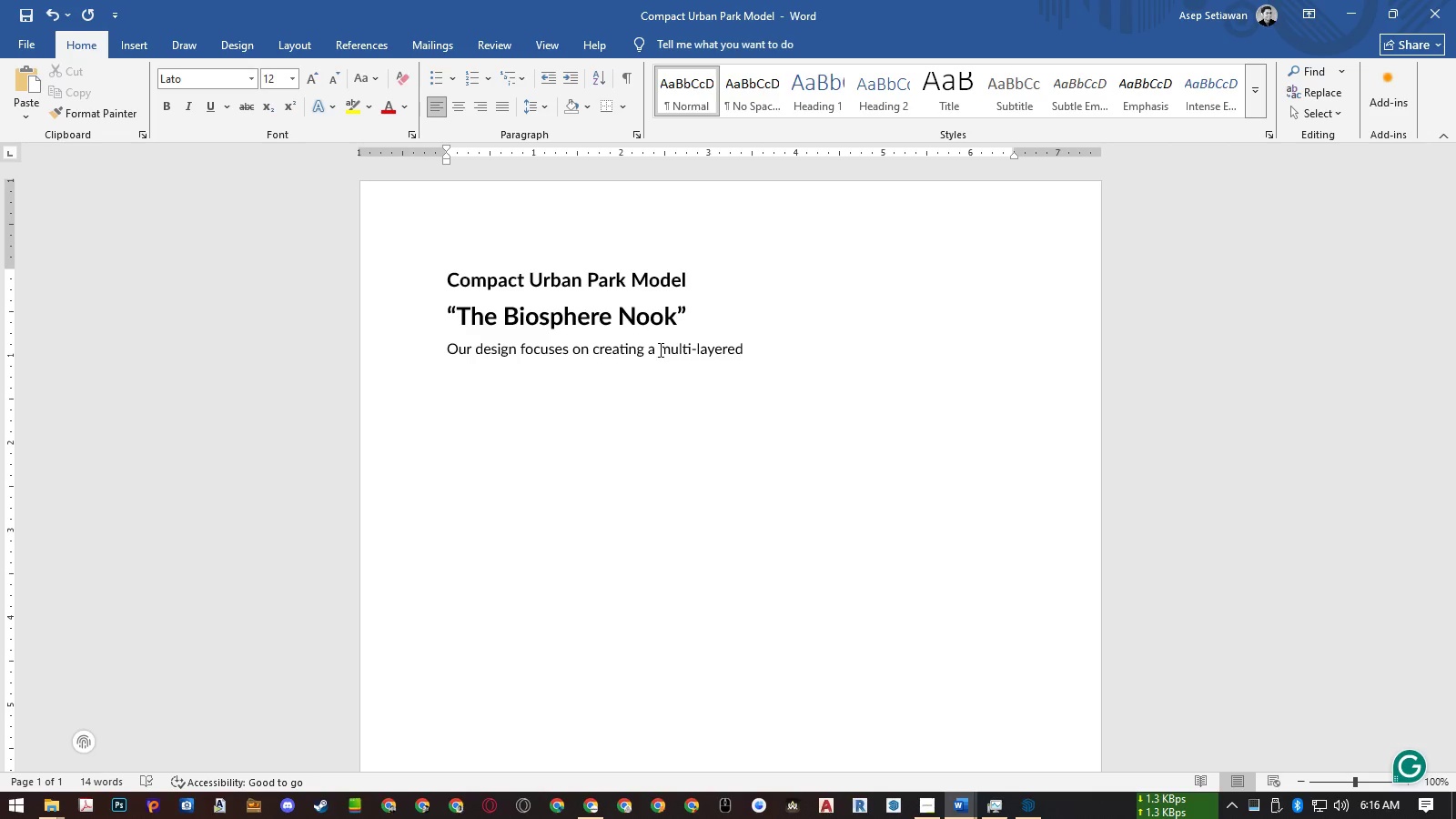 
type( experience within thelimited space)
 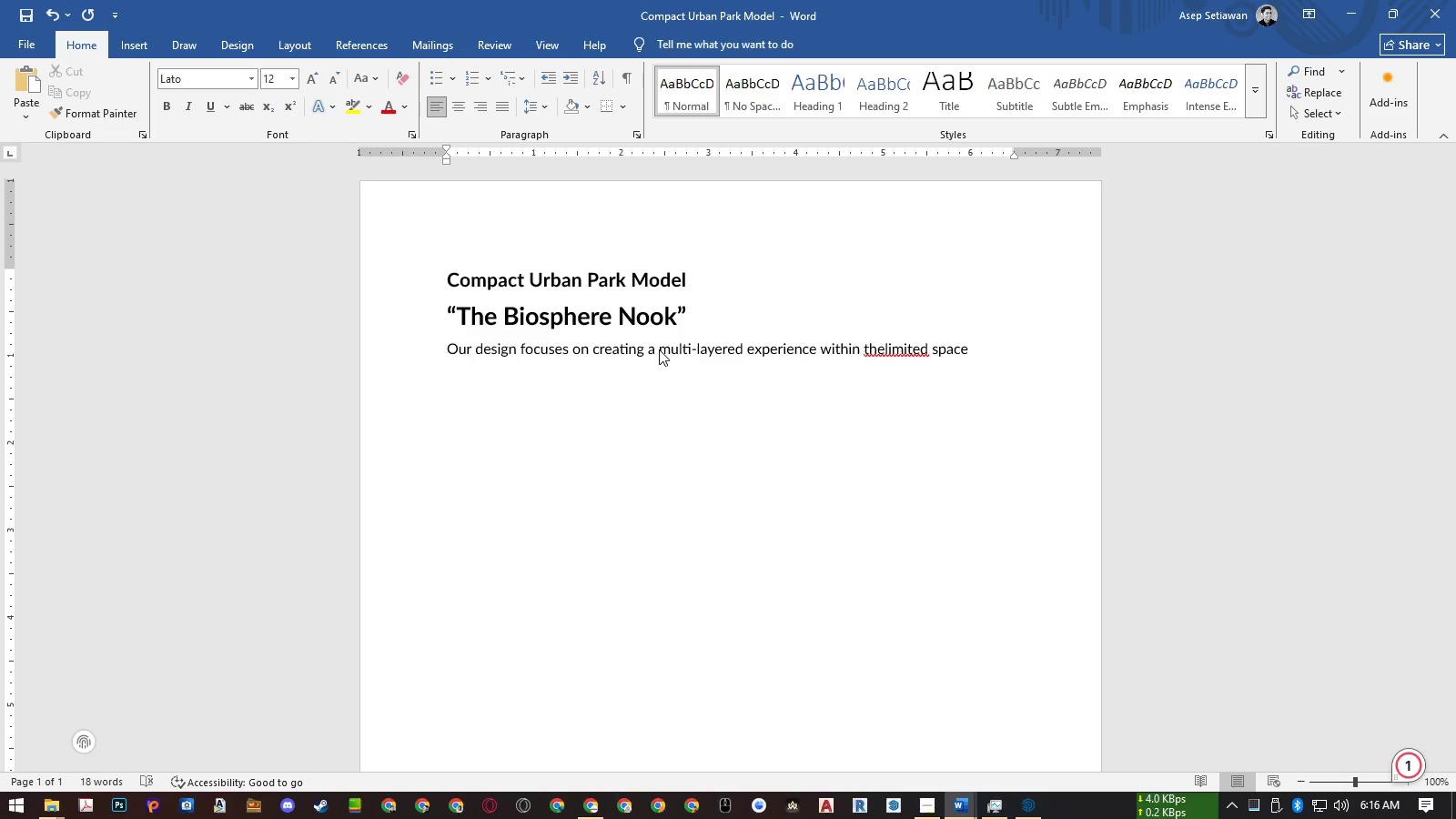 
key(Control+ArrowLeft)
 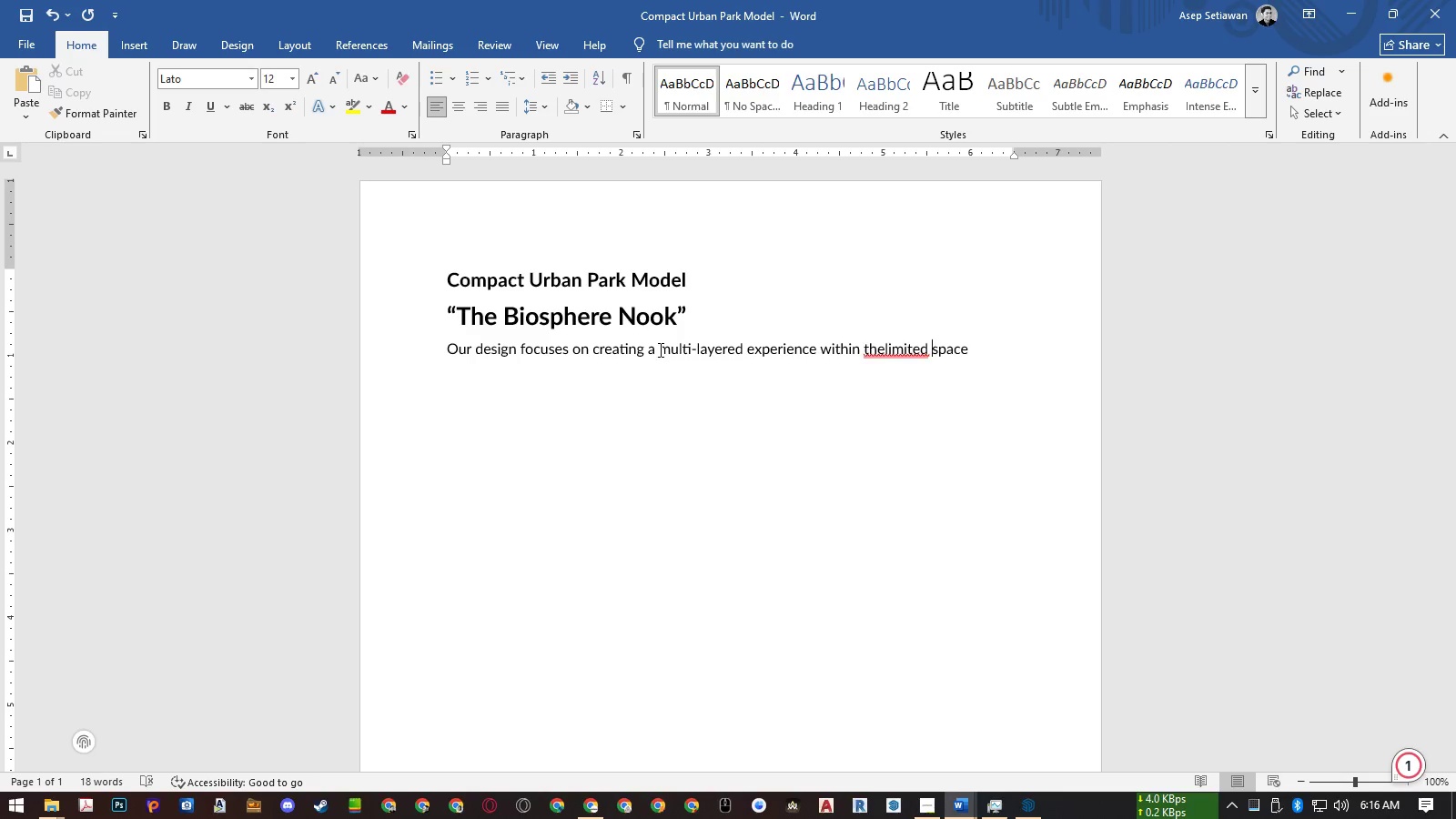 
key(Control+ArrowLeft)
 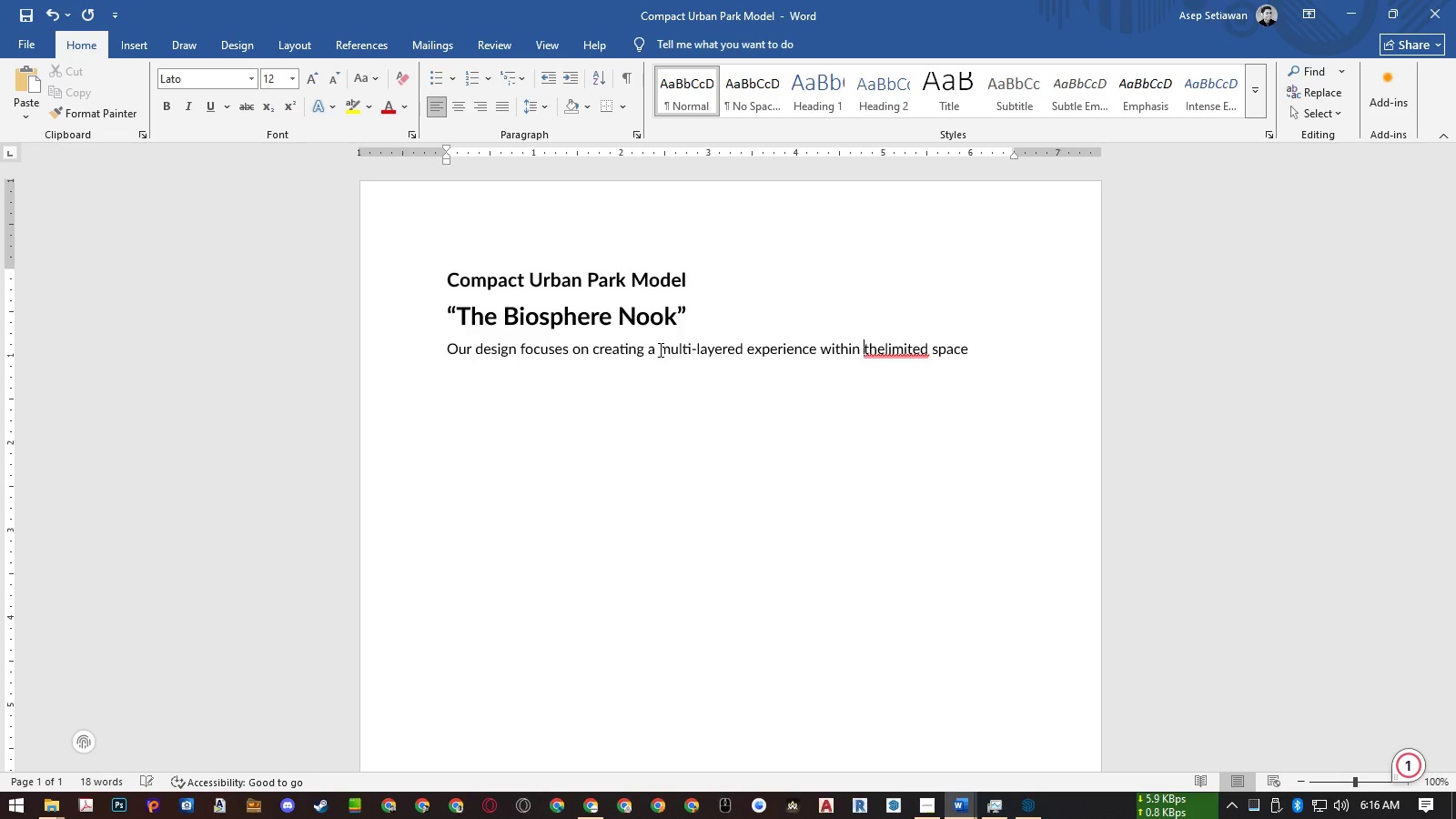 
key(Control+ArrowRight)
 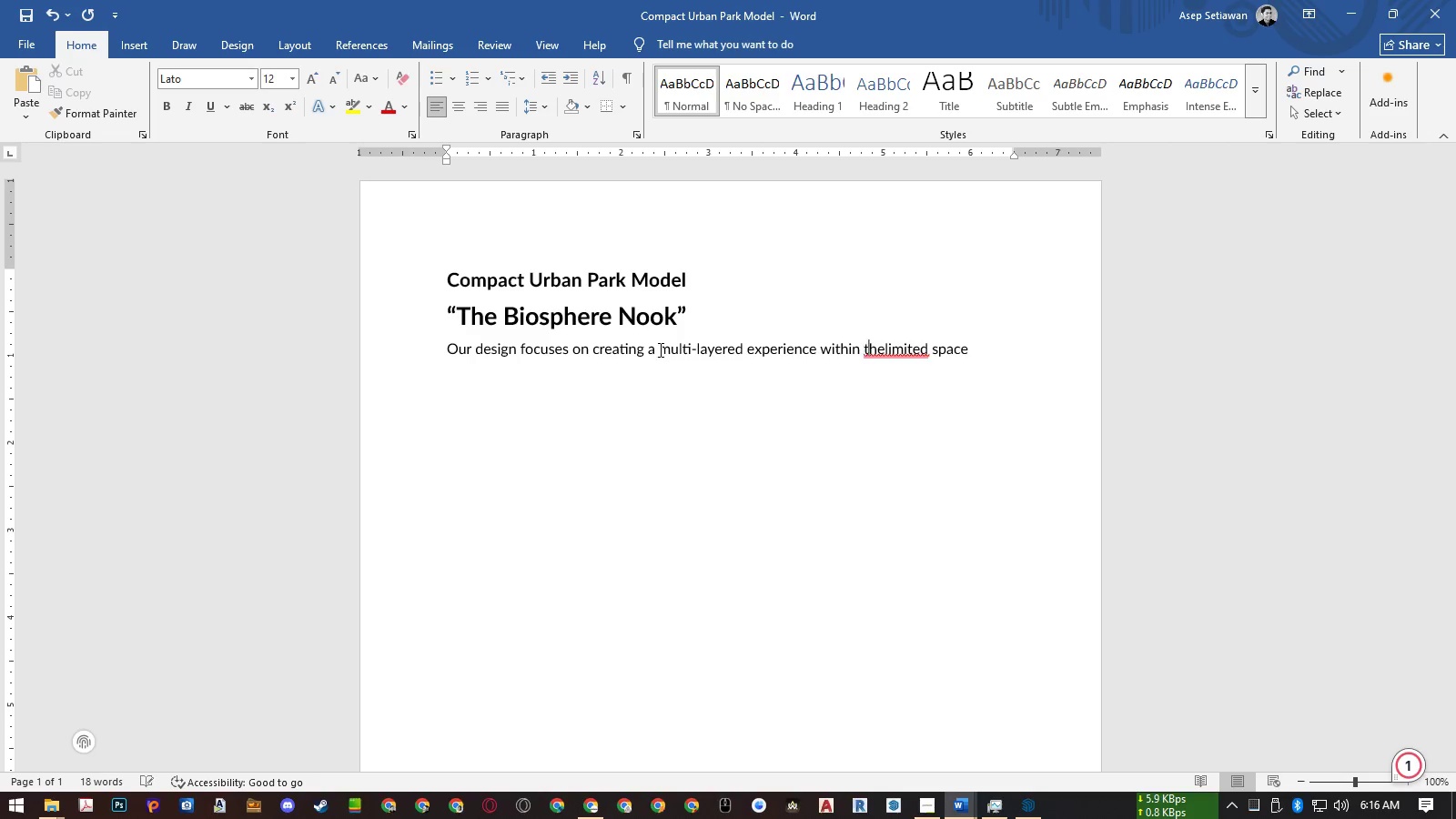 
key(Control+ArrowRight)
 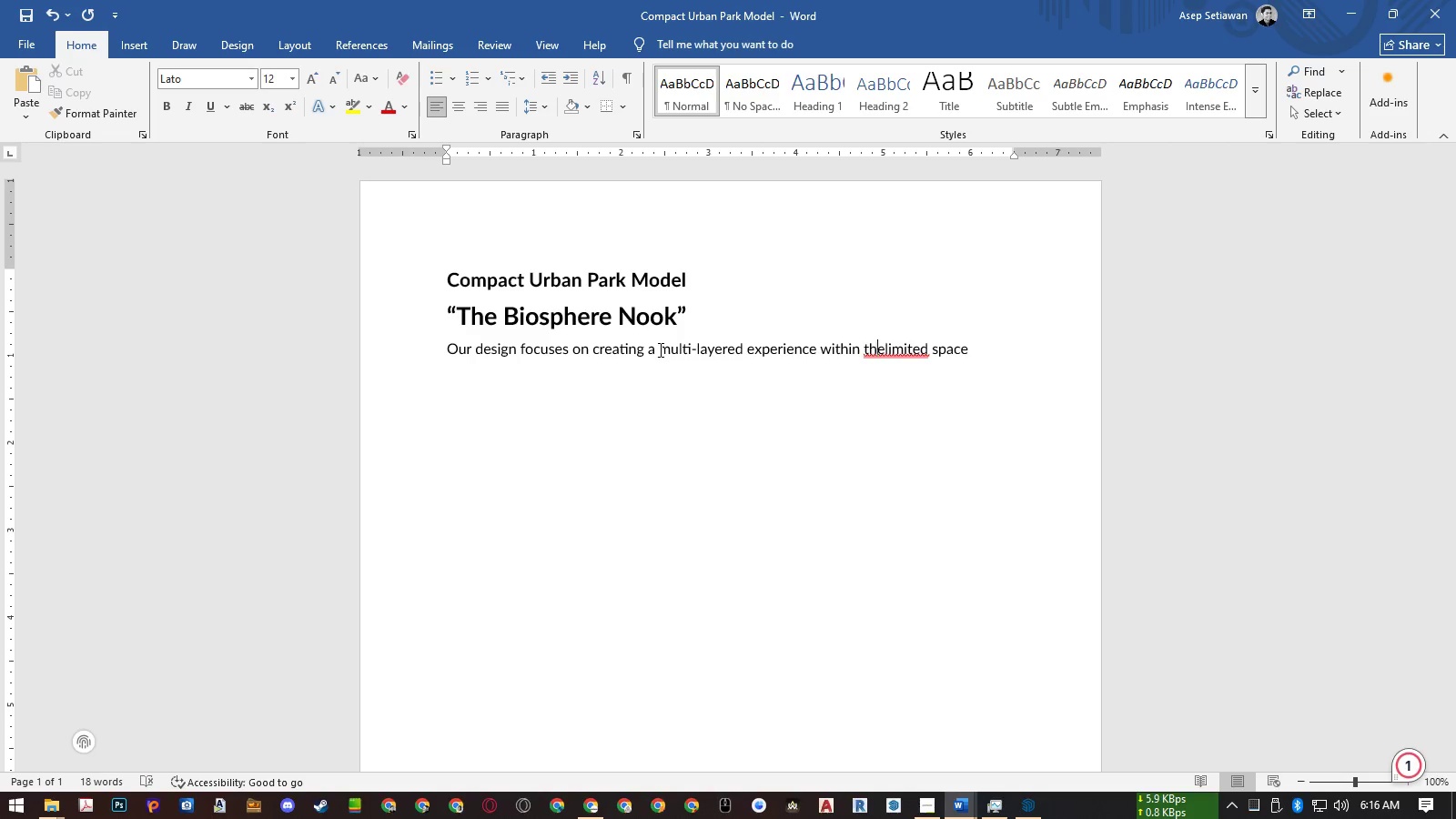 
key(Control+ArrowRight)
 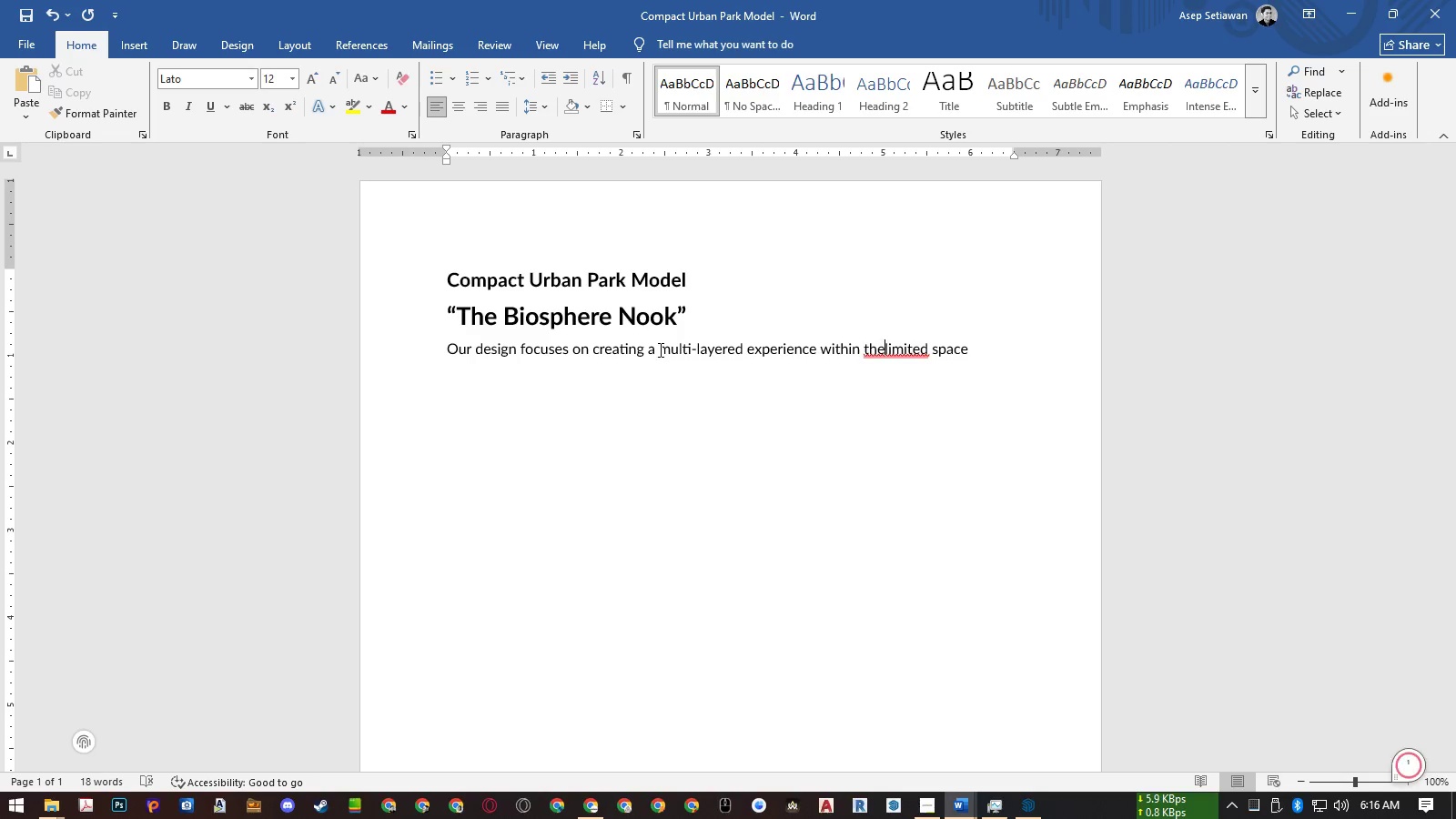 
key(Space)
 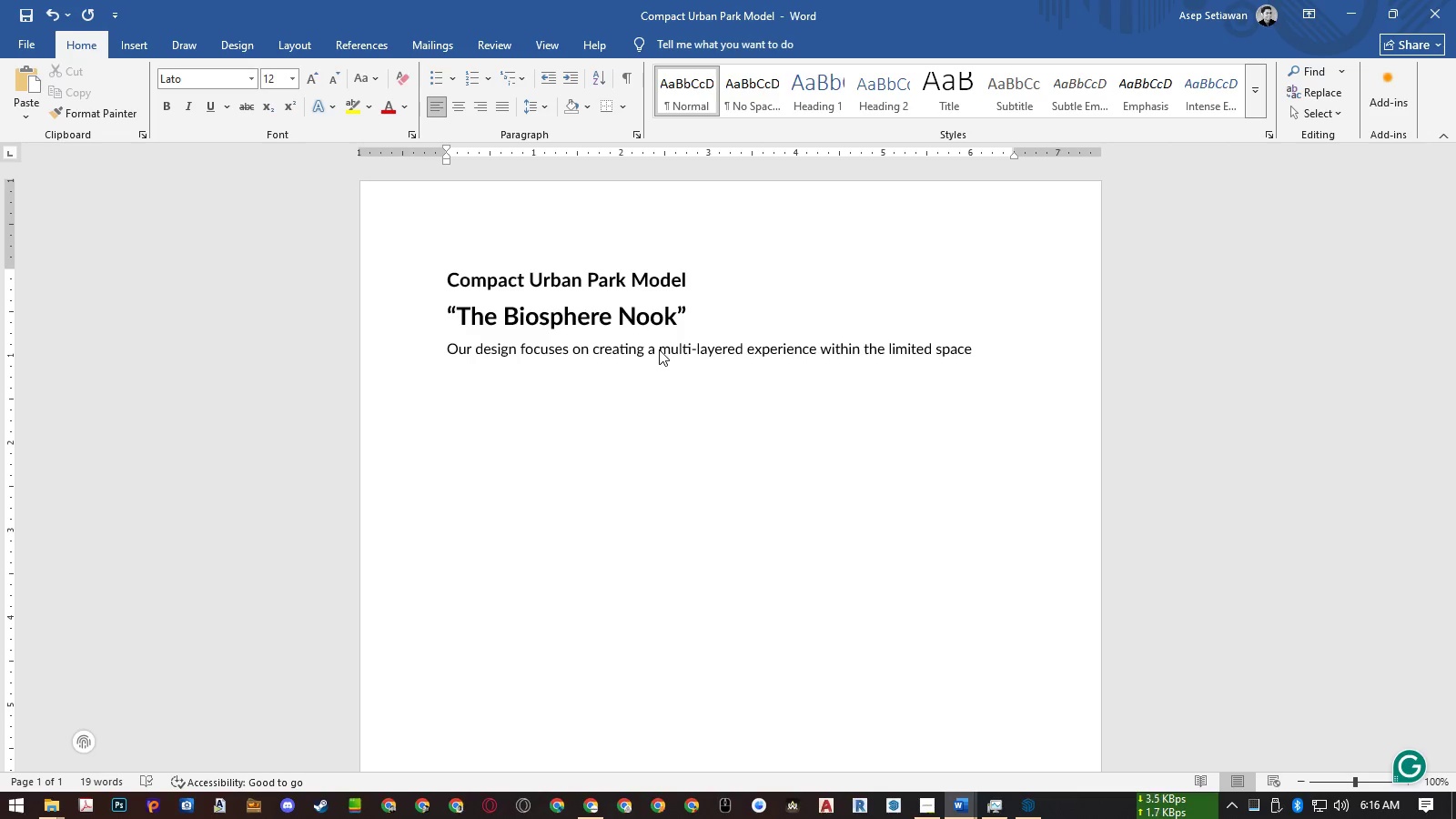 
key(Control+ArrowRight)
 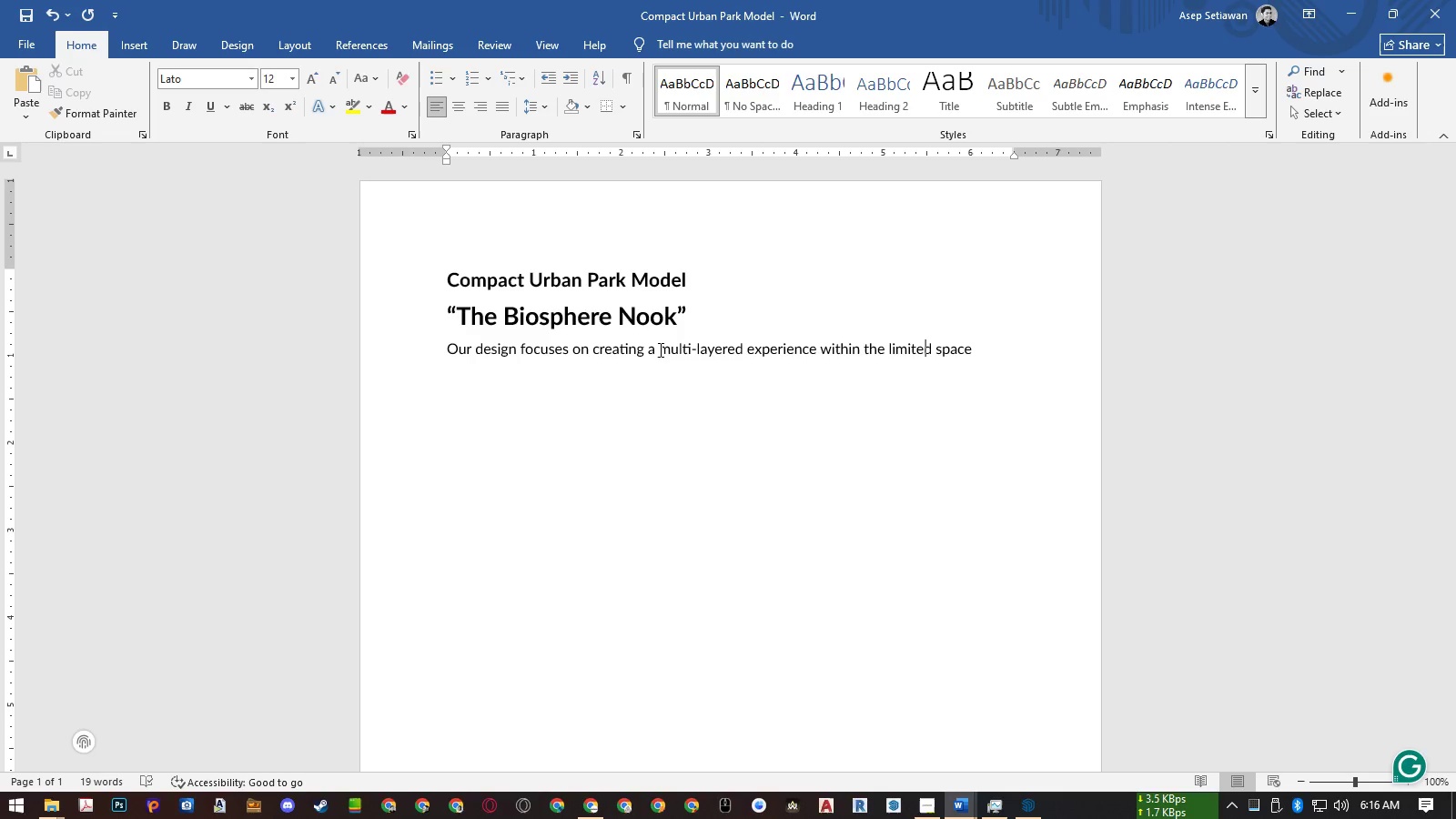 
key(Control+ArrowRight)
 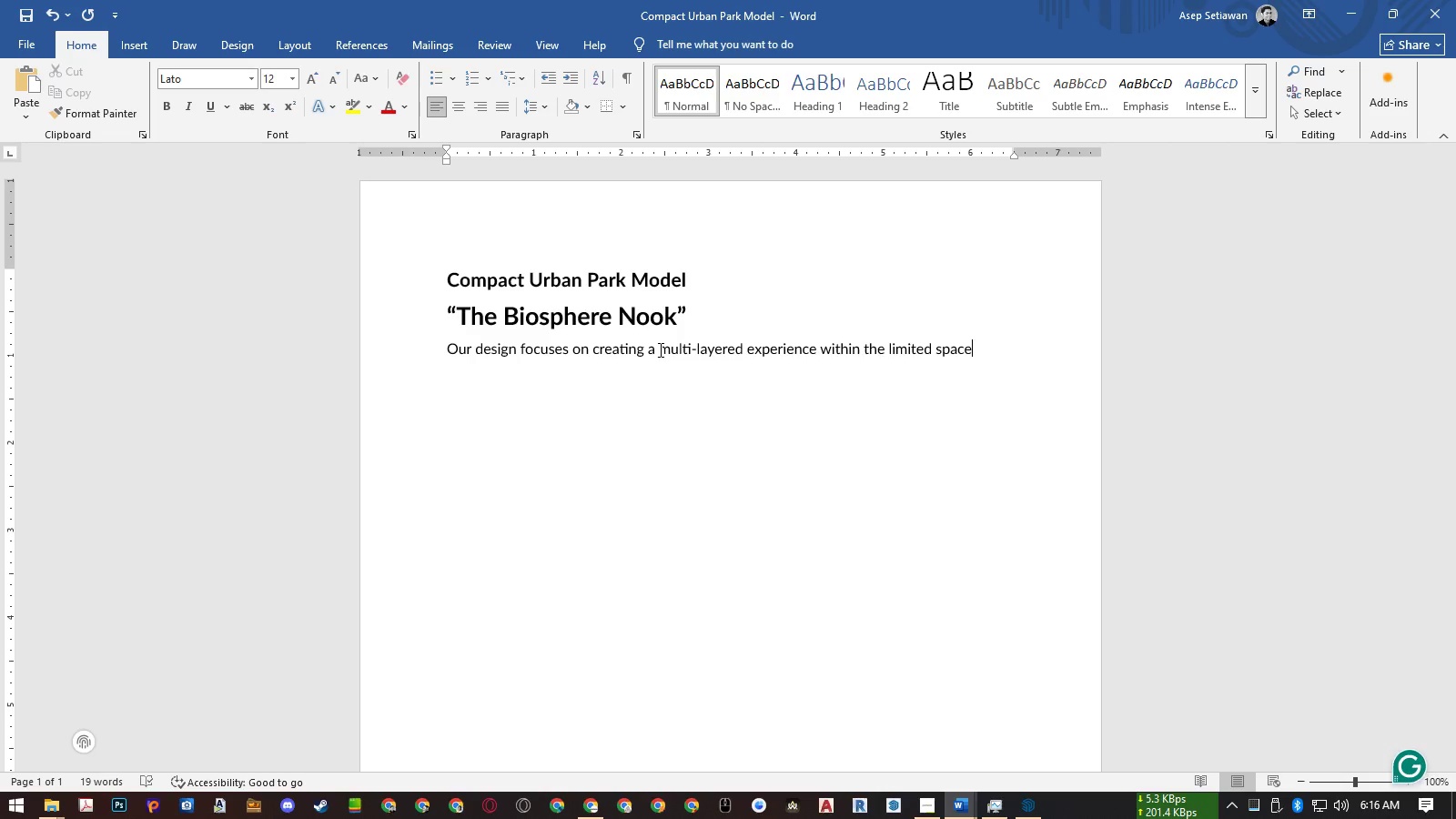 
type(, emphsizing biodiversity andcommunity connection. )
 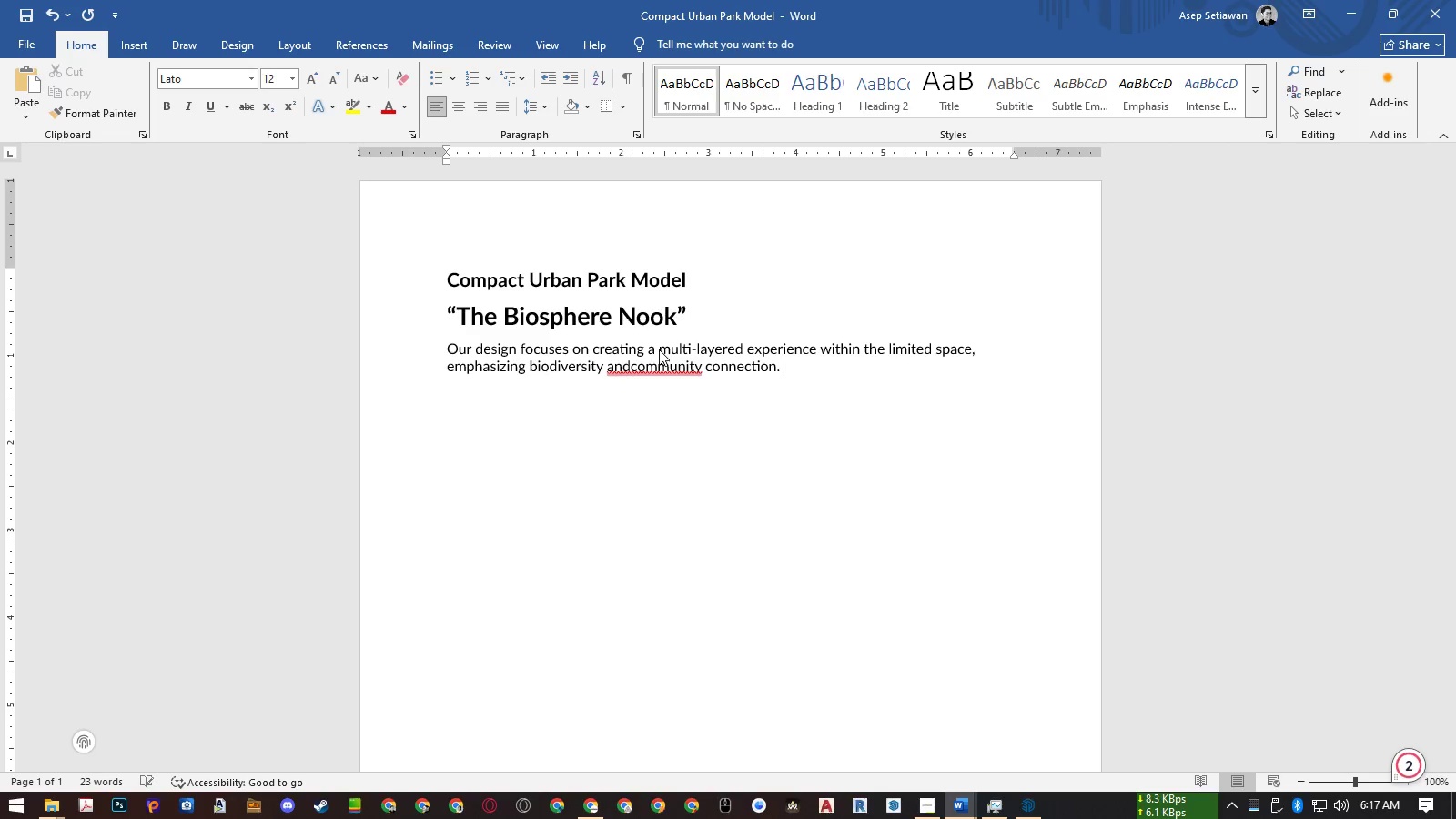 
key(Control+ArrowLeft)
 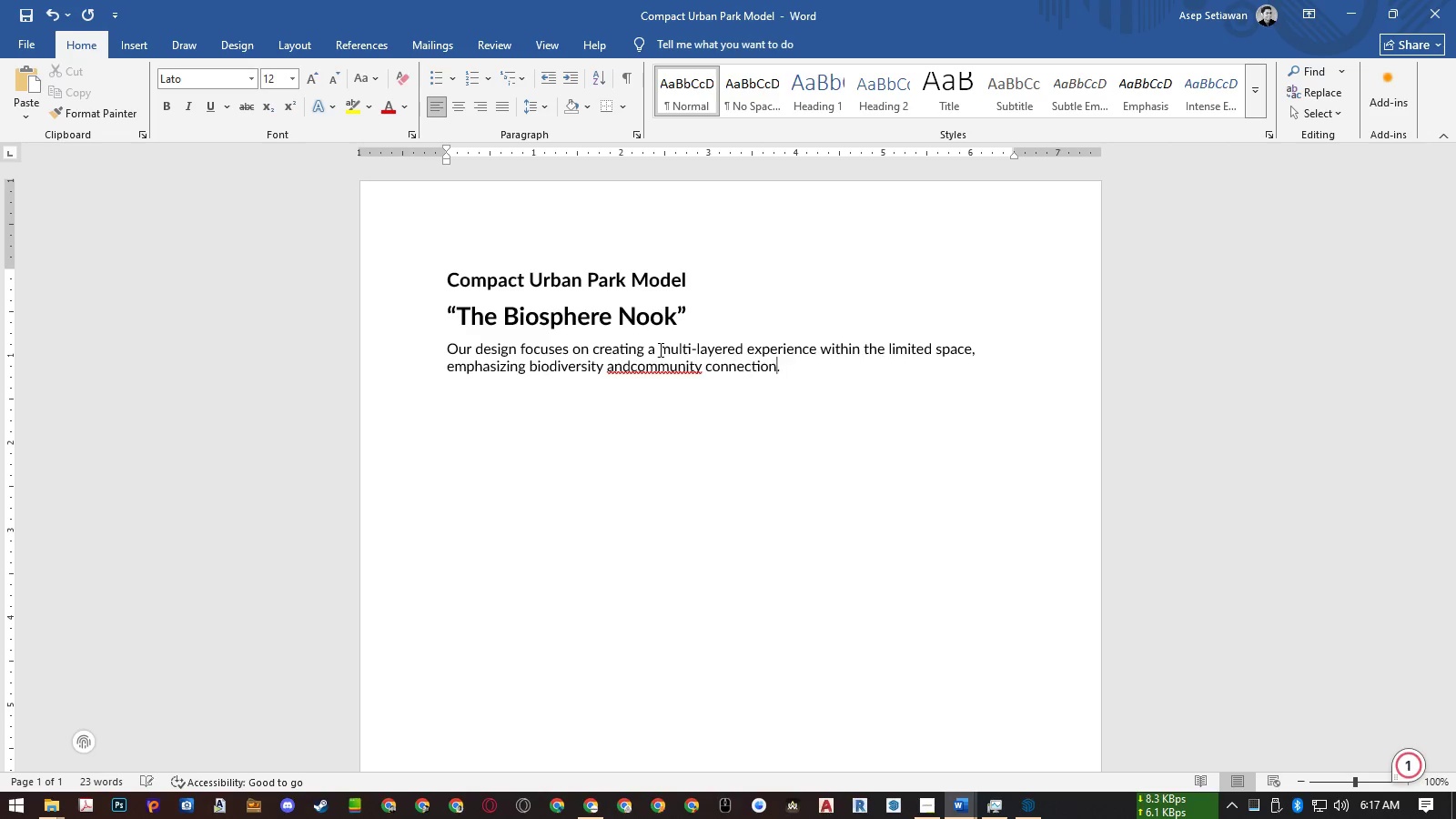 
key(Control+ArrowLeft)
 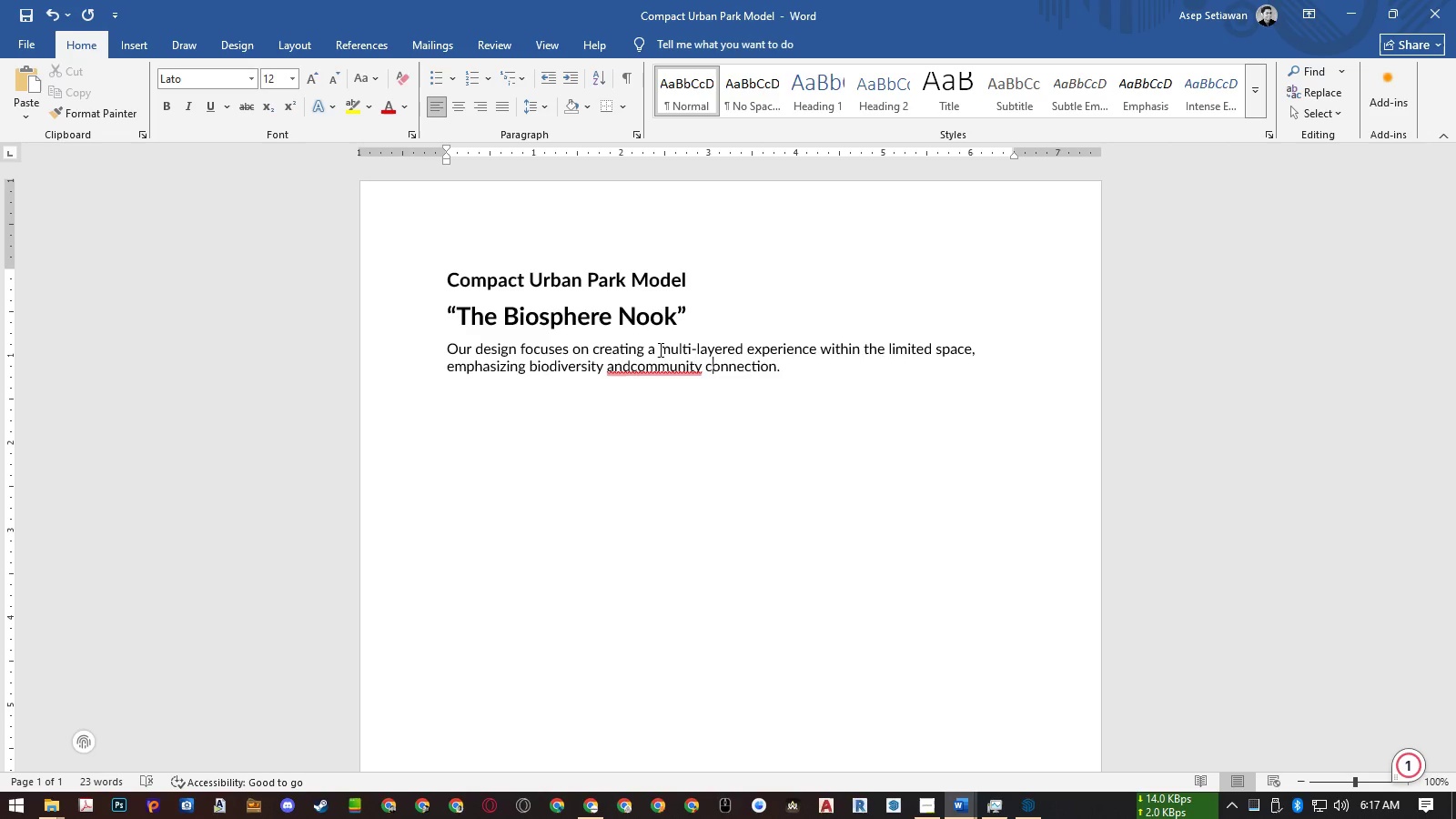 
key(Control+ArrowLeft)
 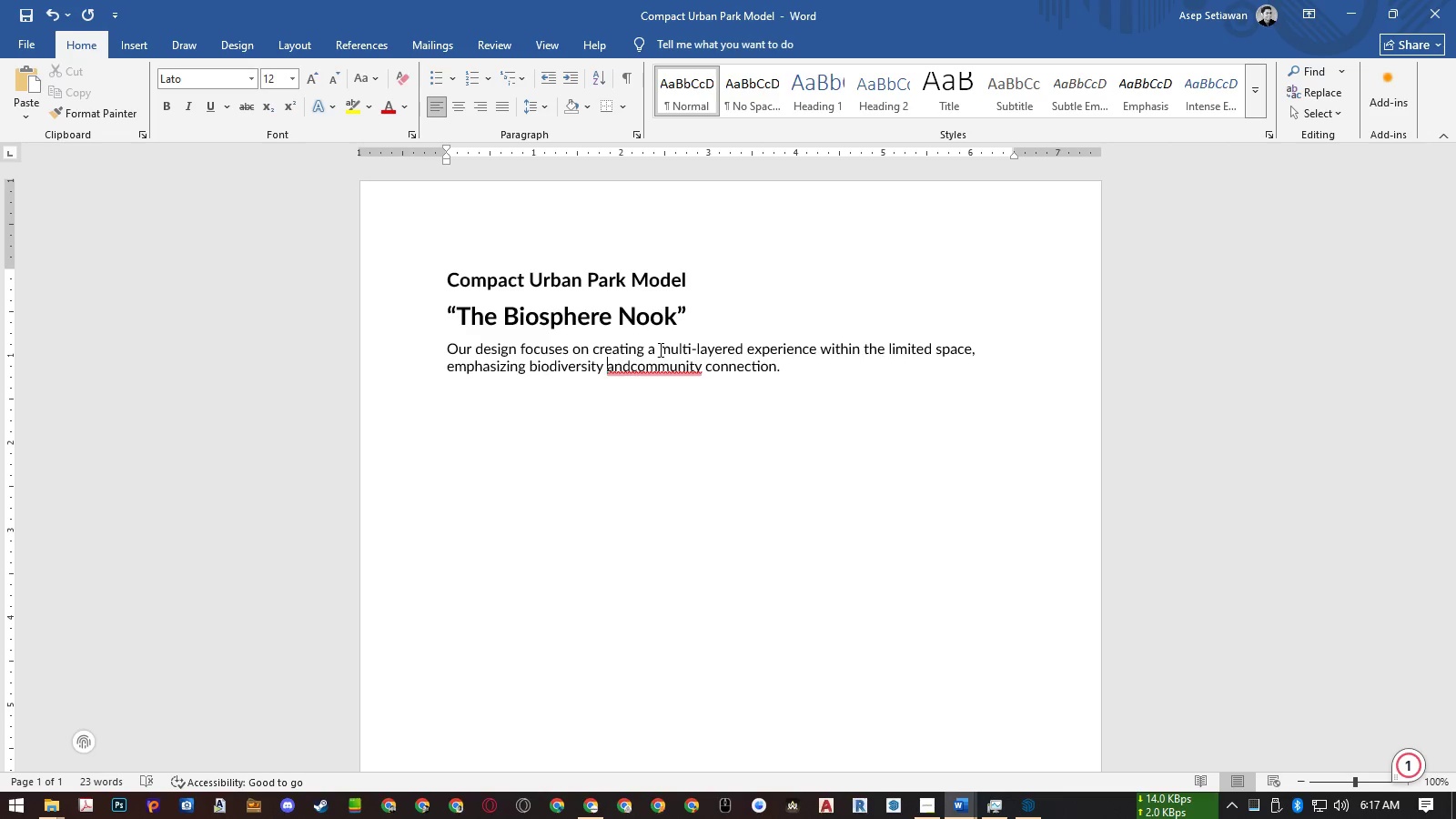 
key(ArrowRight)
 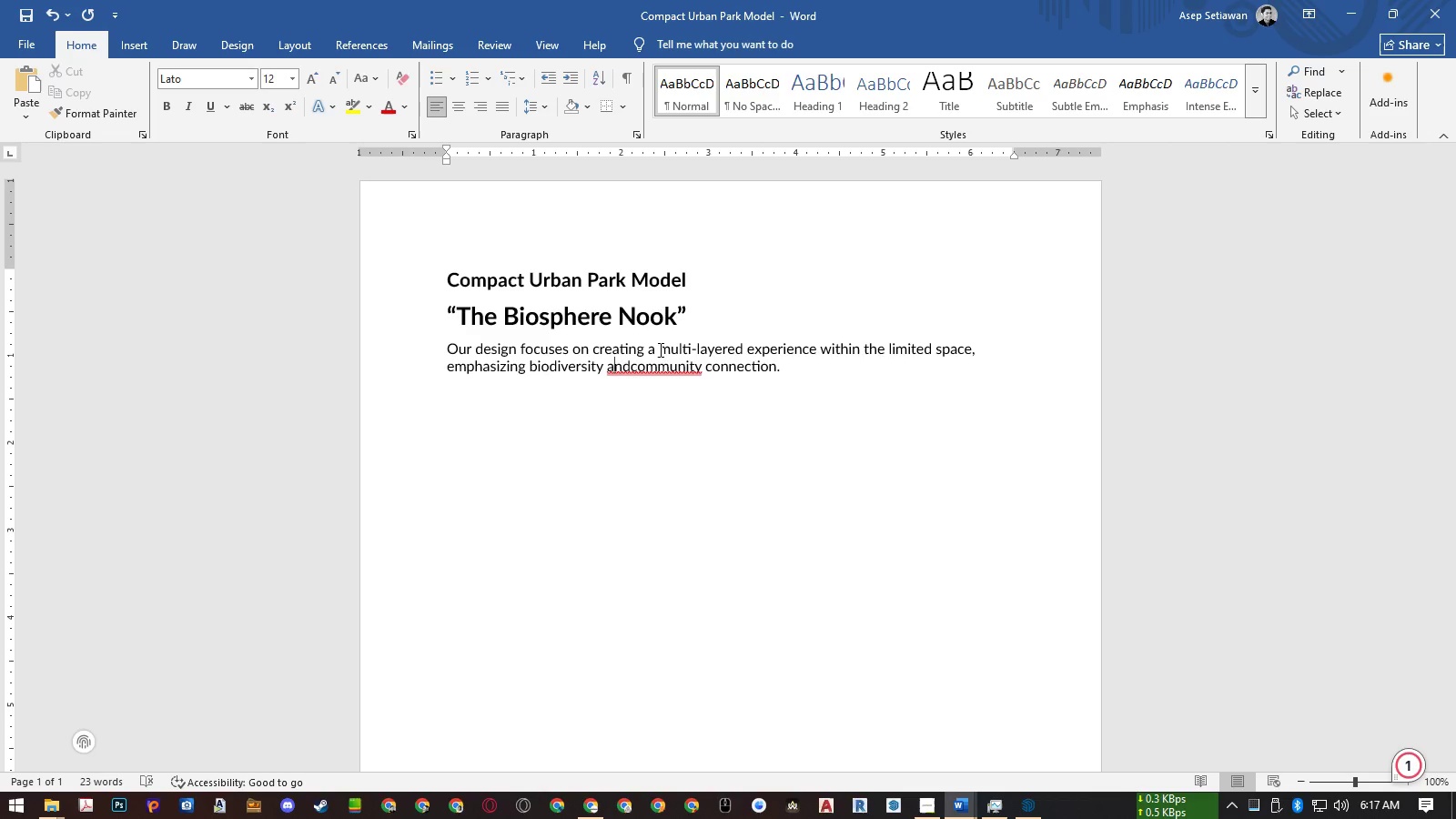 
key(ArrowRight)
 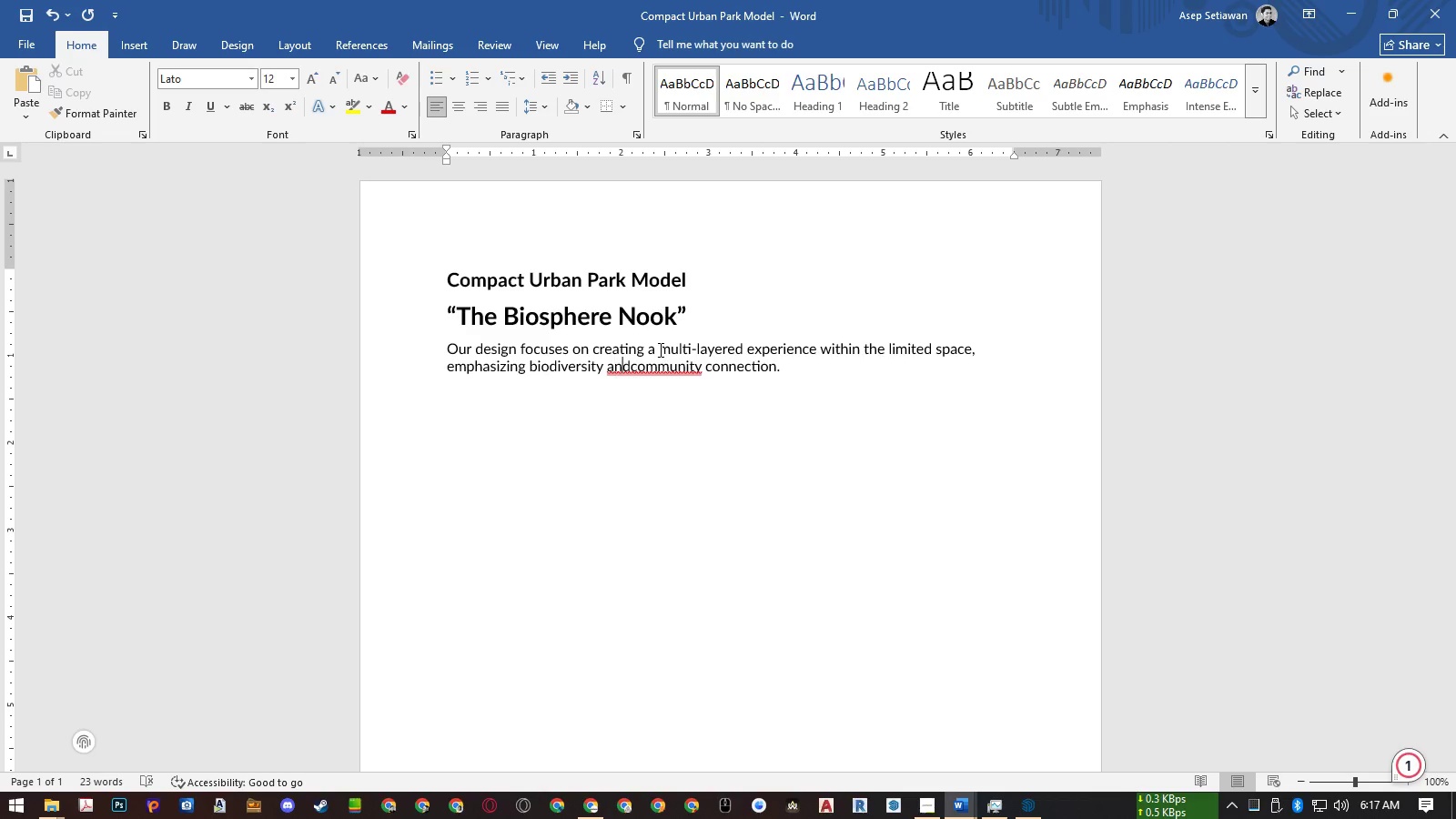 
key(ArrowRight)
 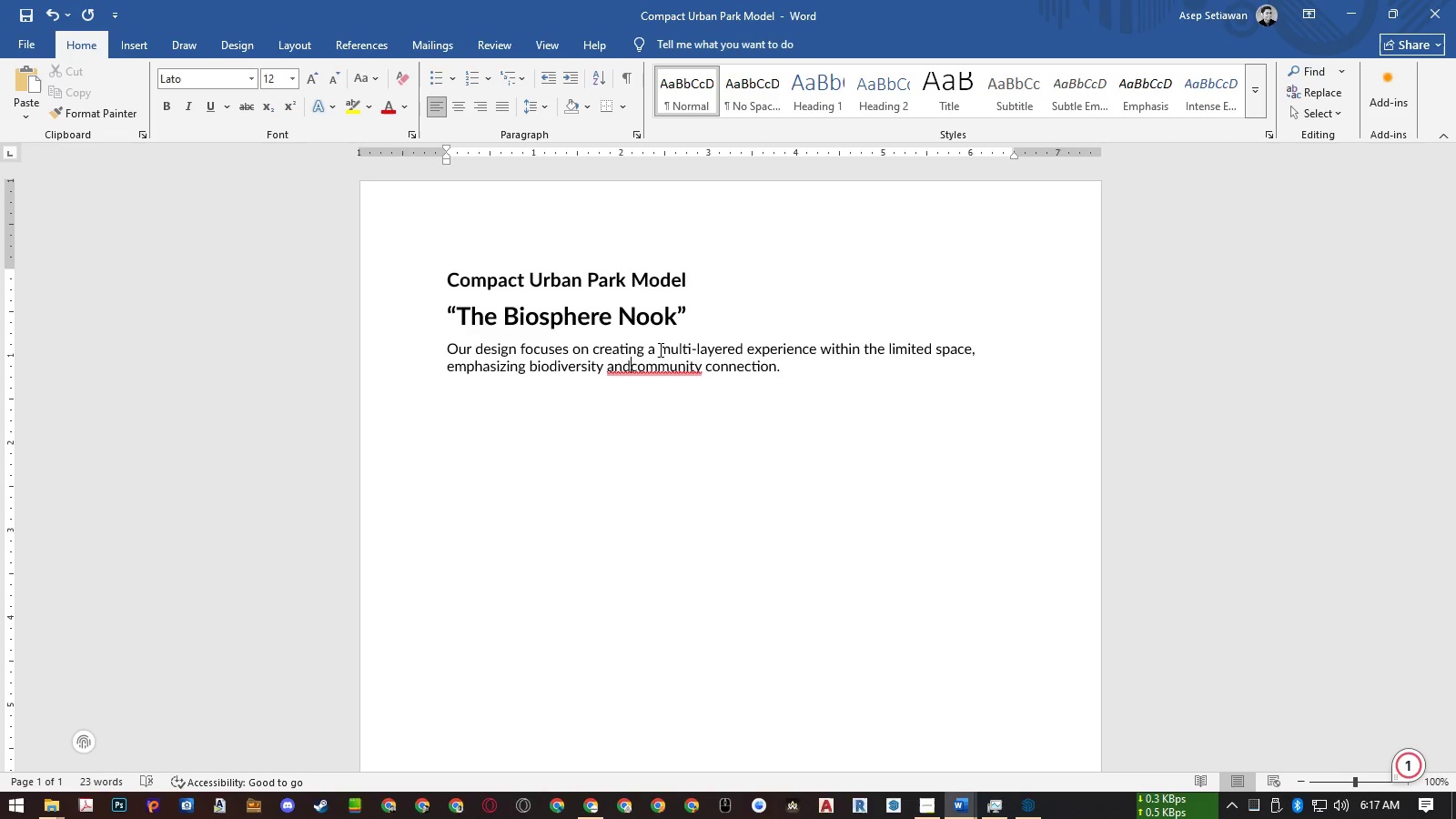 
key(Space)
 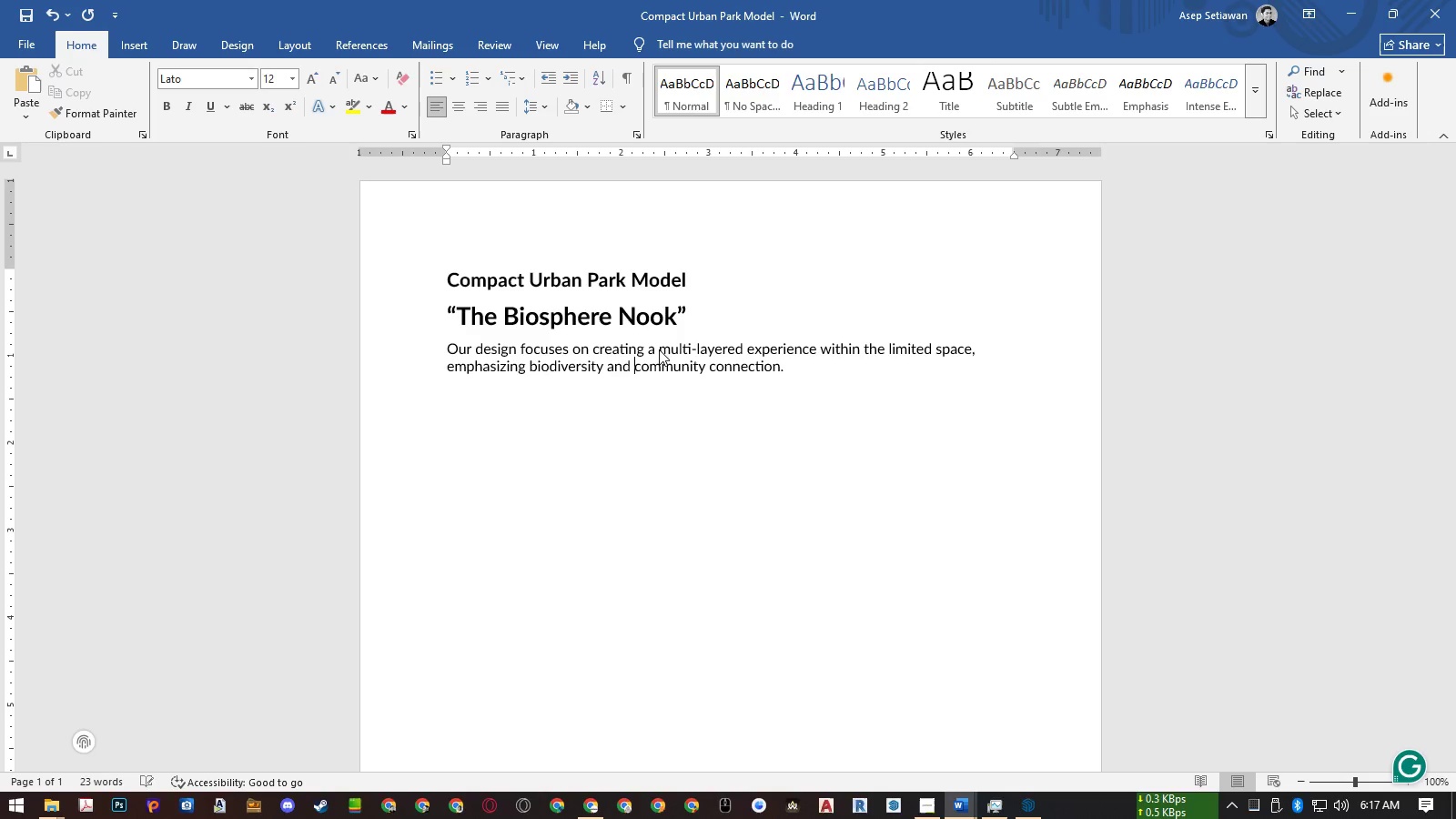 
hold_key(key=ControlLeft, duration=1.48)
 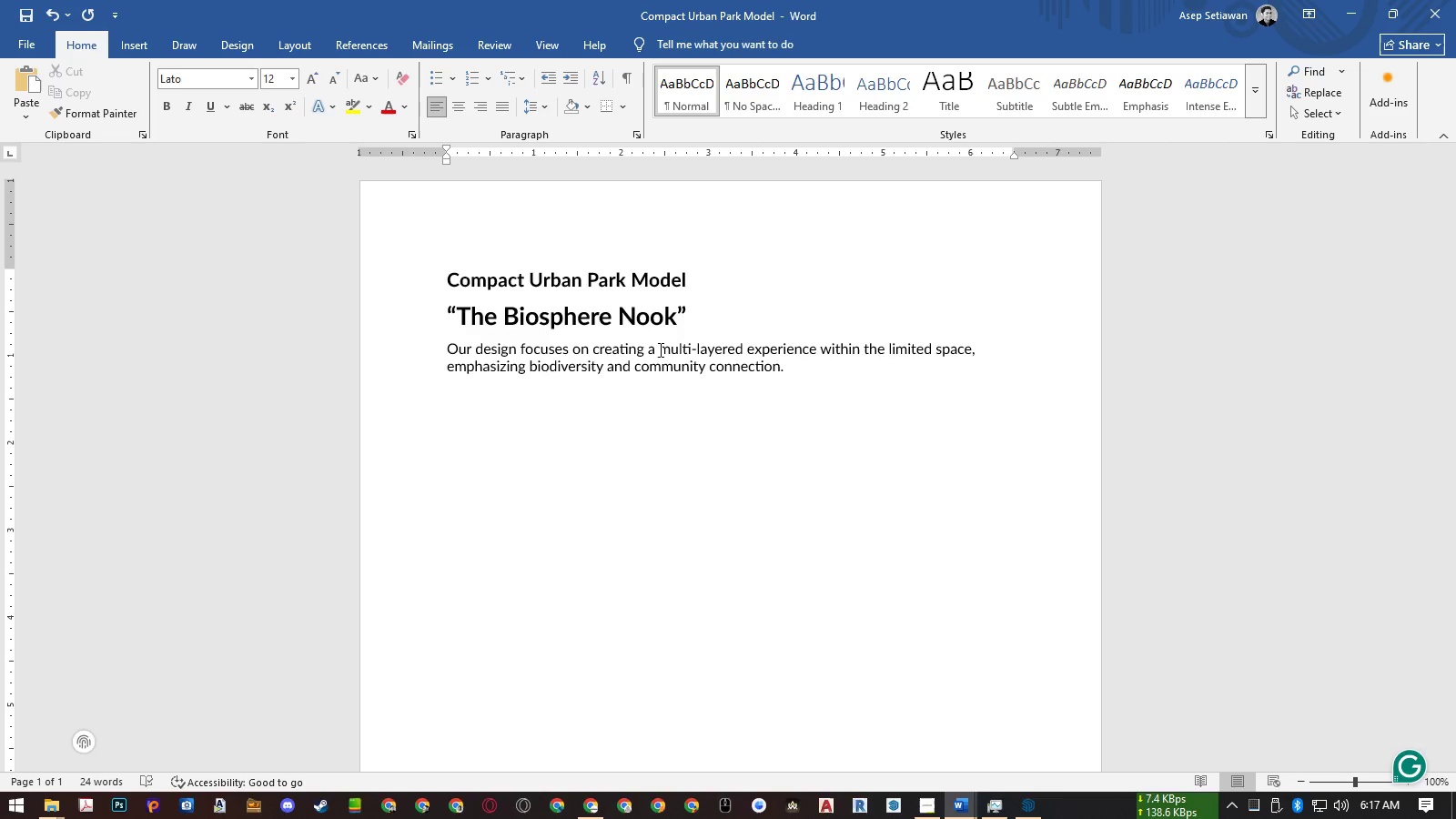 
key(End)
 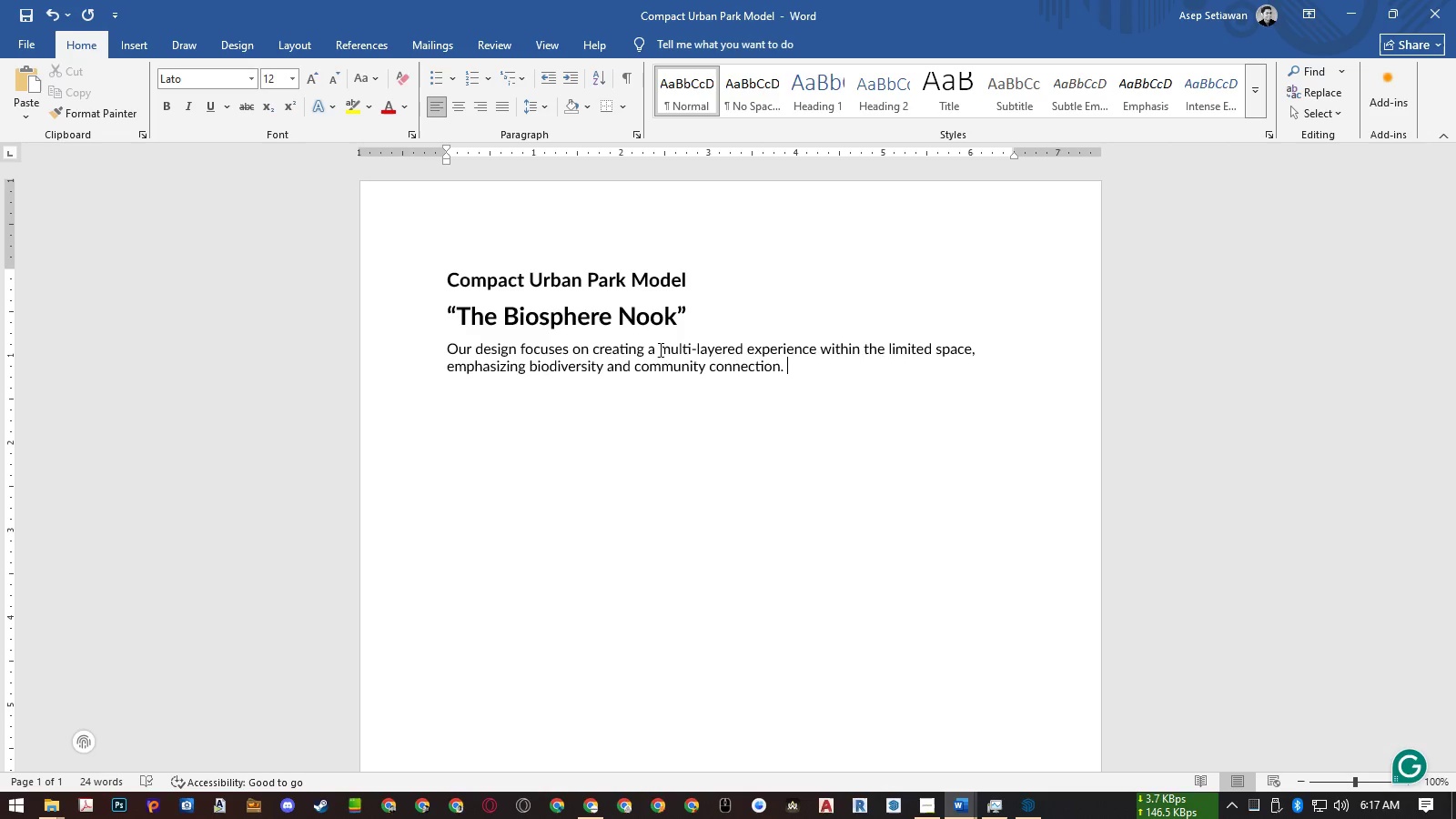 
key(Control+ControlLeft)
 